 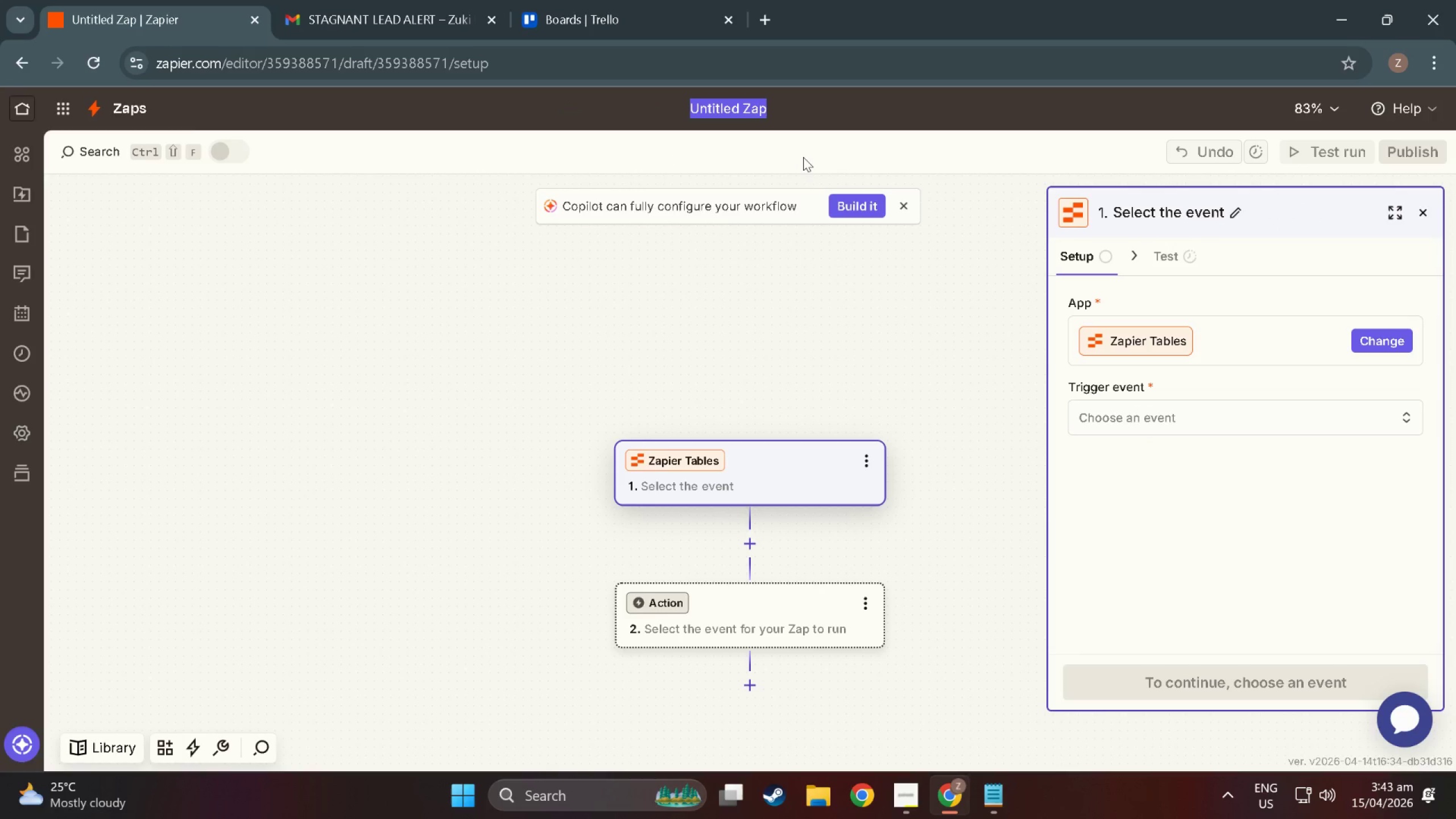 
hold_key(key=ShiftLeft, duration=2.59)
 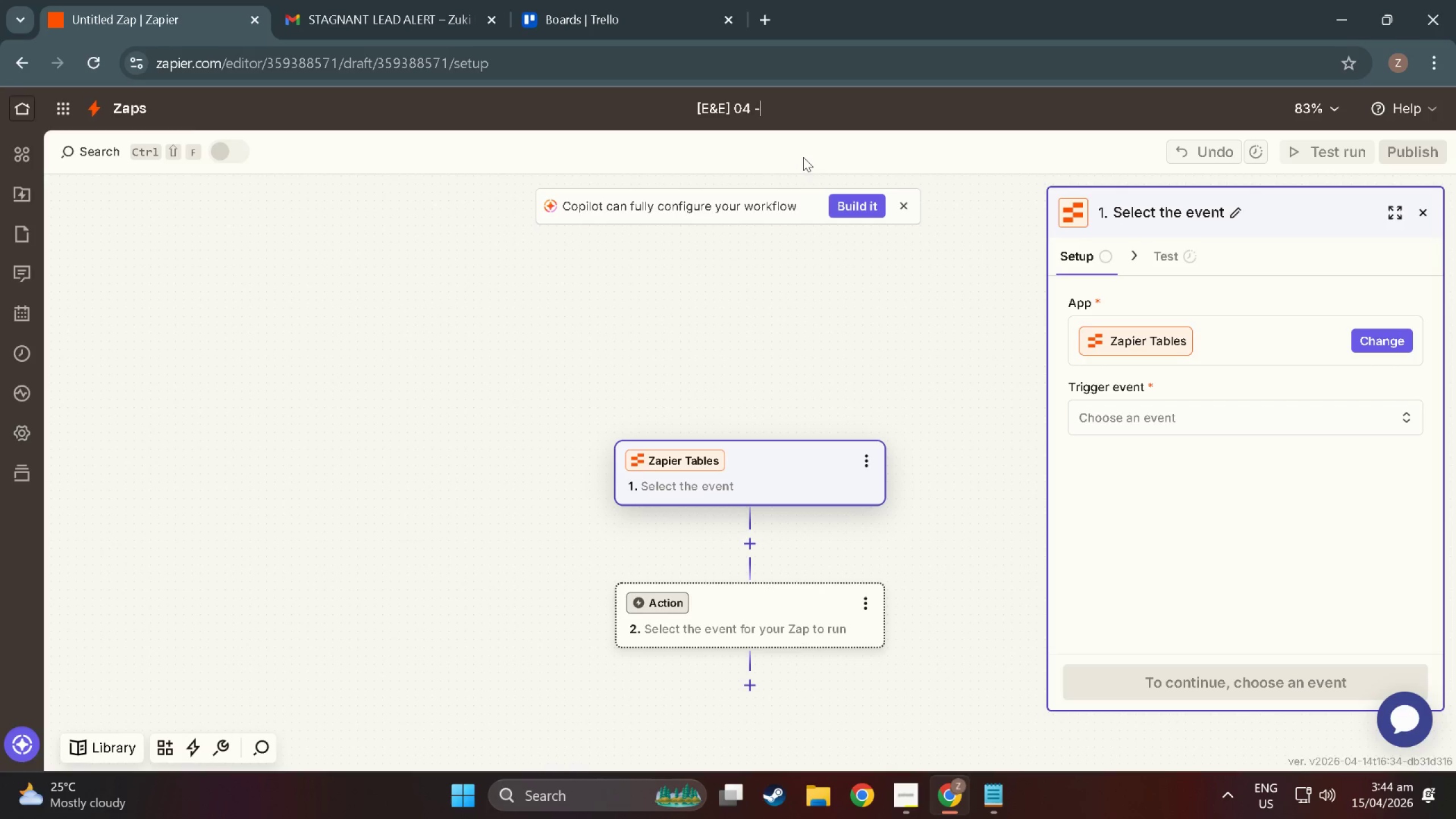 
wait(5.06)
 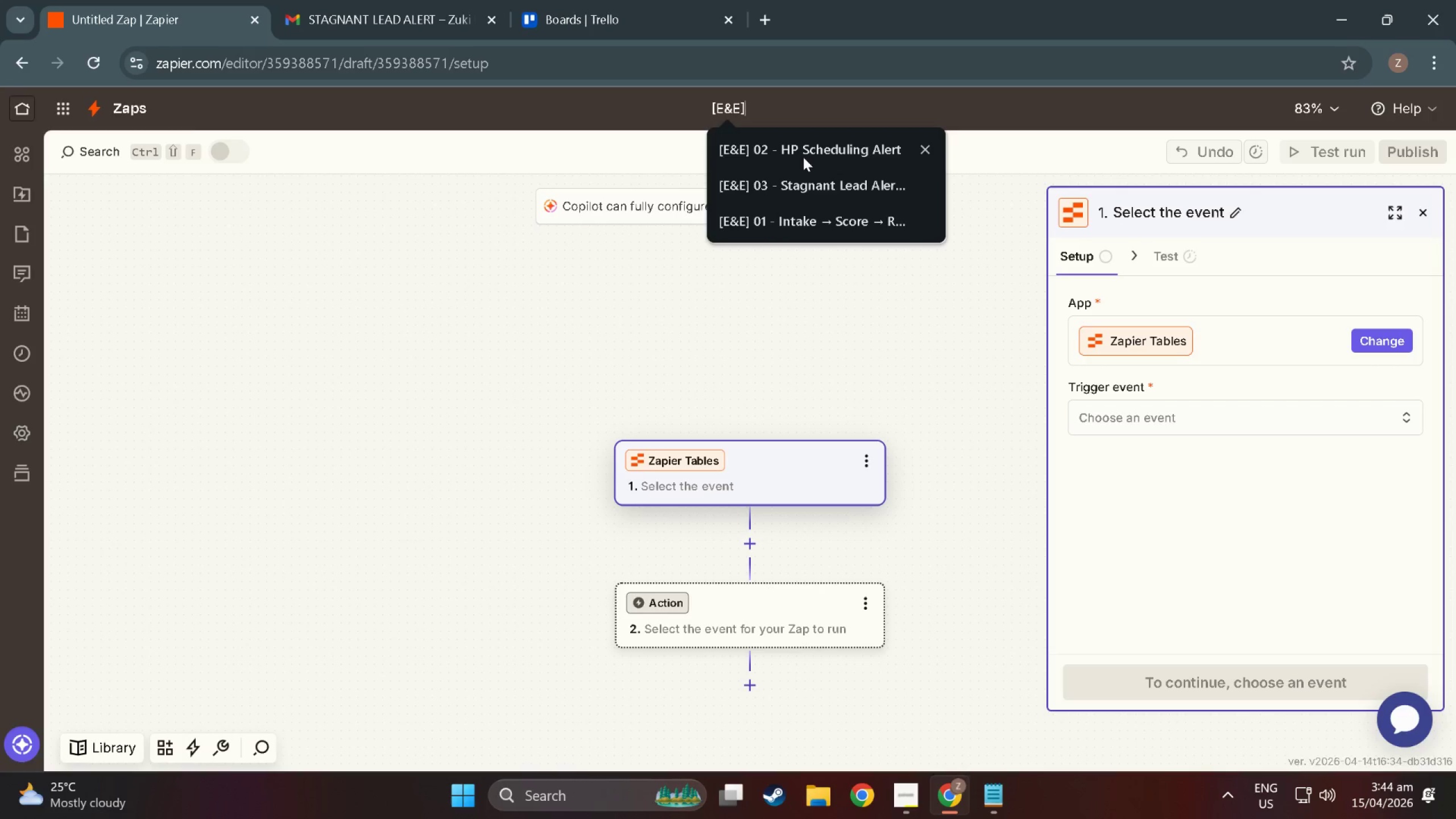 
hold_key(key=ShiftLeft, duration=0.45)
 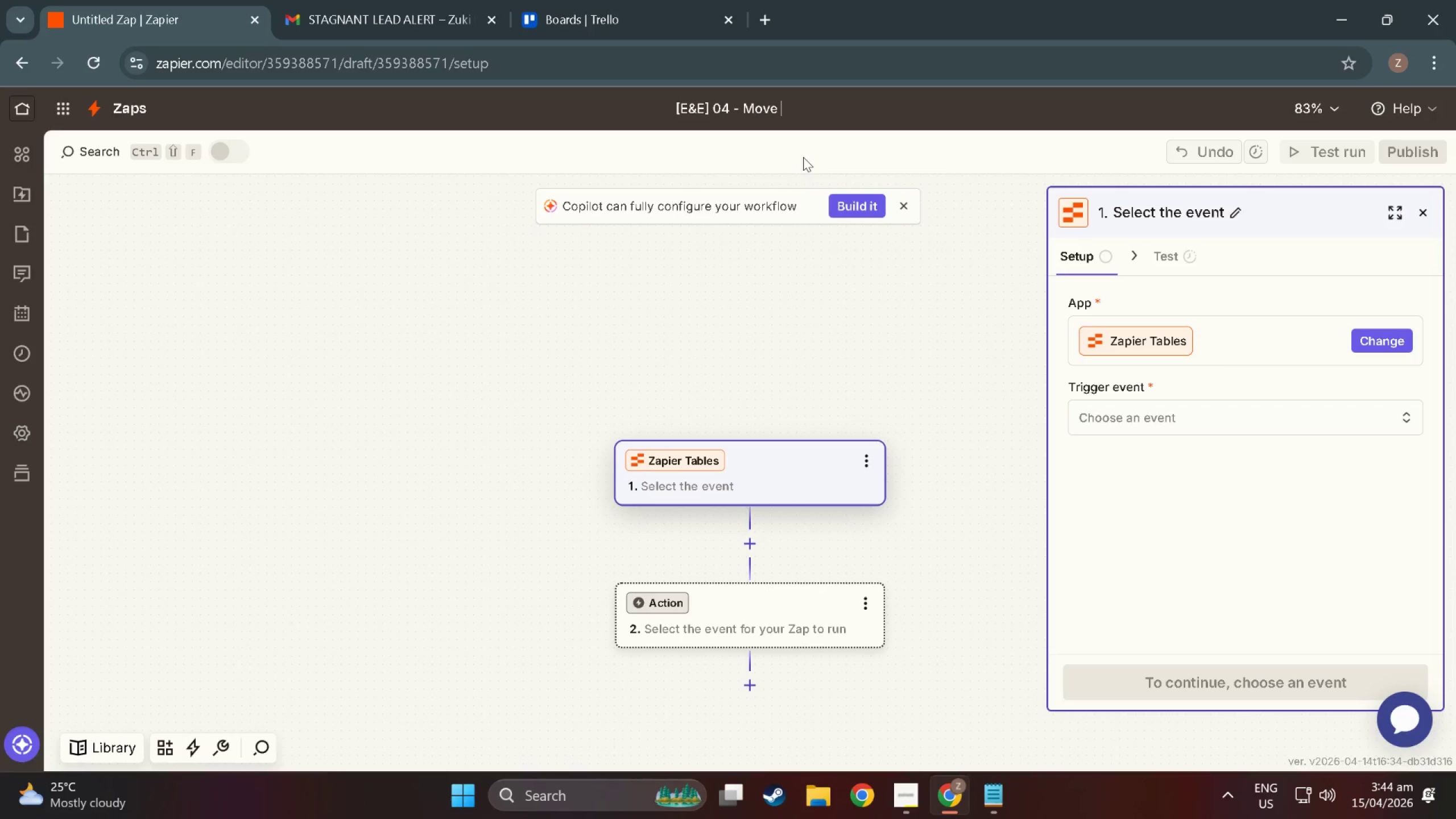 
hold_key(key=ShiftLeft, duration=0.78)
 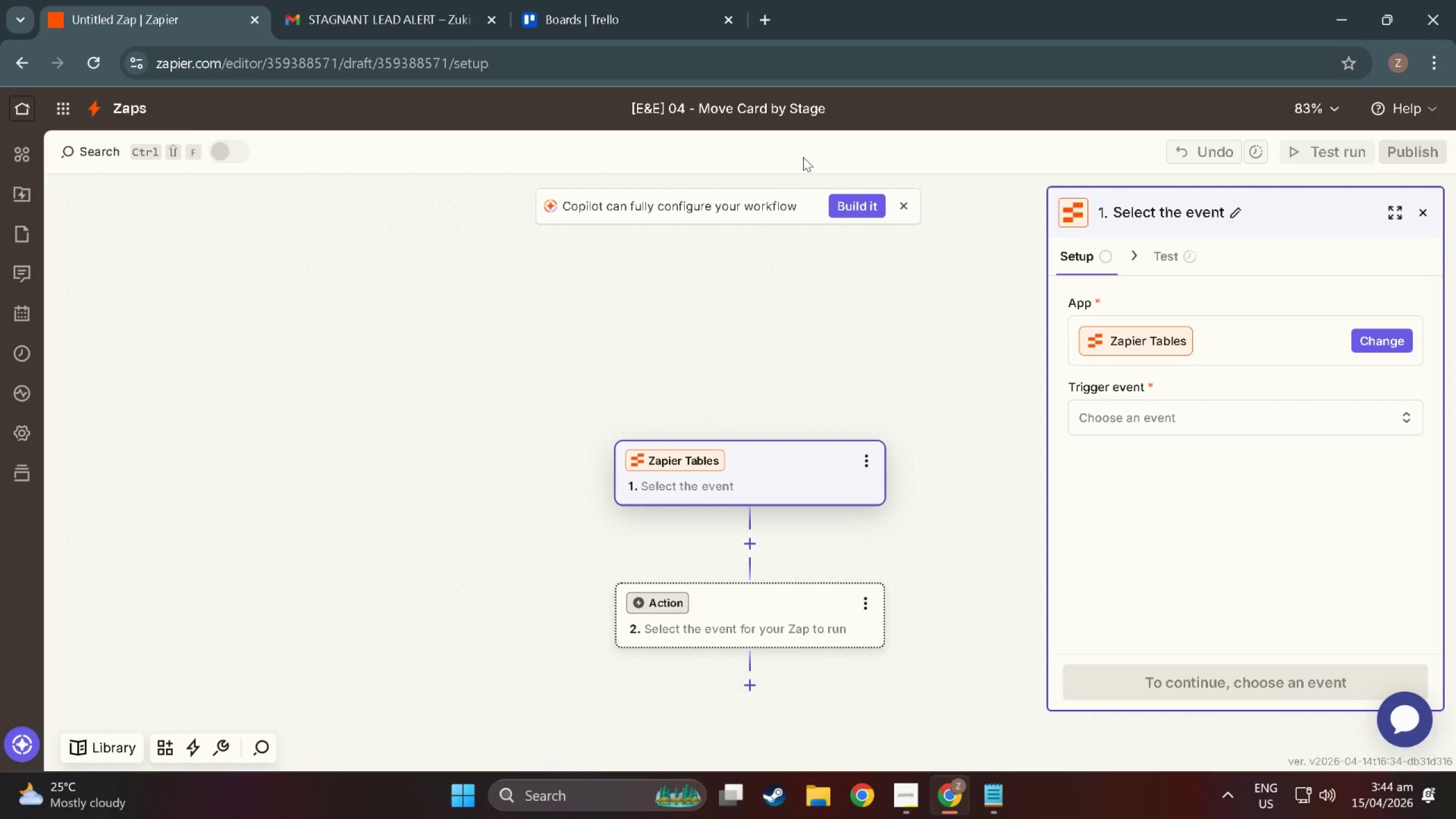 
wait(9.69)
 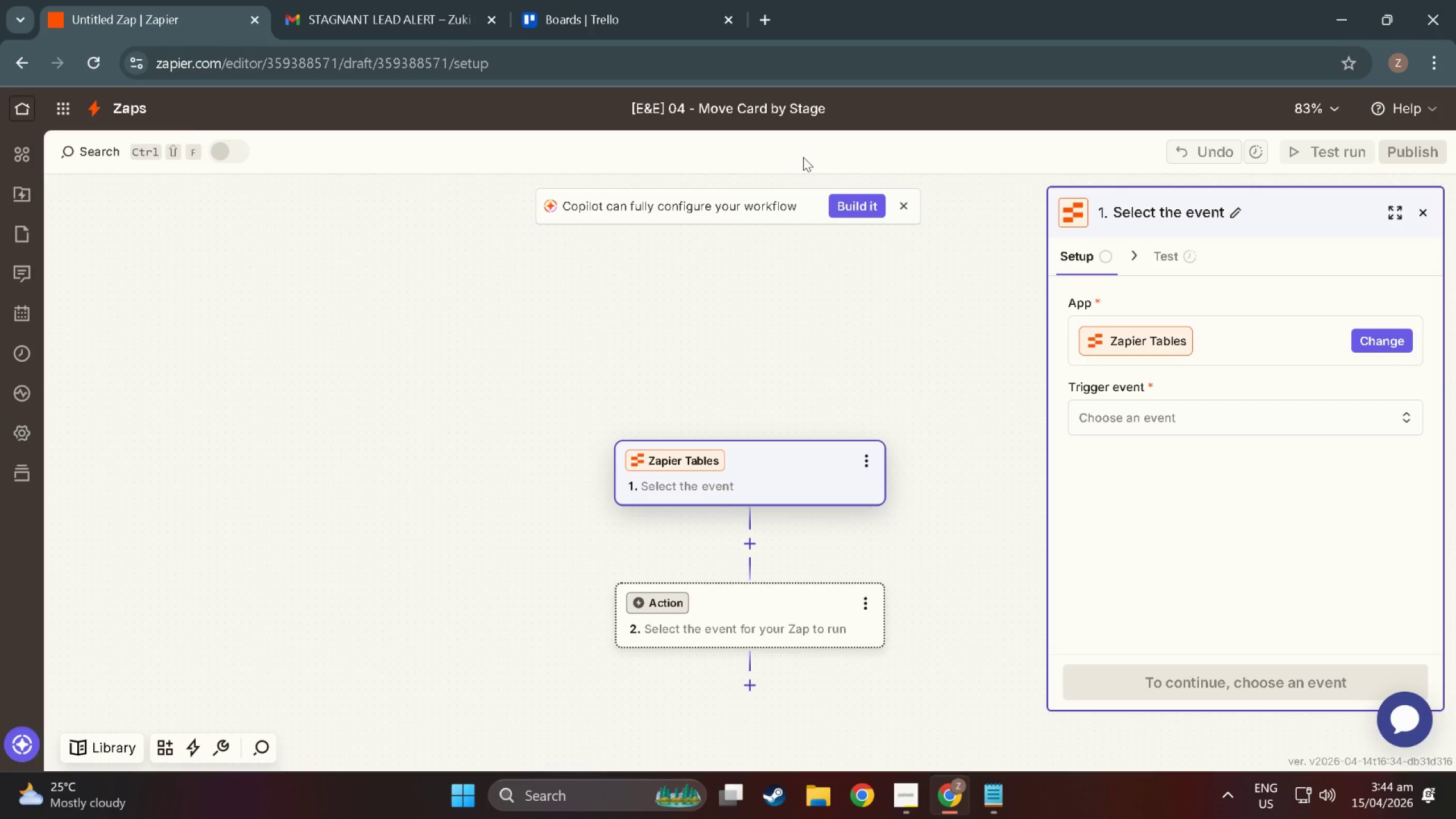 
left_click([1179, 410])
 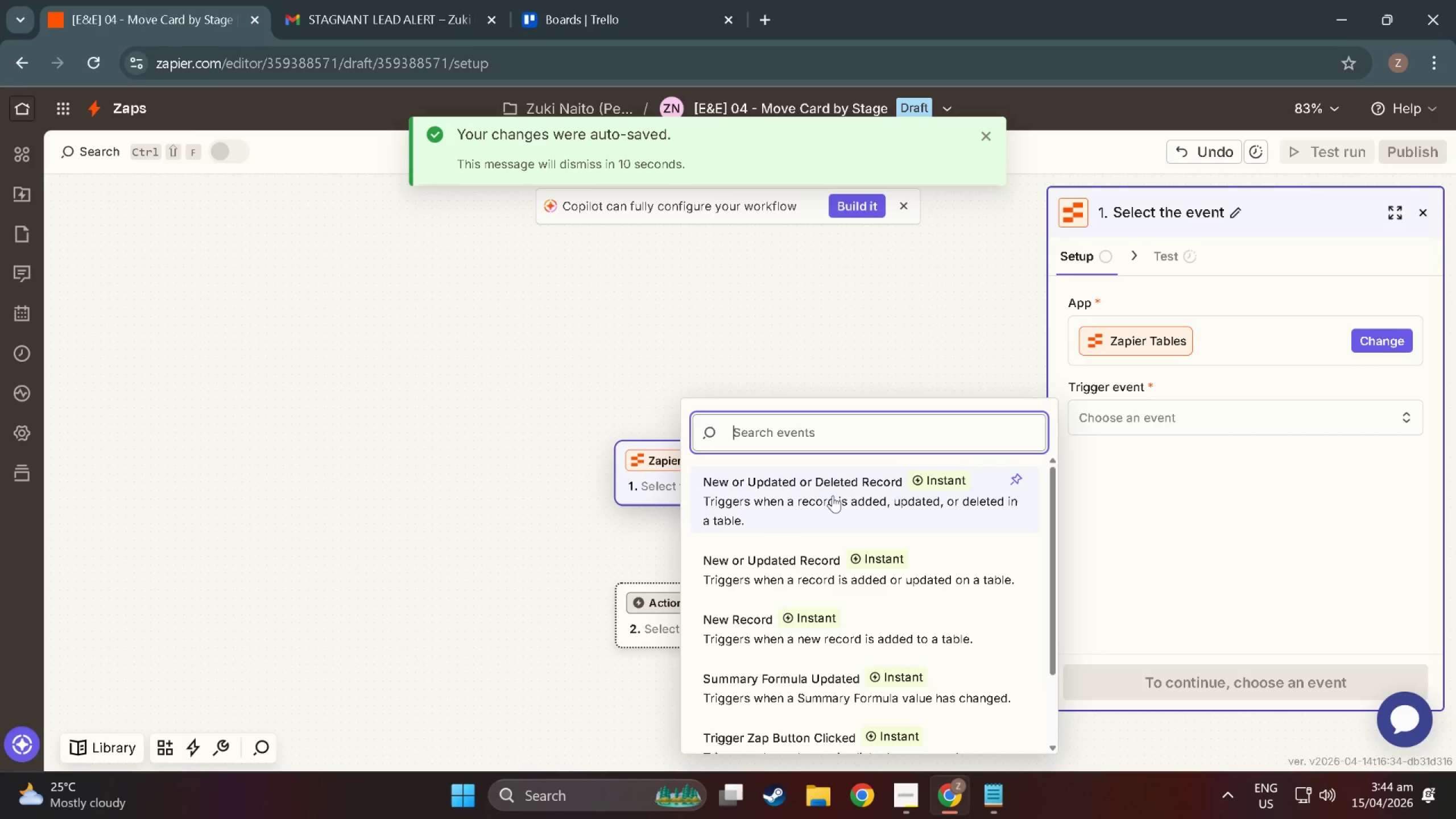 
scroll: coordinate [800, 526], scroll_direction: down, amount: 6.0
 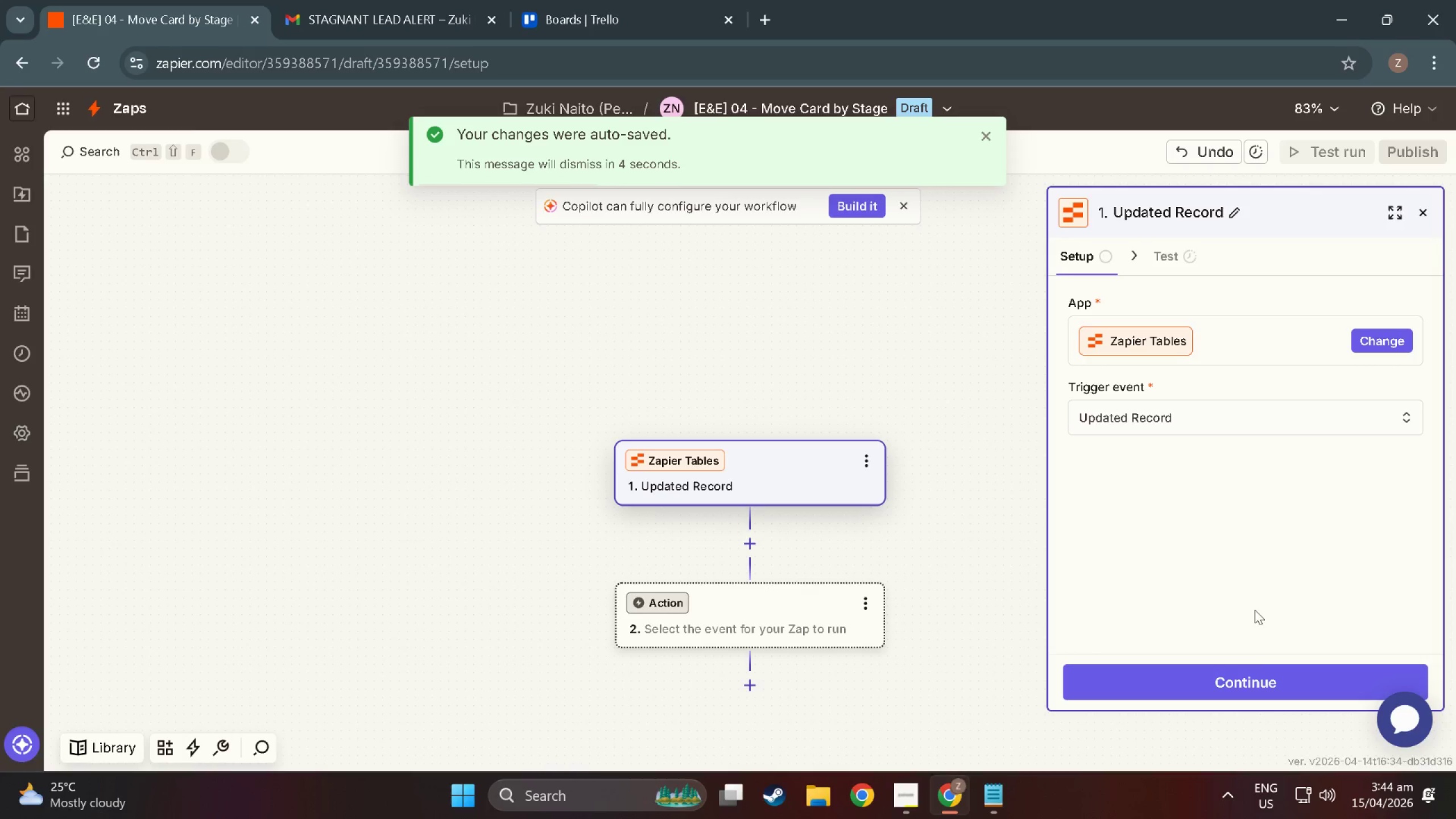 
left_click([1262, 679])
 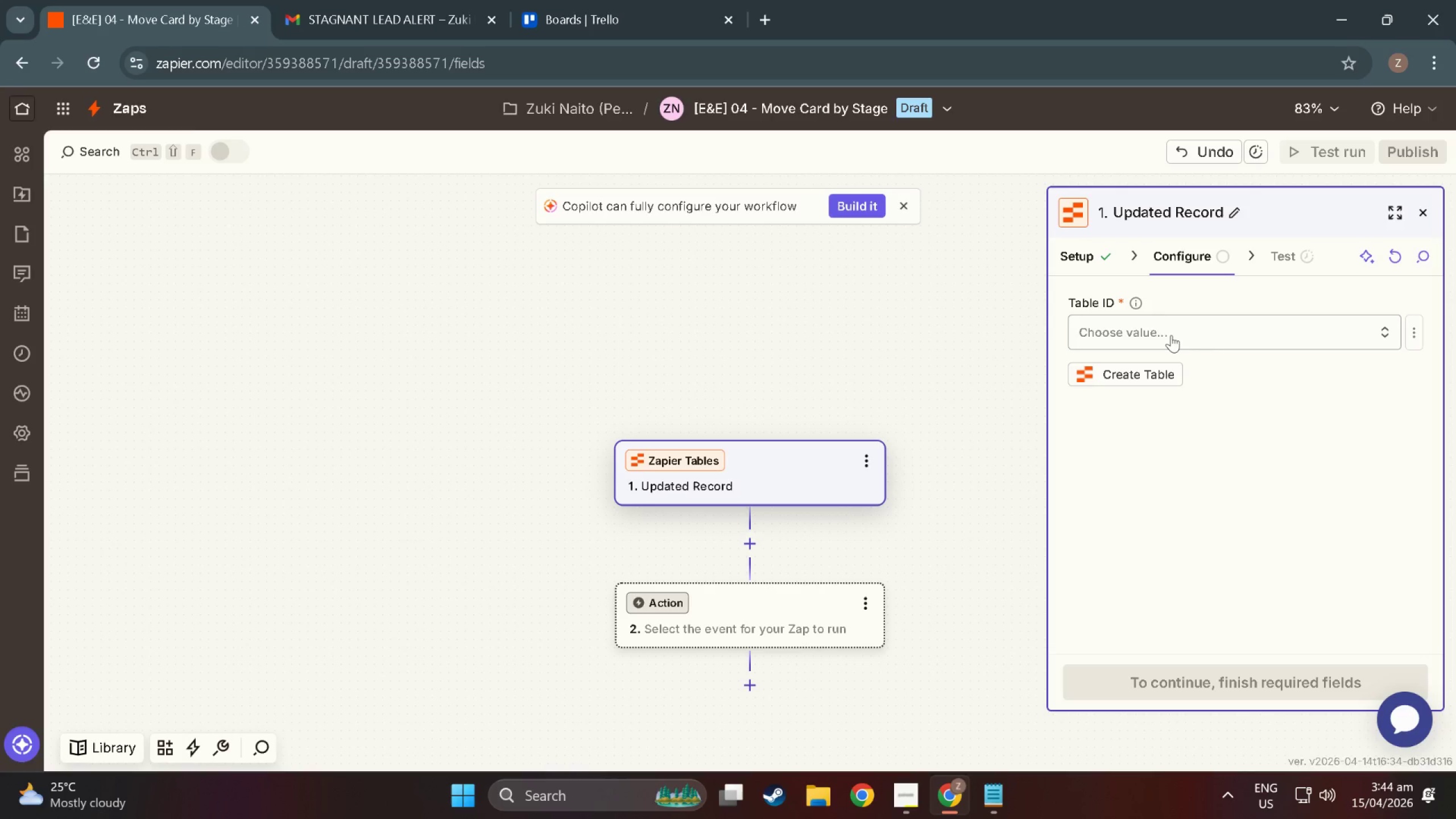 
left_click([1171, 335])
 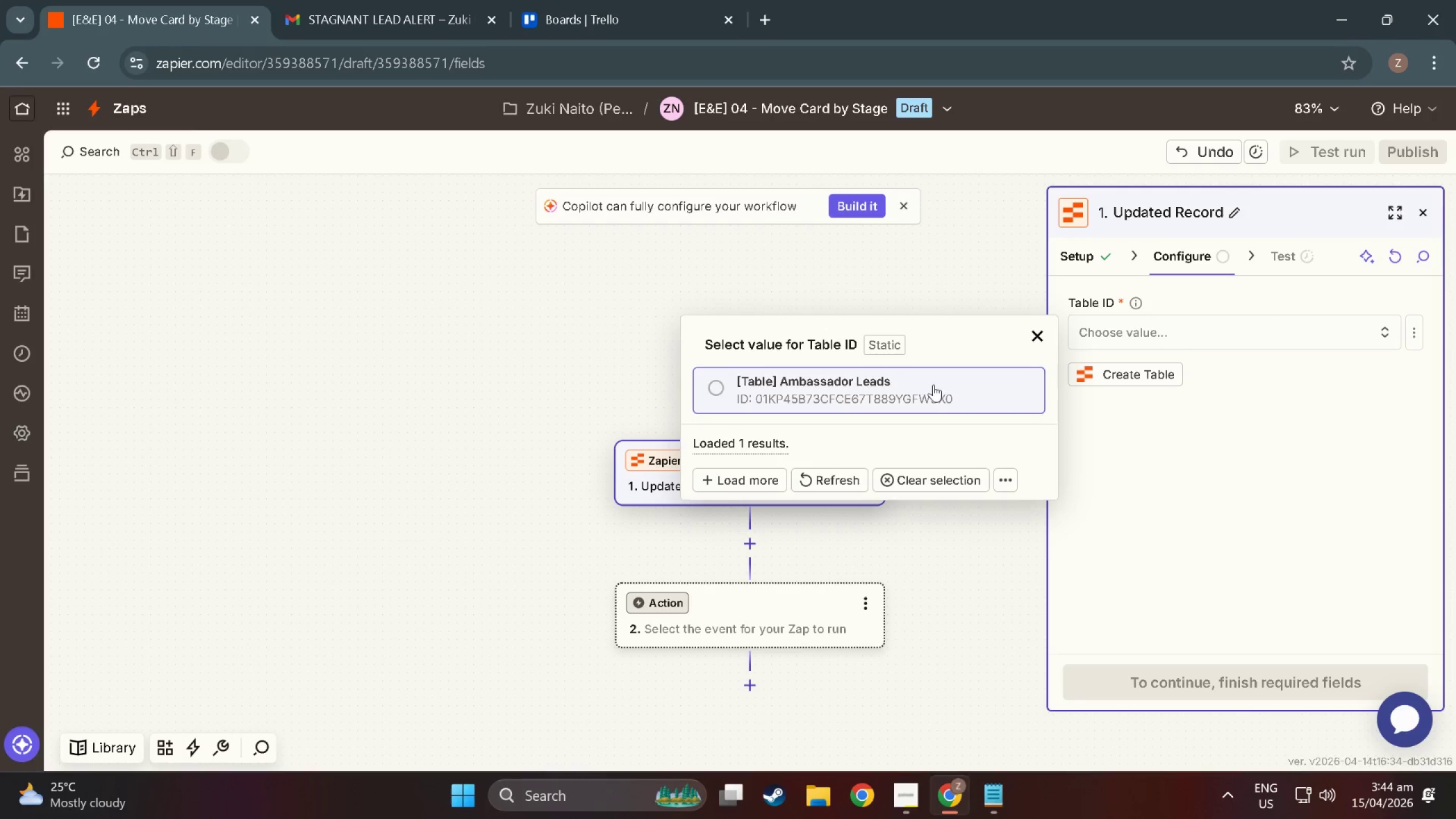 
left_click([933, 384])
 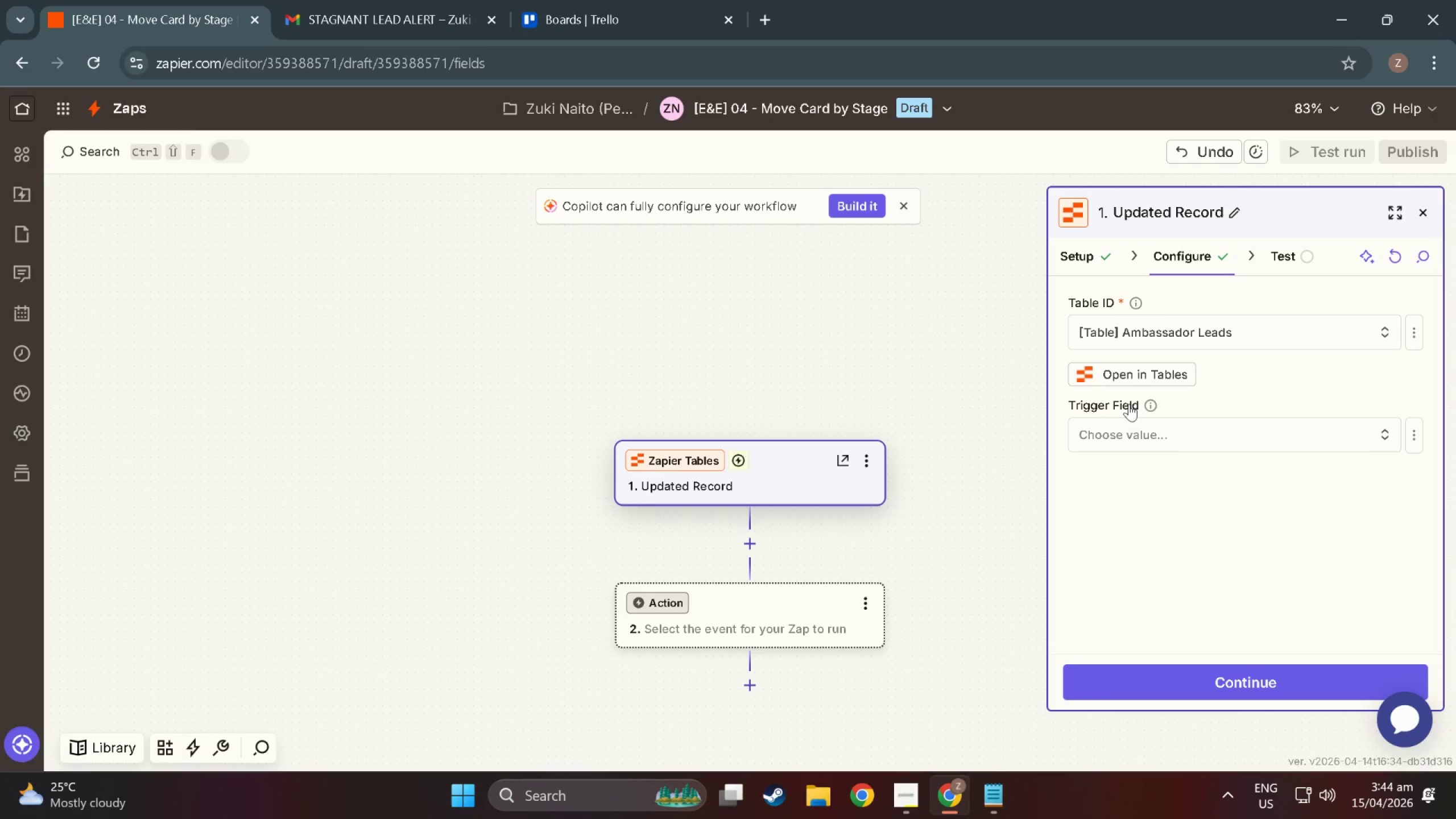 
wait(5.34)
 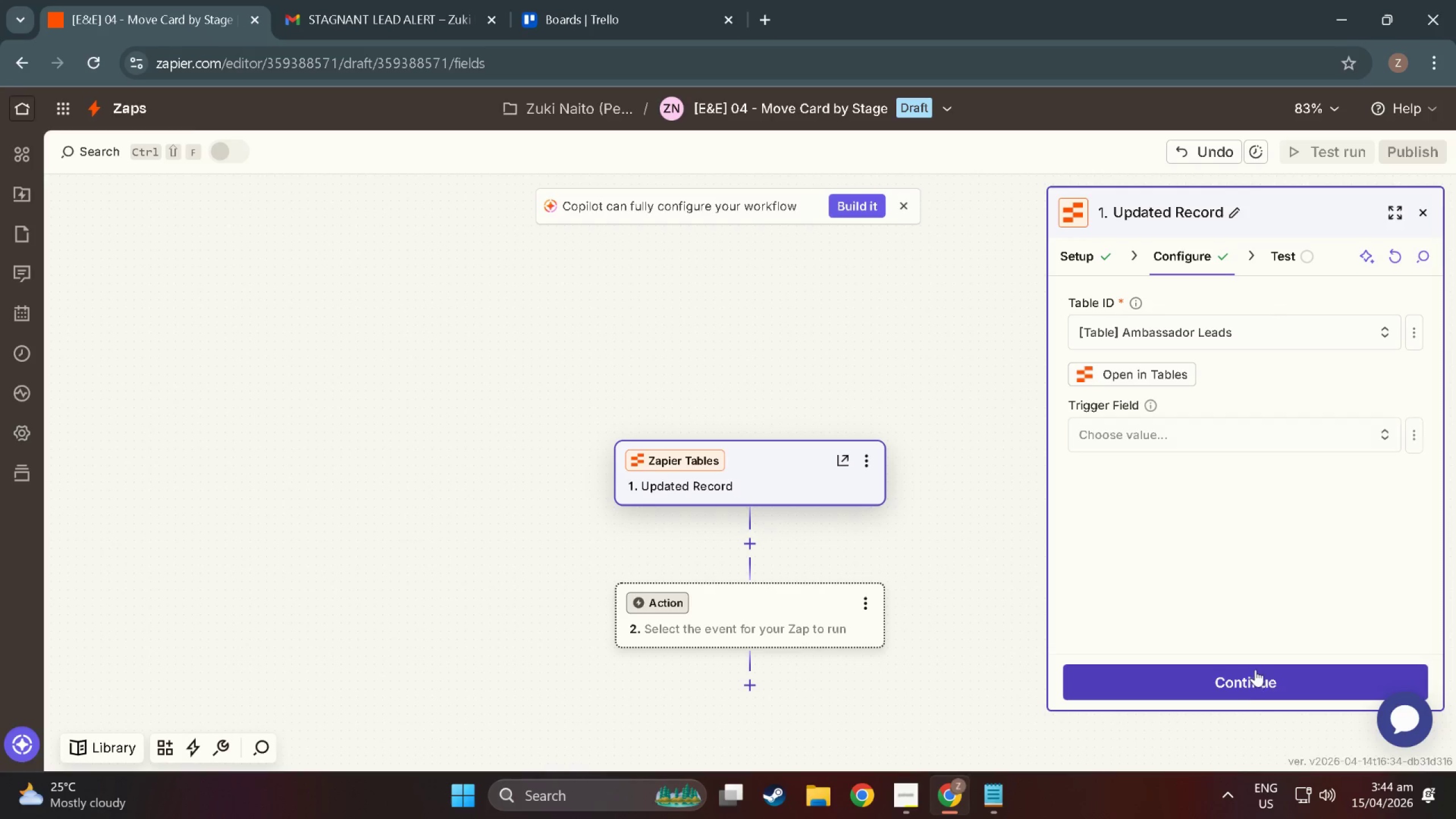 
left_click([1173, 419])
 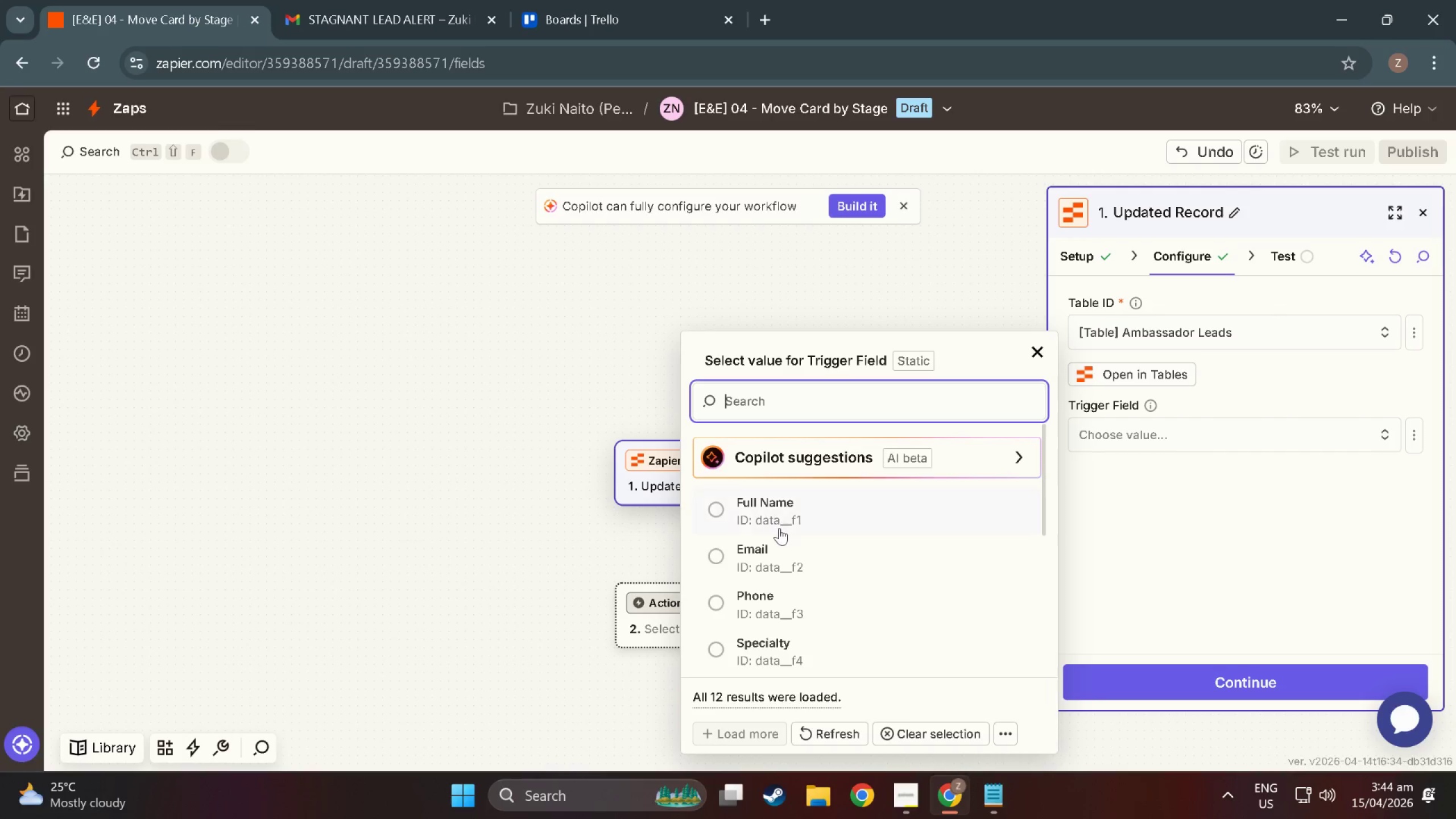 
scroll: coordinate [731, 617], scroll_direction: down, amount: 9.0
 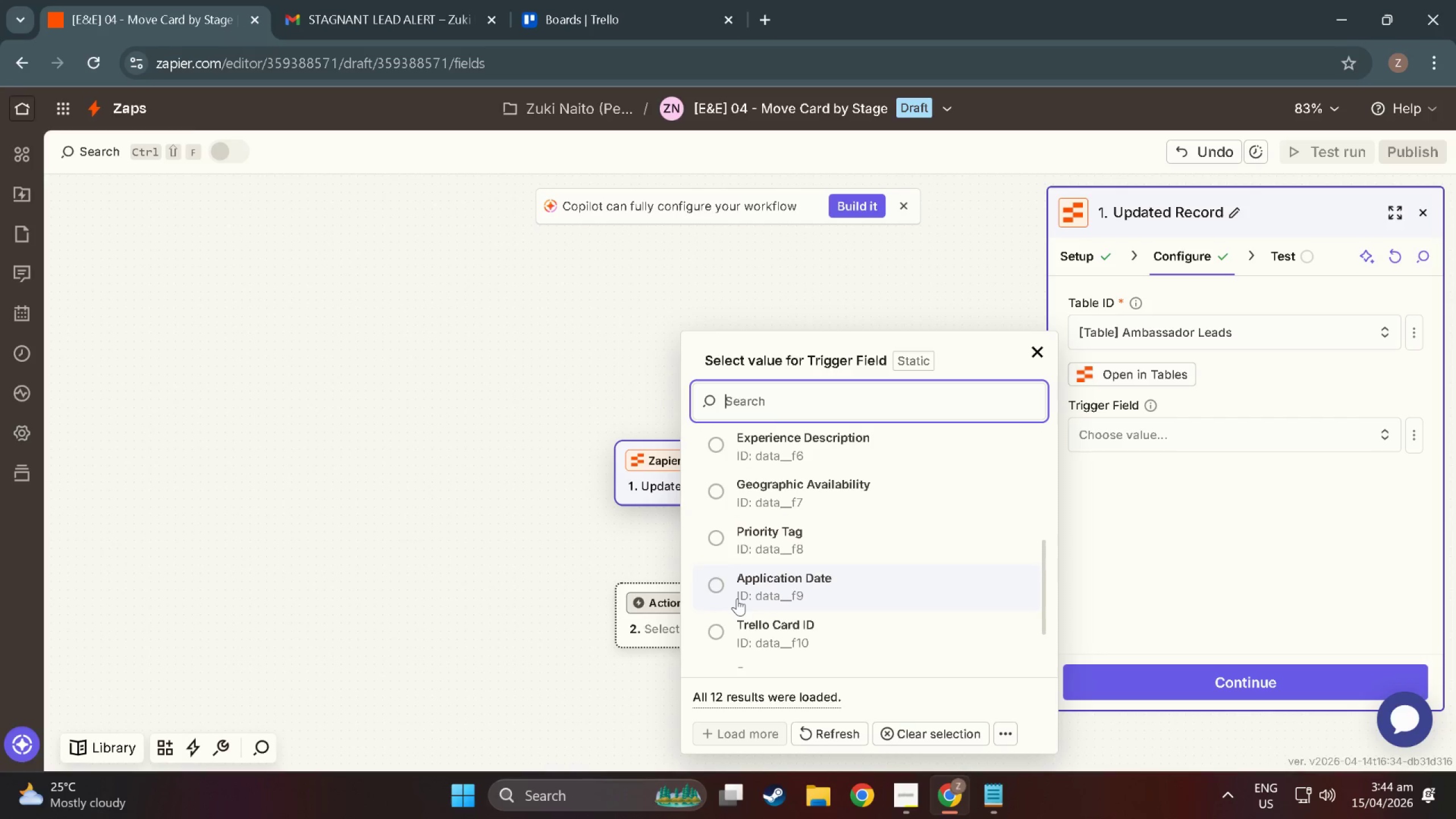 
left_click([726, 590])
 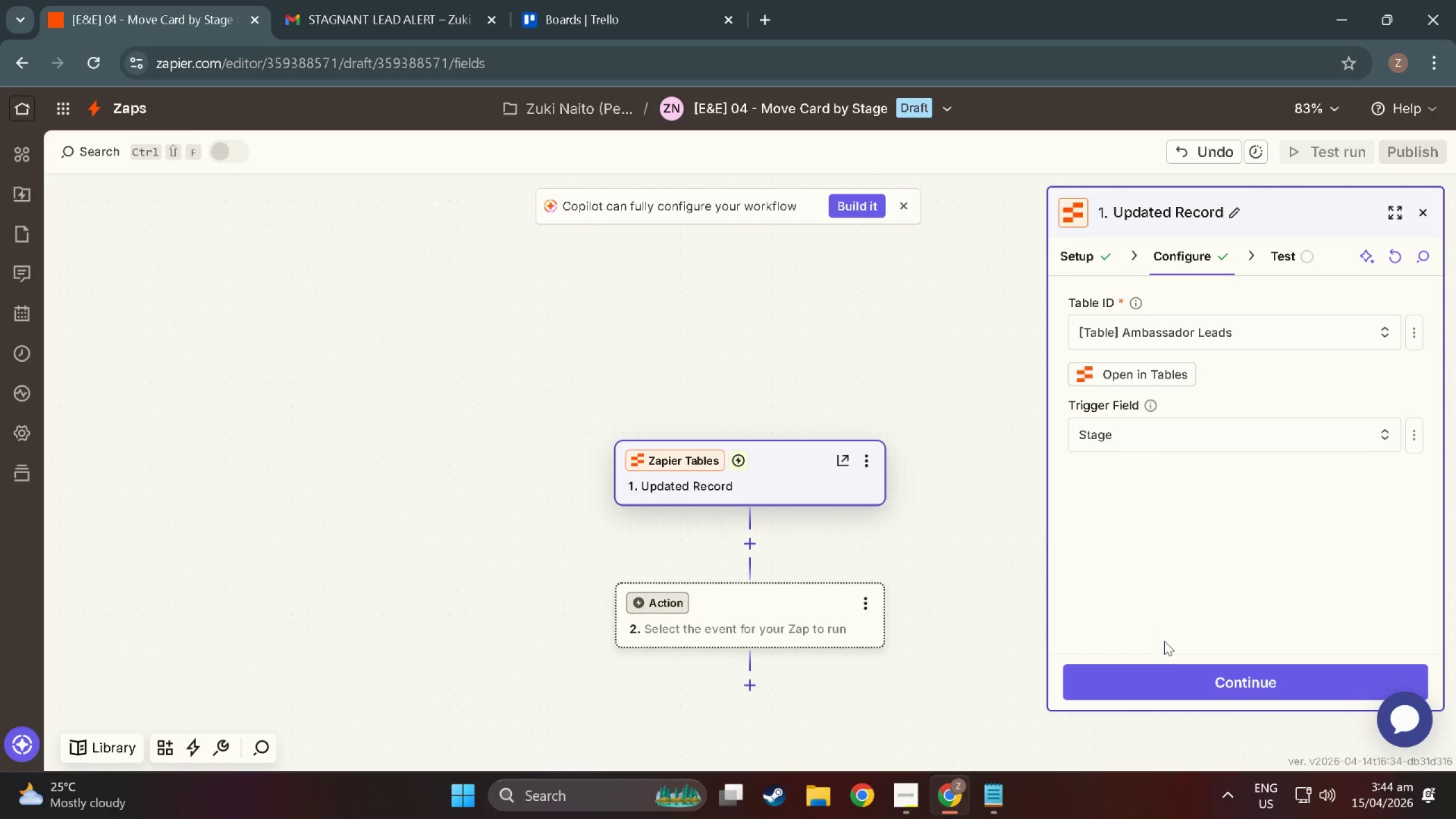 
scroll: coordinate [739, 593], scroll_direction: down, amount: 6.0
 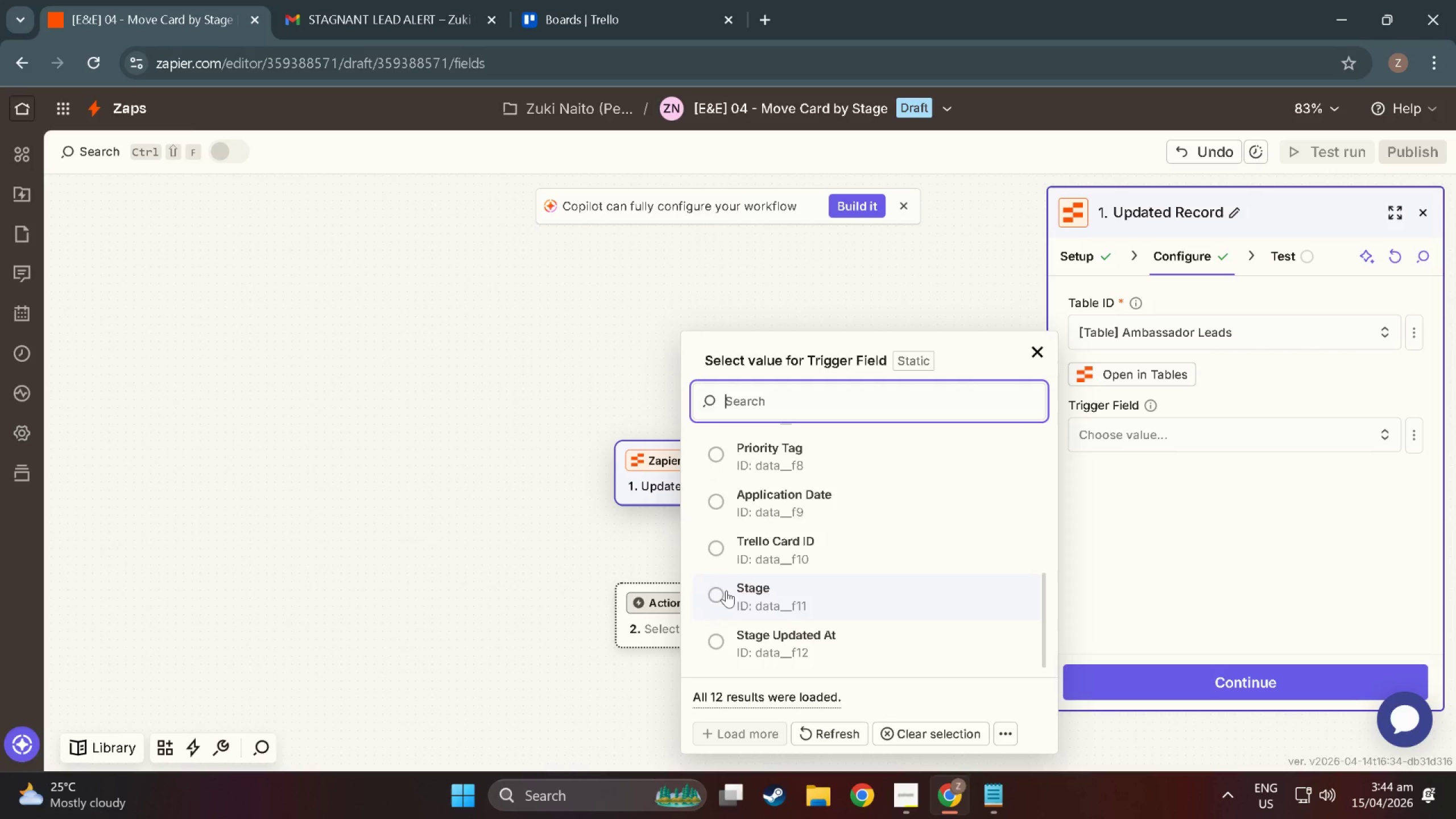 
left_click([1190, 678])
 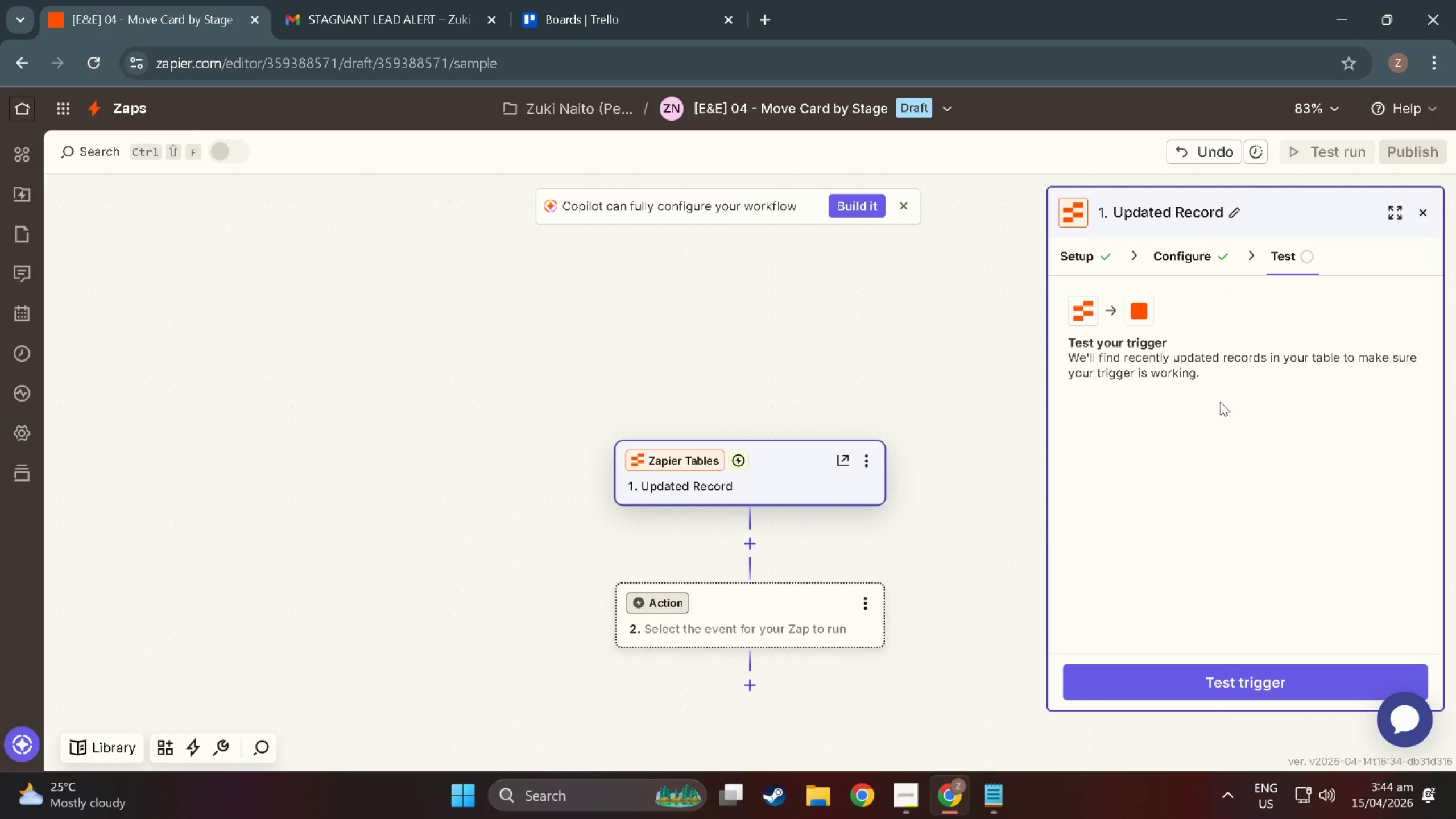 
wait(5.14)
 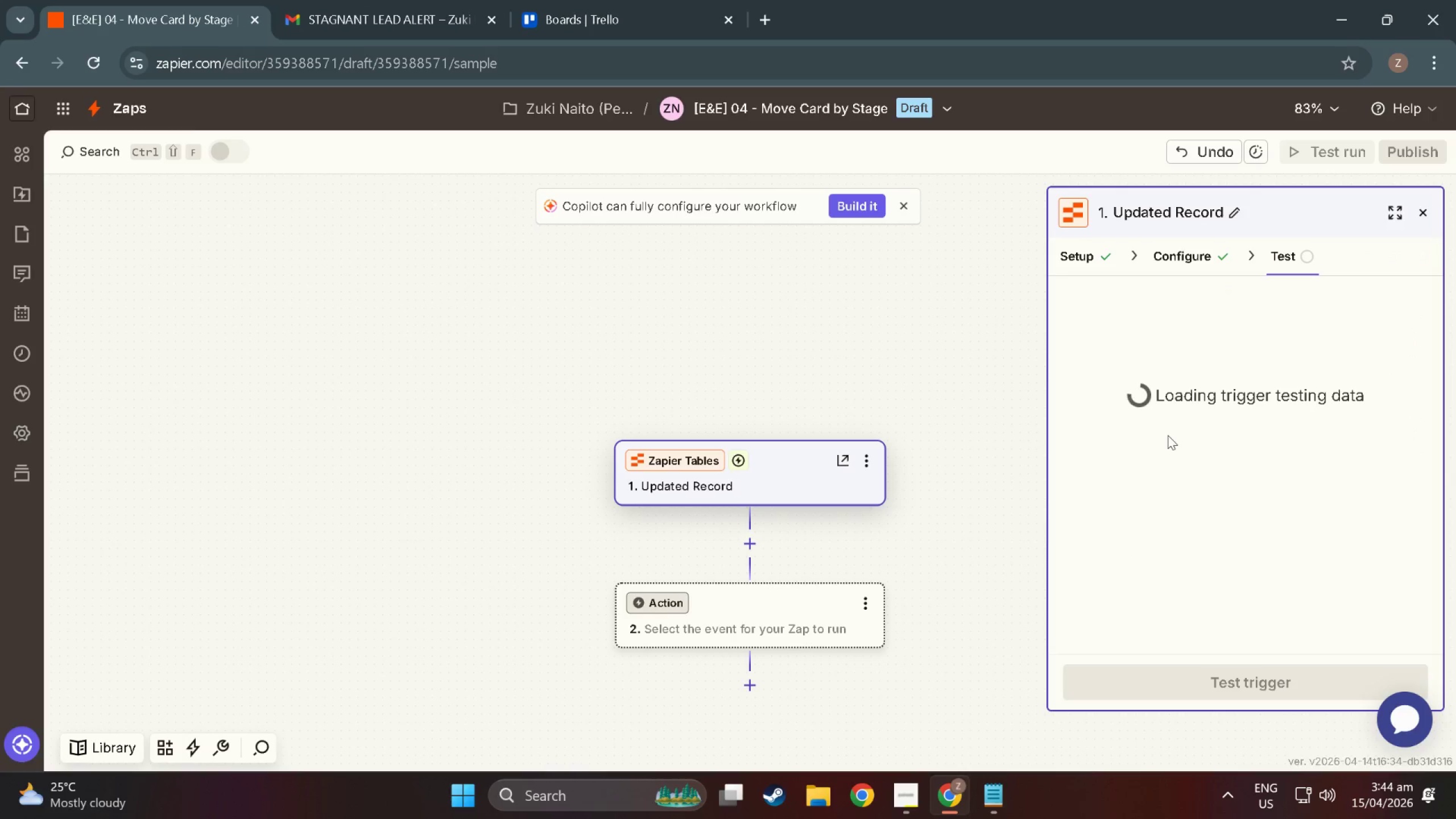 
left_click([1274, 677])
 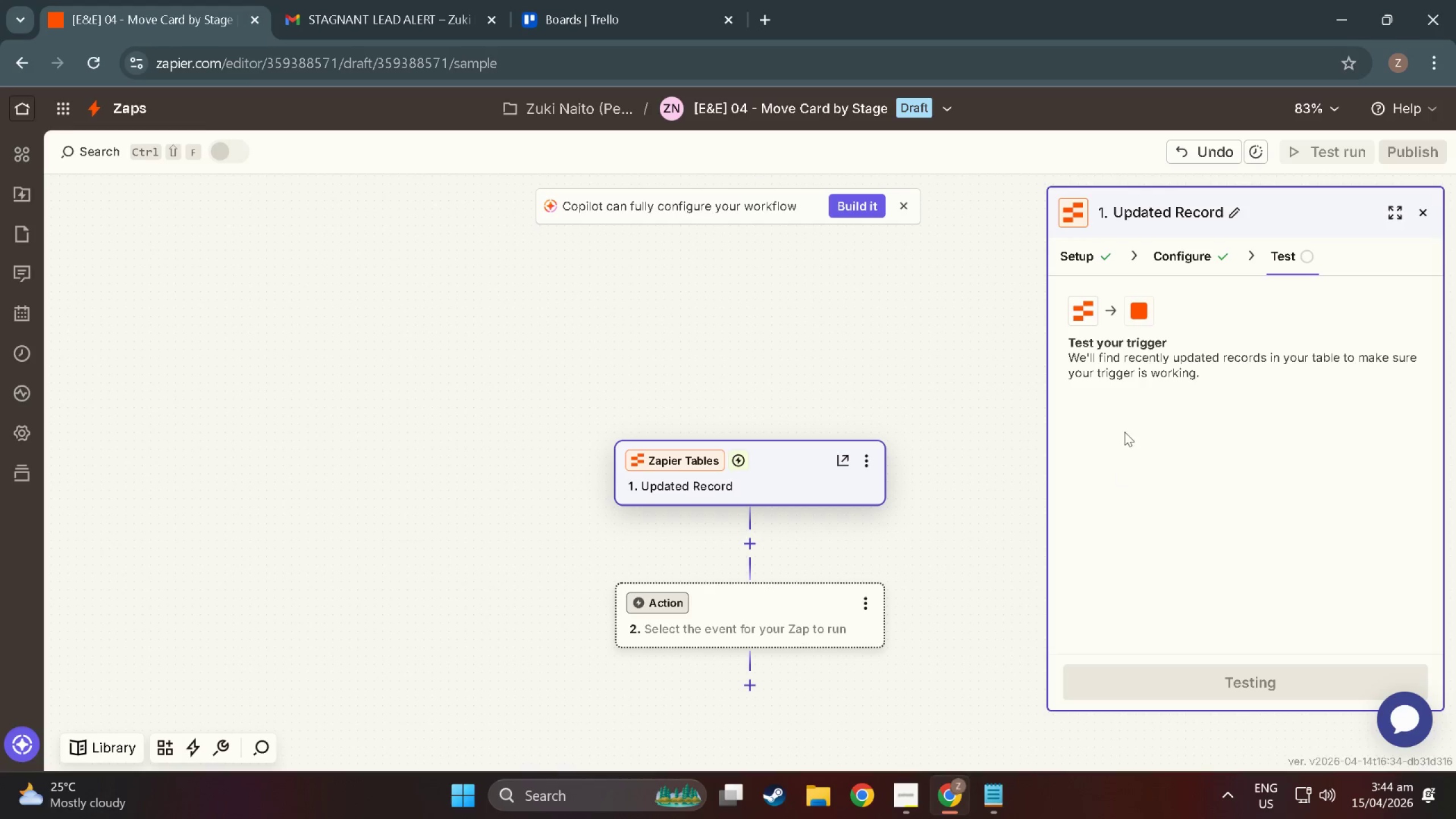 
mouse_move([1133, 431])
 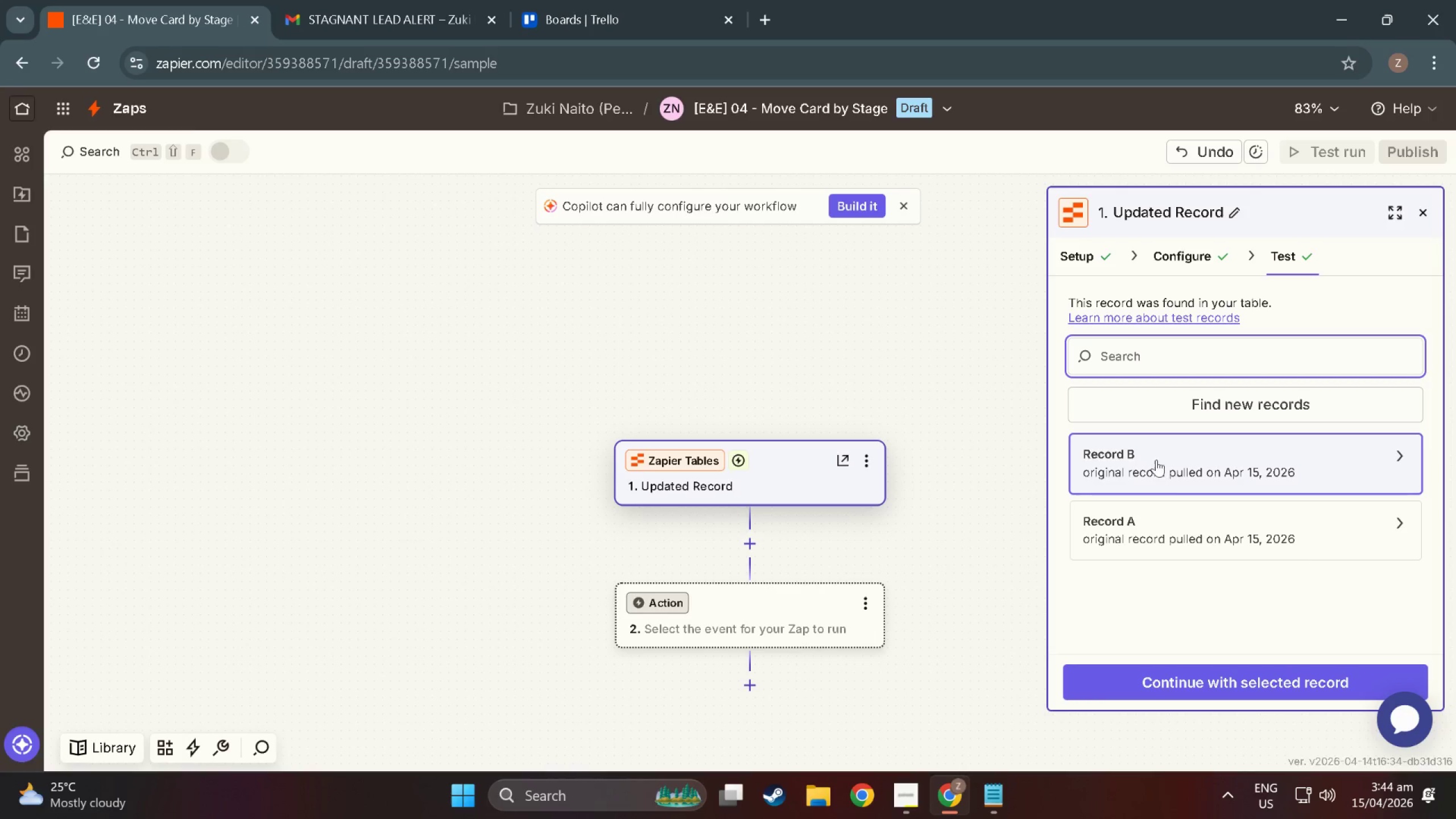 
left_click([1156, 458])
 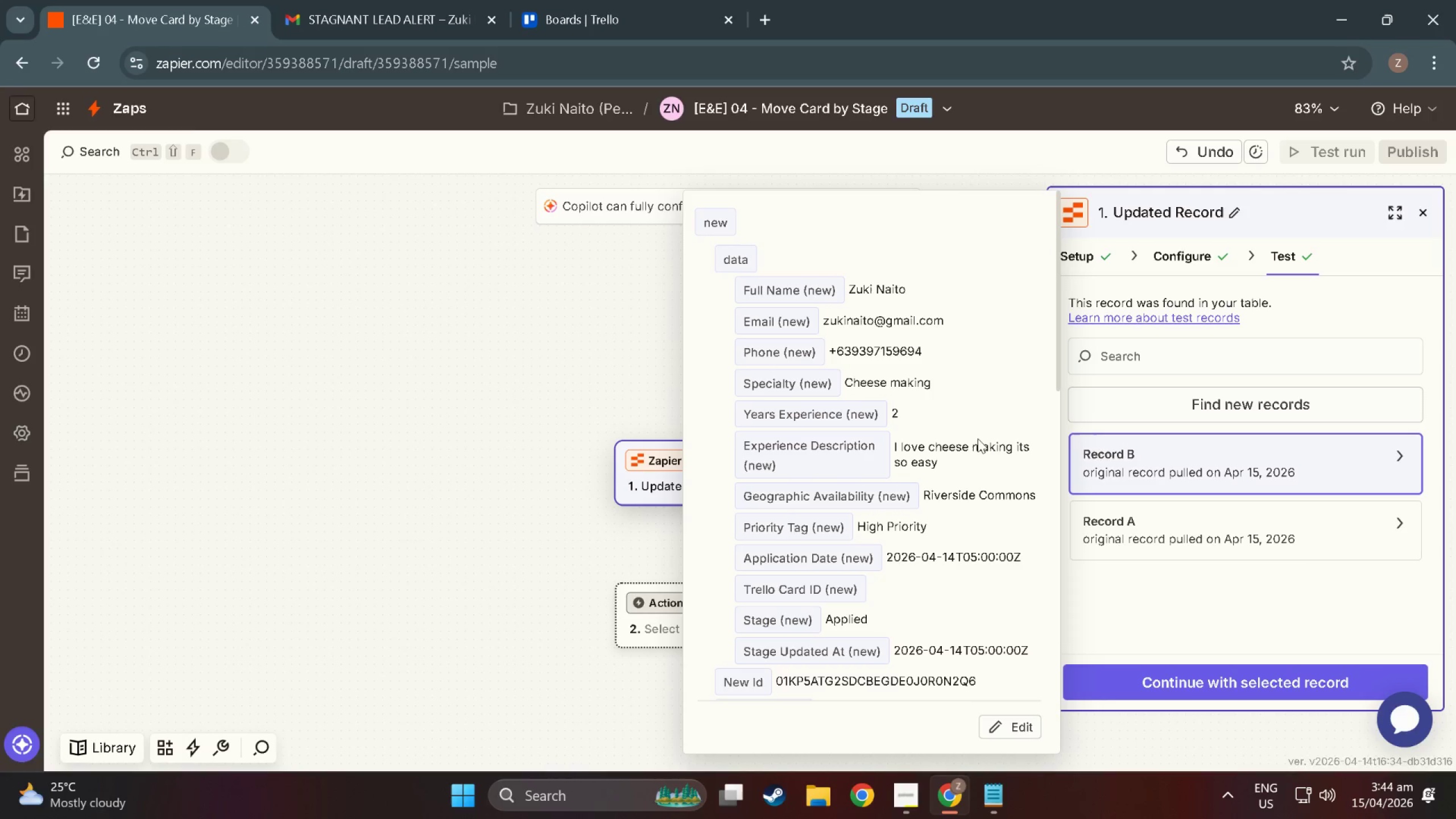 
scroll: coordinate [990, 529], scroll_direction: down, amount: 2.0
 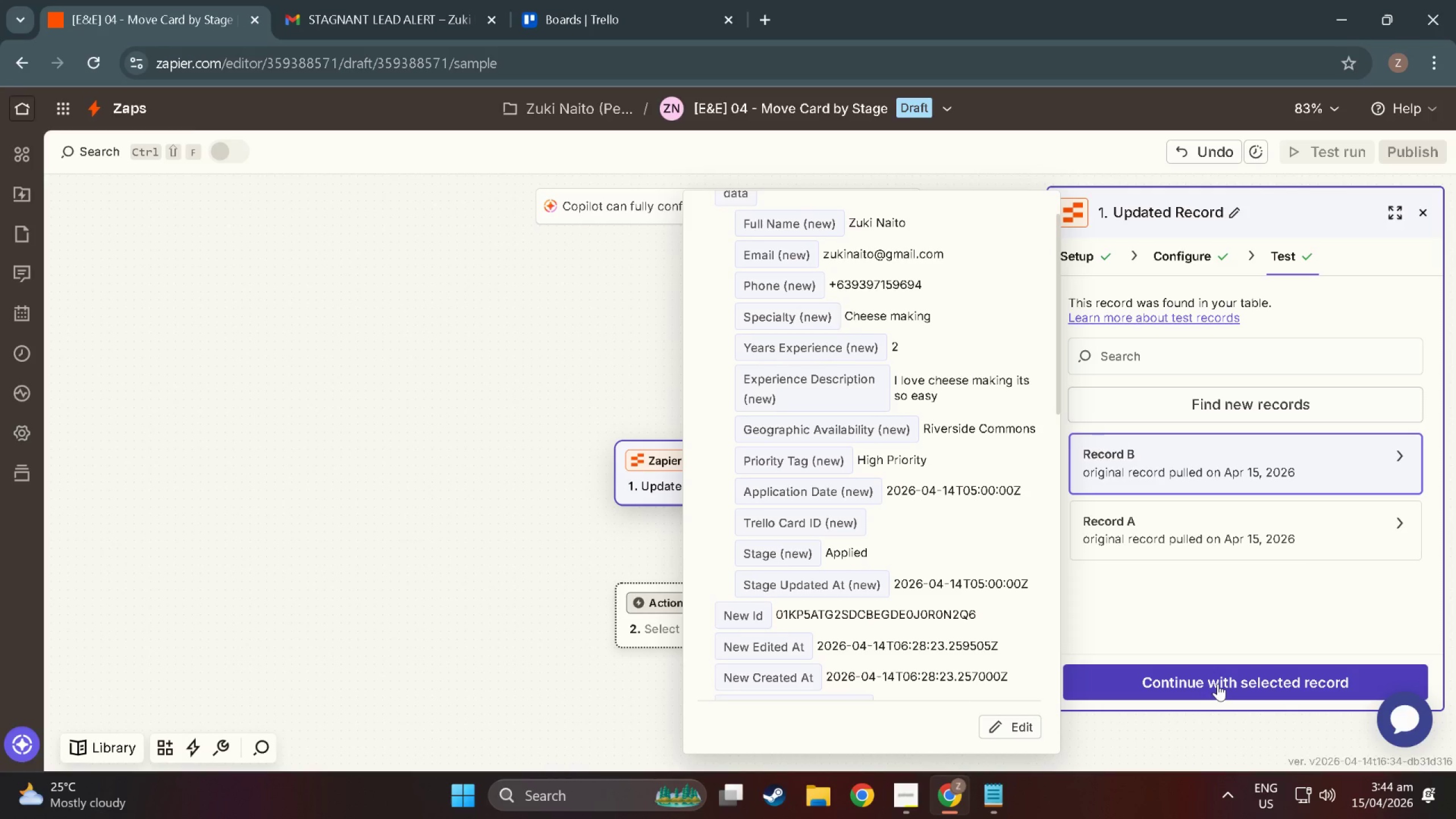 
left_click([1218, 684])
 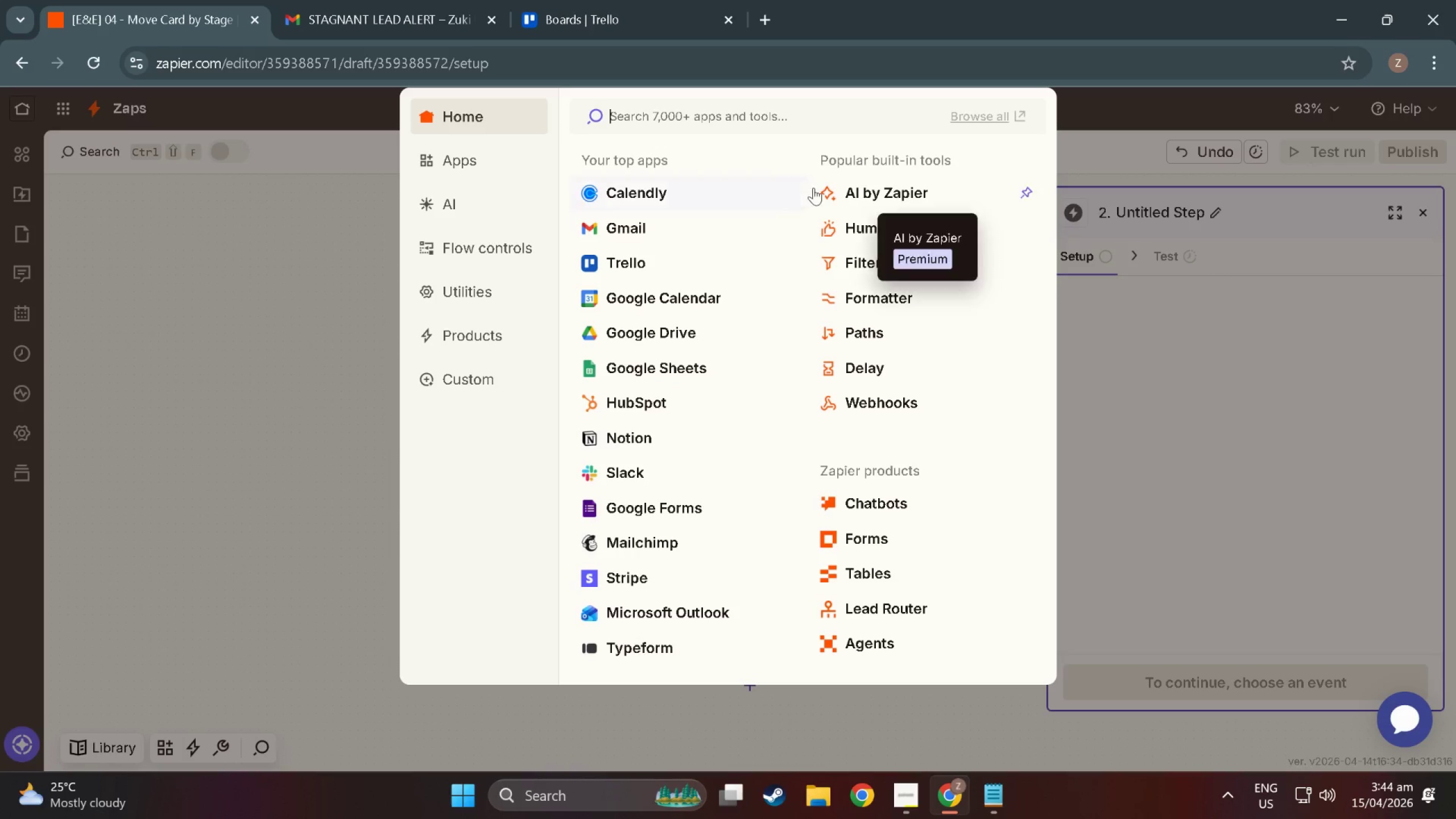 
left_click([877, 333])
 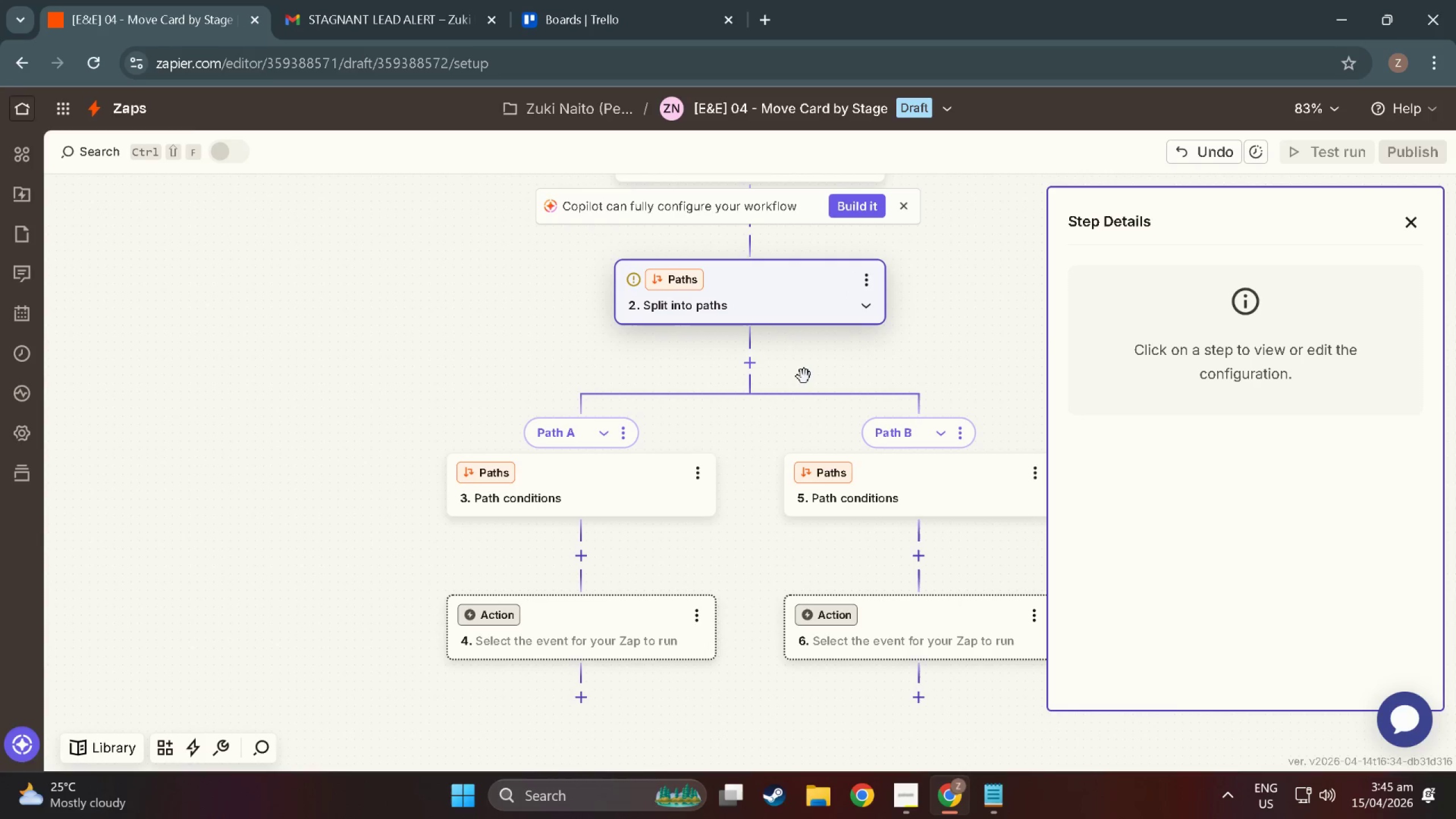 
left_click_drag(start_coordinate=[979, 338], to_coordinate=[634, 319])
 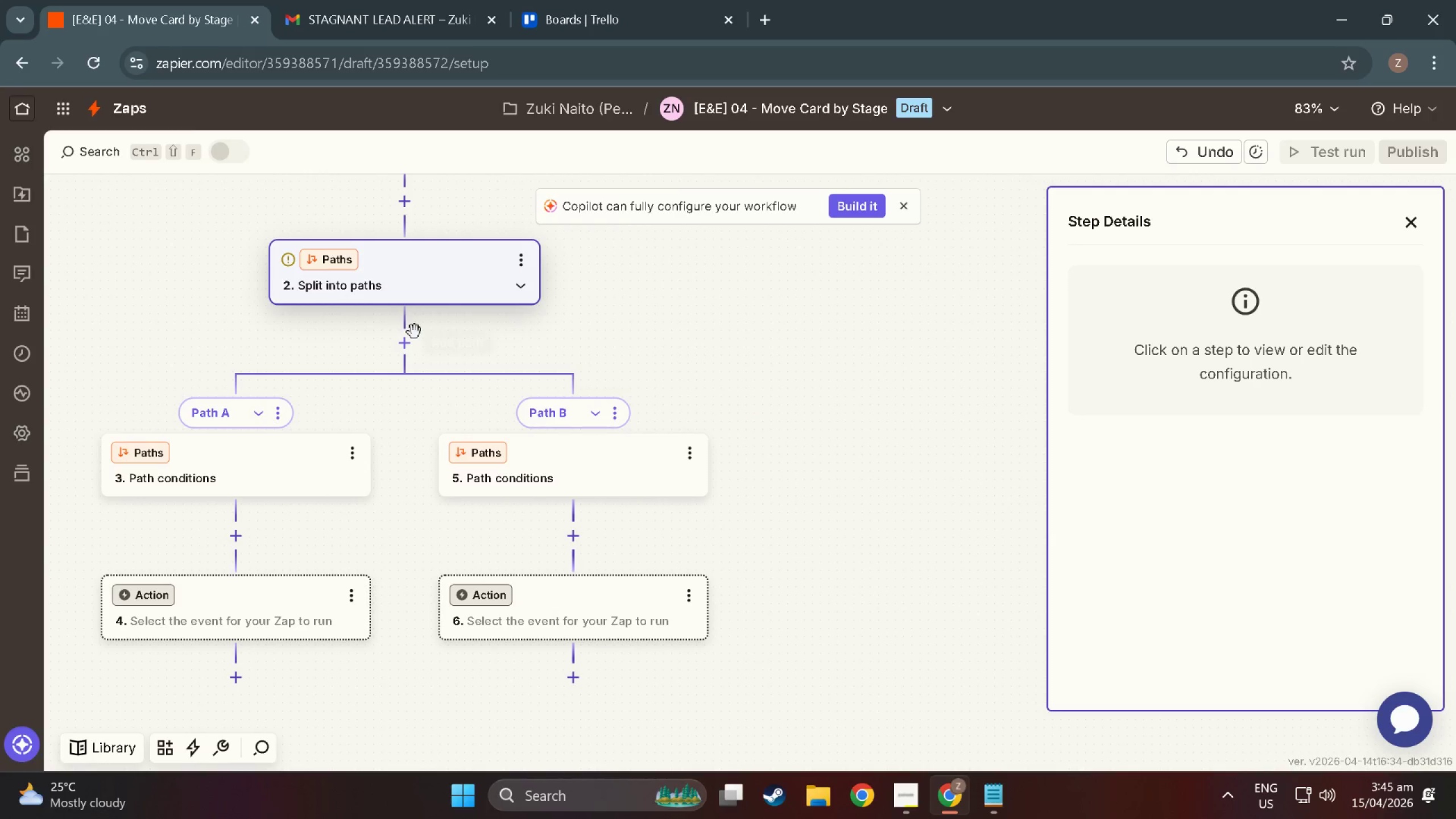 
left_click([412, 343])
 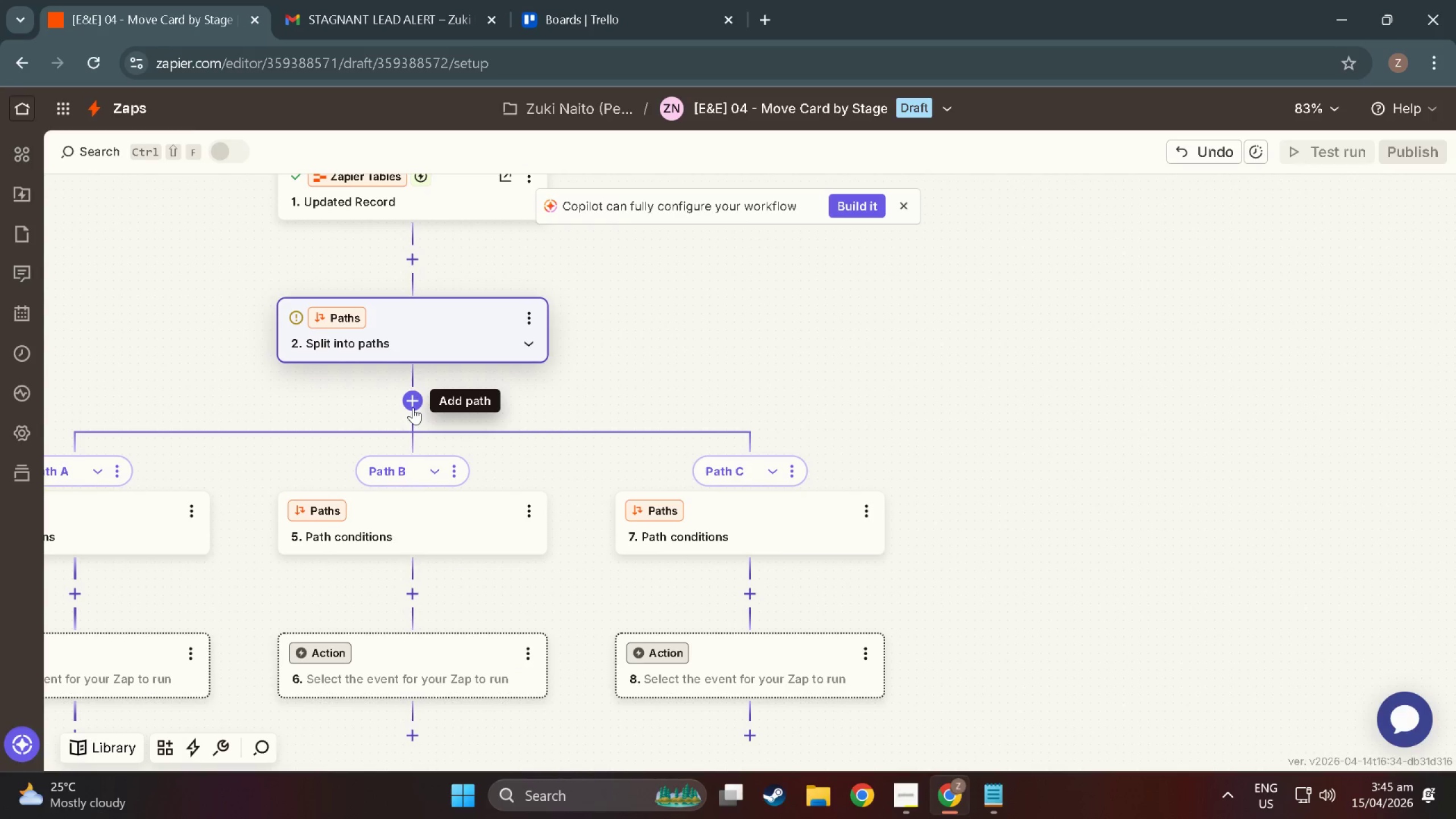 
left_click([417, 398])
 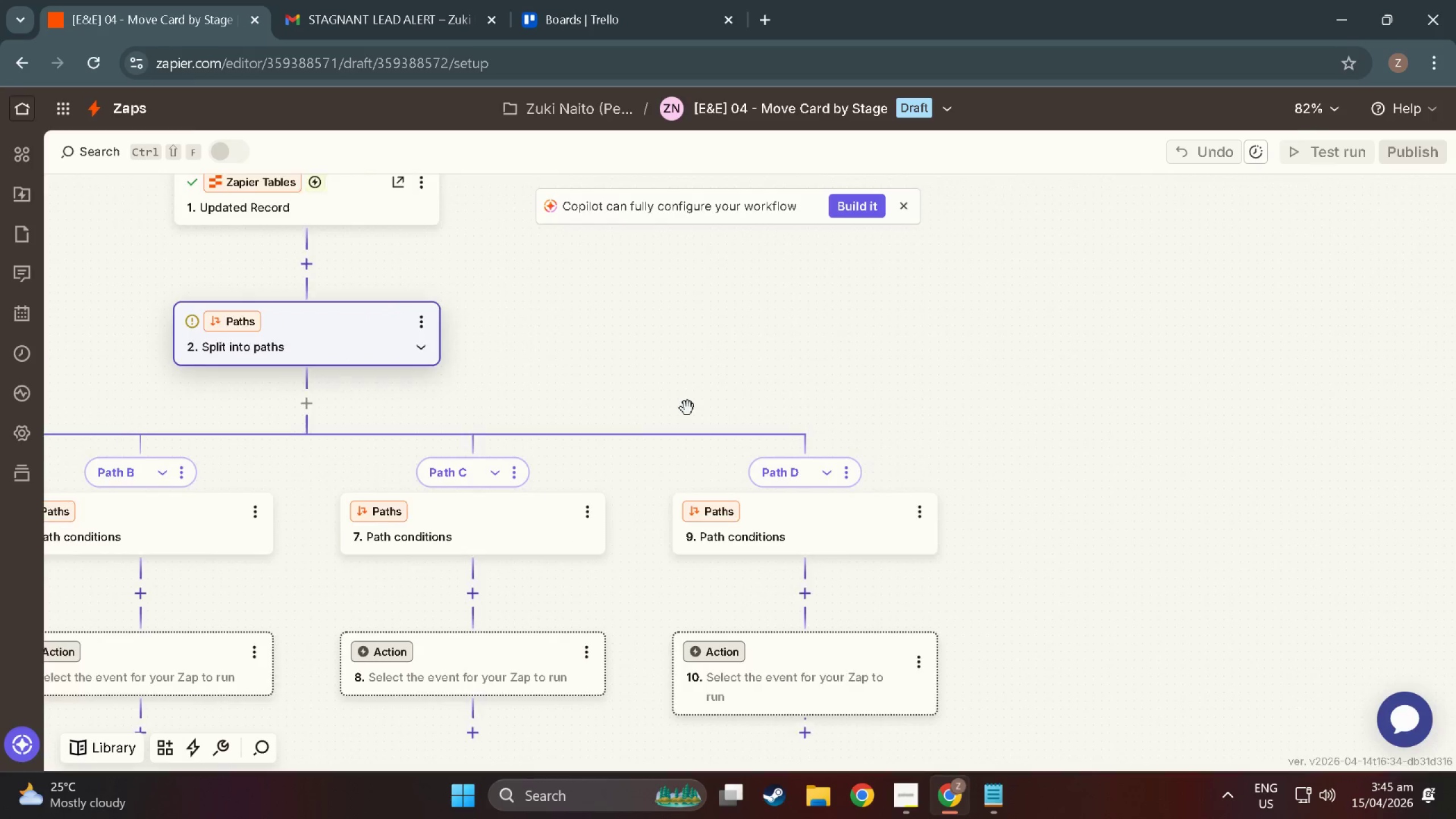 
left_click_drag(start_coordinate=[688, 408], to_coordinate=[862, 358])
 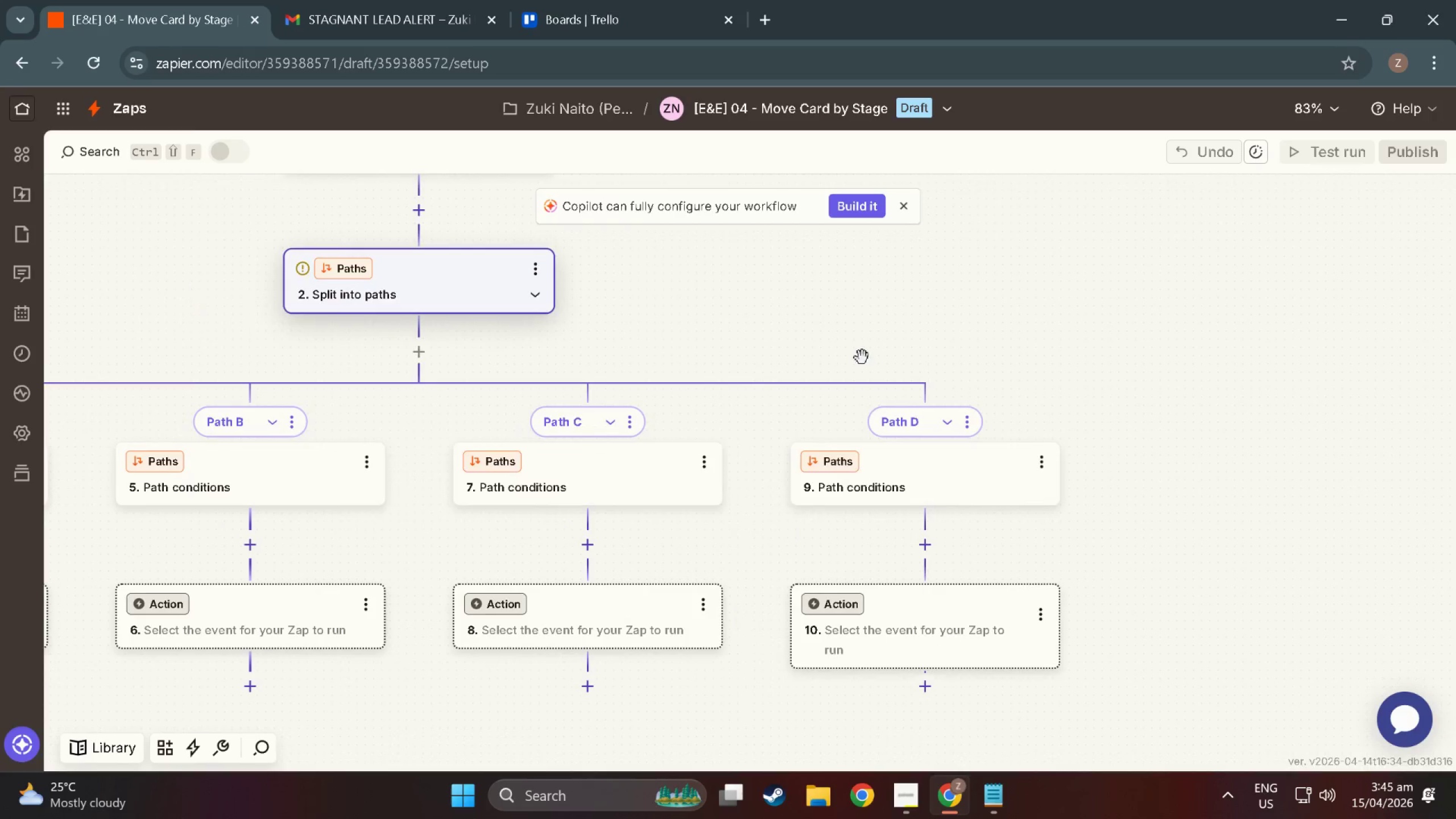 
hold_key(key=AltLeft, duration=0.91)
 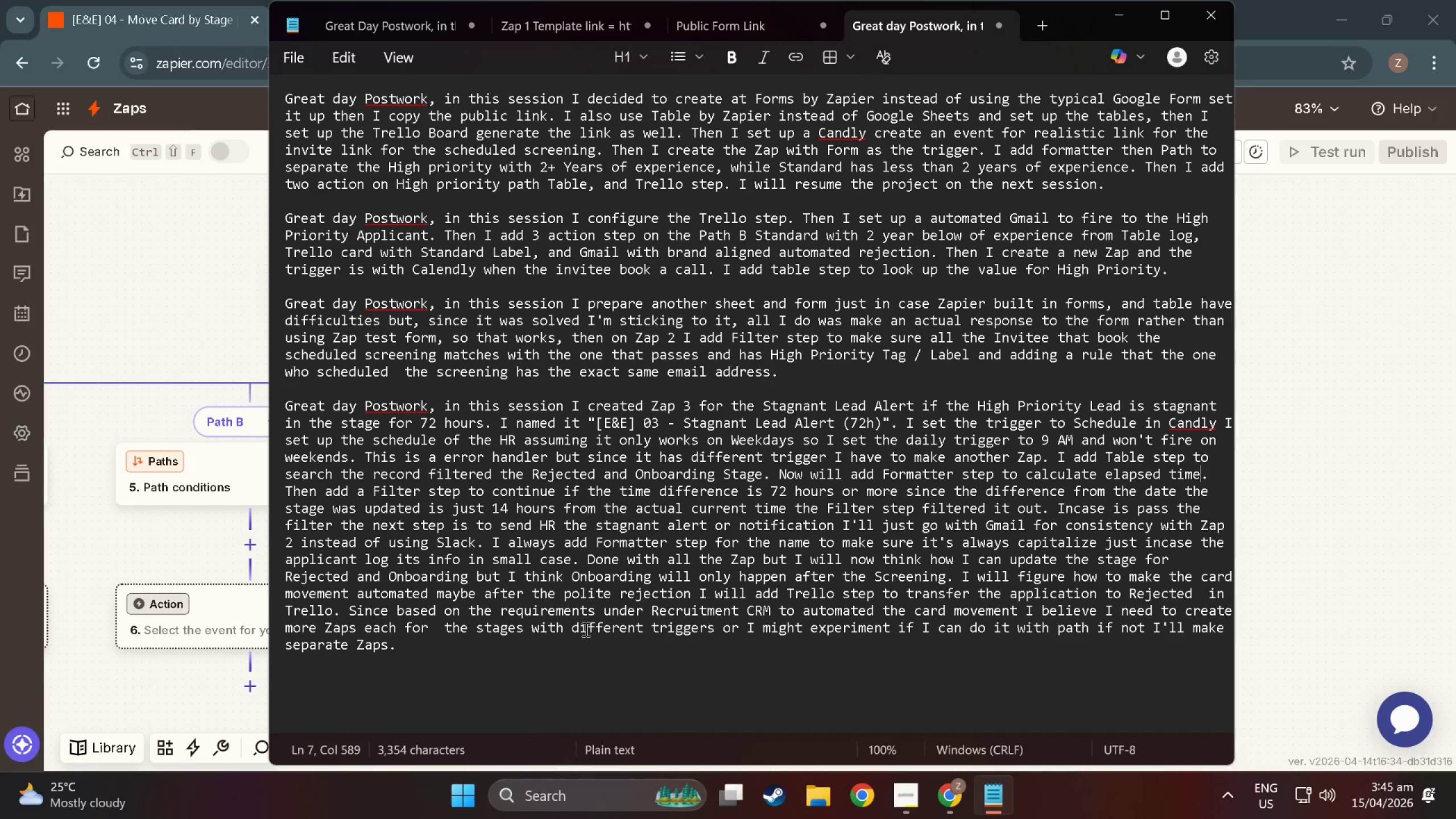 
key(Tab)
key(Tab)
type( I will now conduct me)
key(Backspace)
type(y epe)
key(Backspace)
key(Backspace)
type(xperiem)
key(Backspace)
key(Backspace)
type(ment if this flow will work.)
 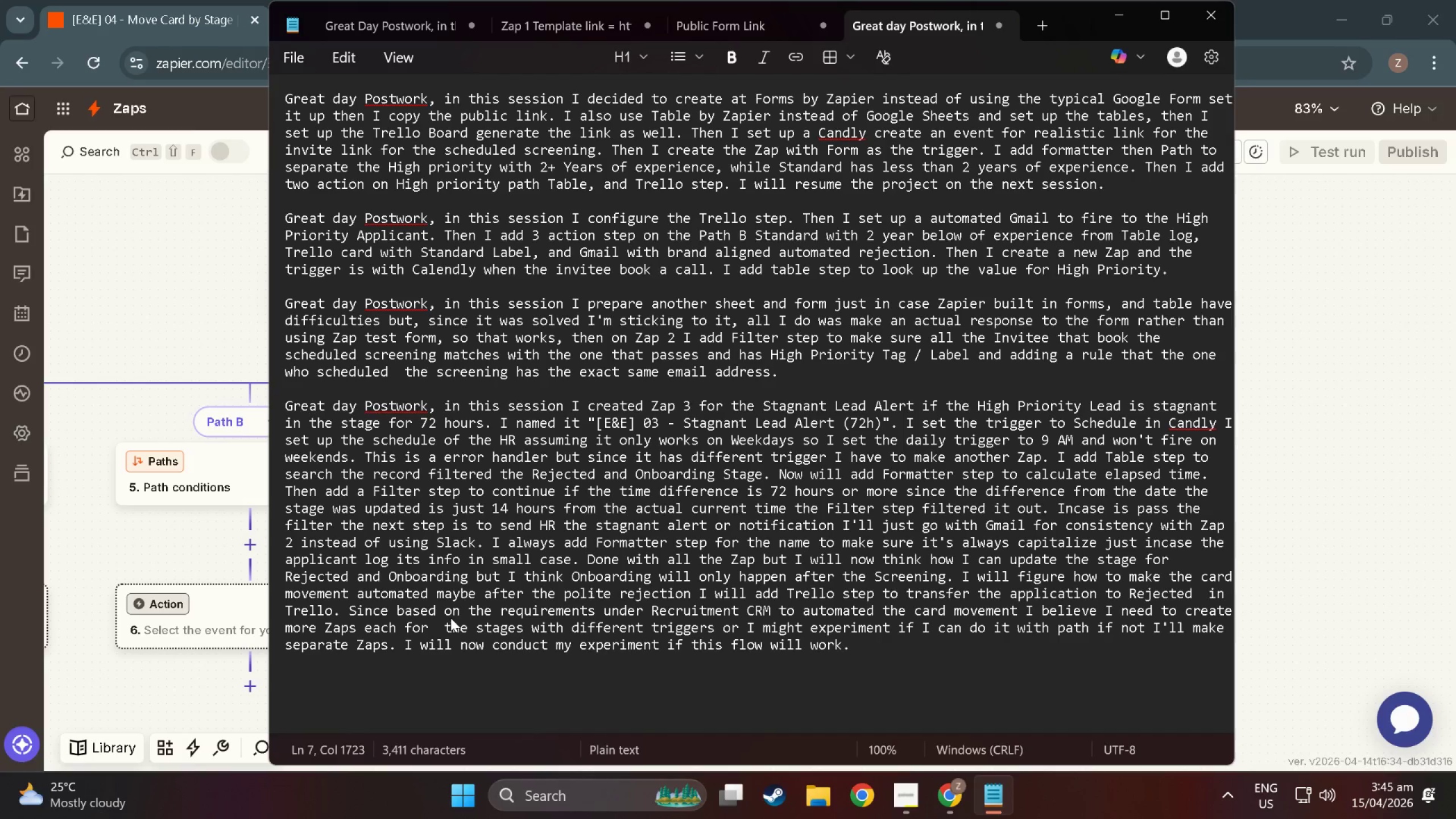 
left_click([115, 318])
 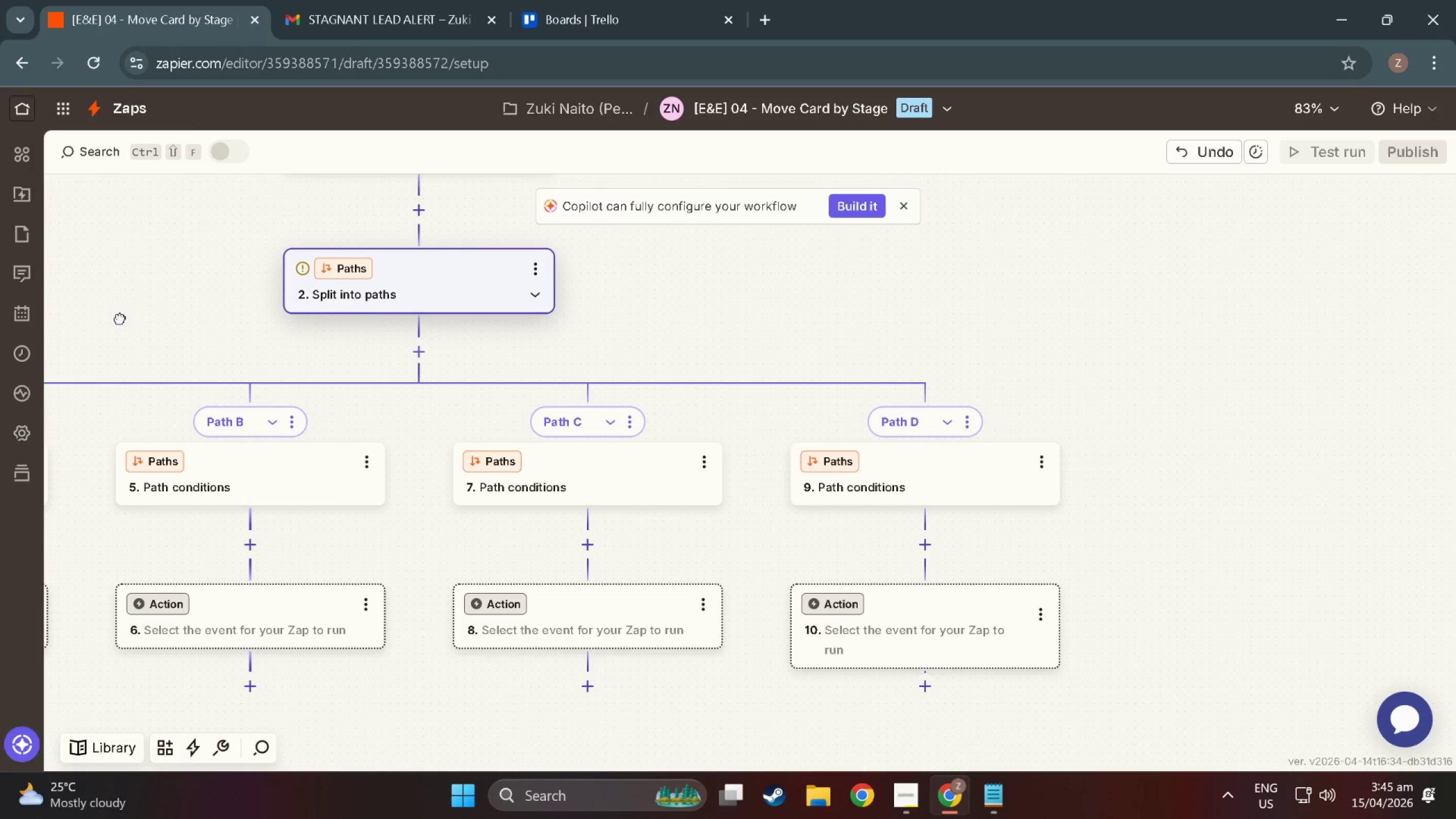 
left_click_drag(start_coordinate=[118, 318], to_coordinate=[476, 325])
 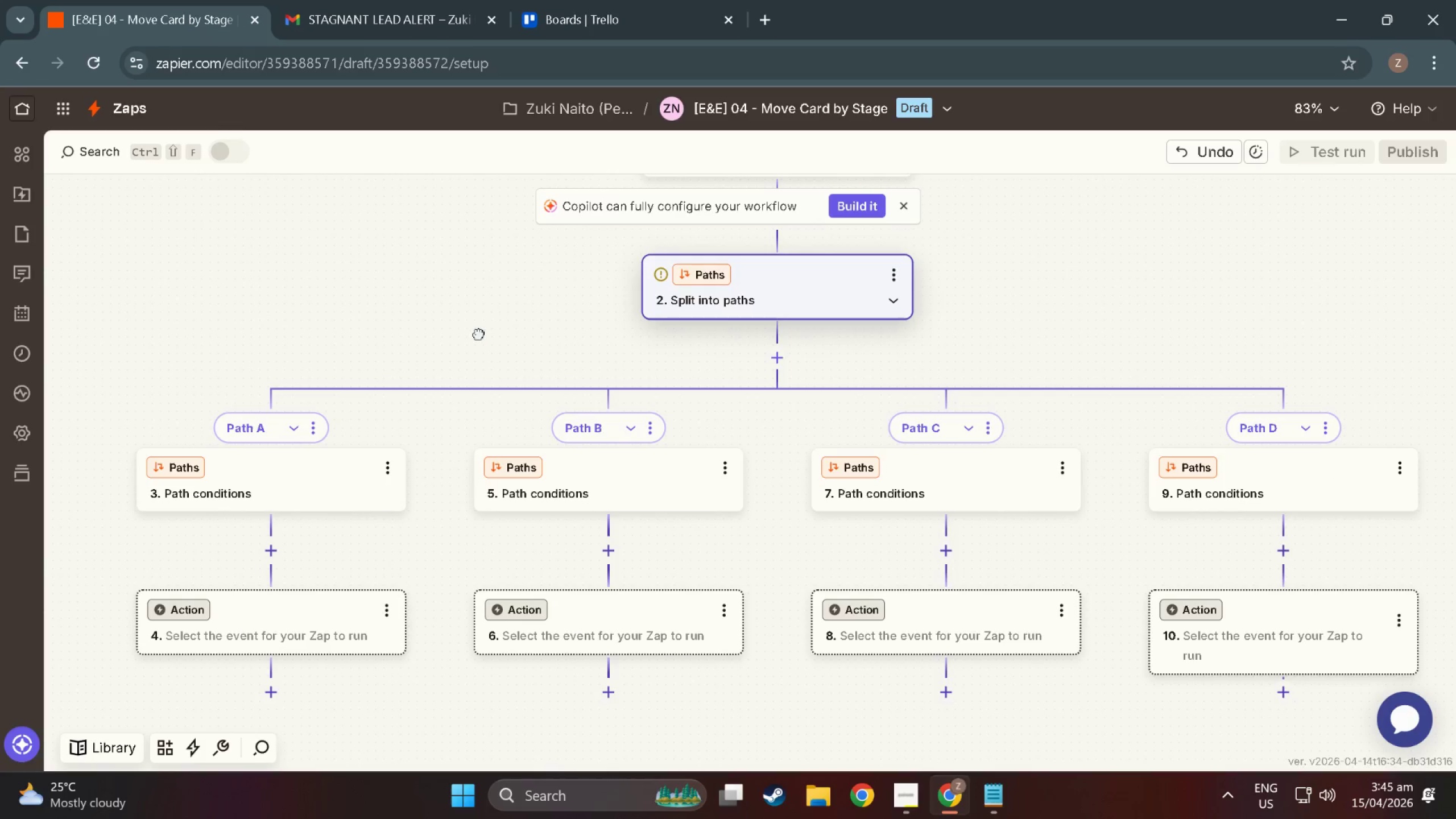 
left_click_drag(start_coordinate=[476, 325], to_coordinate=[493, 608])
 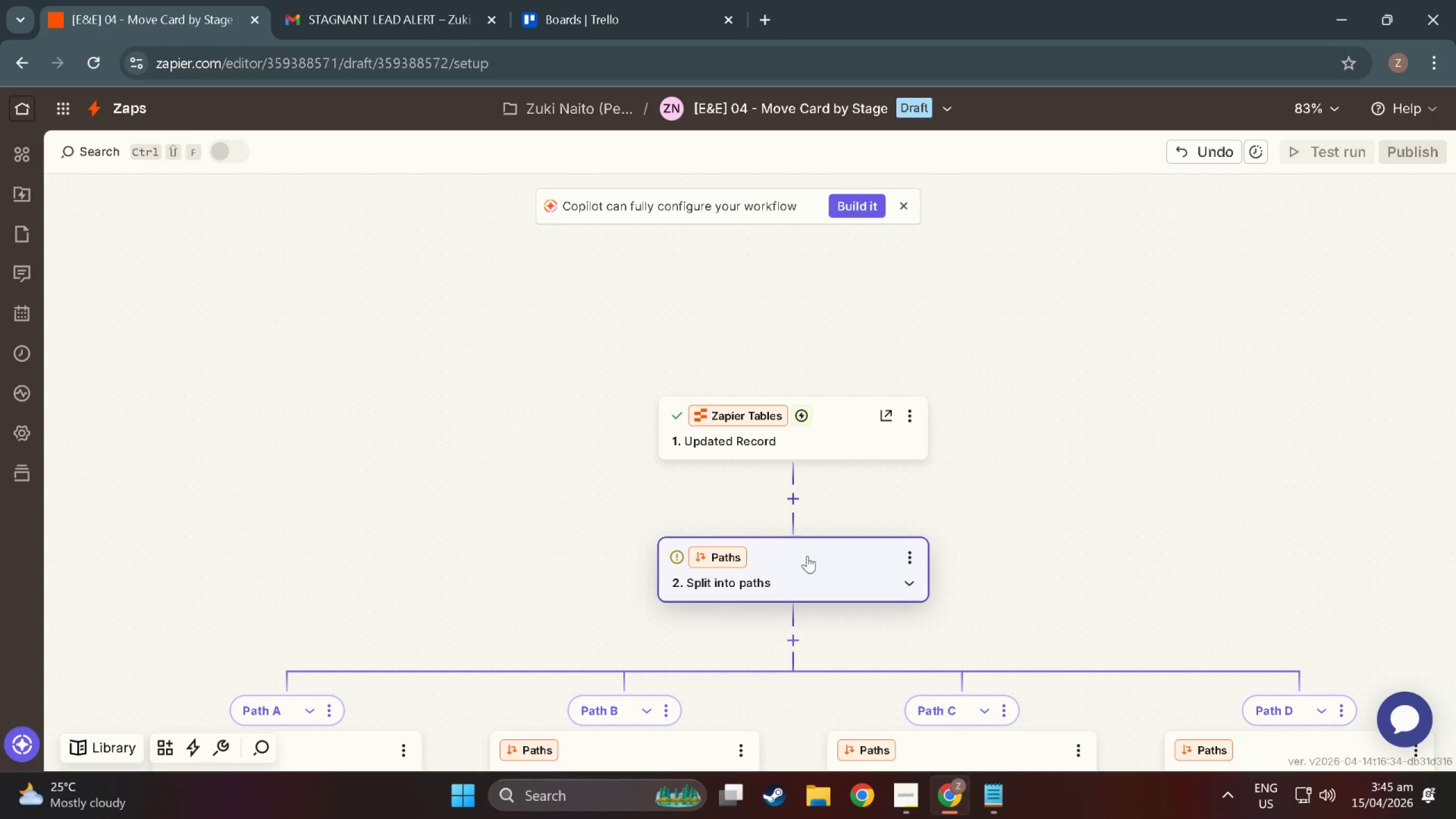 
left_click([809, 562])
 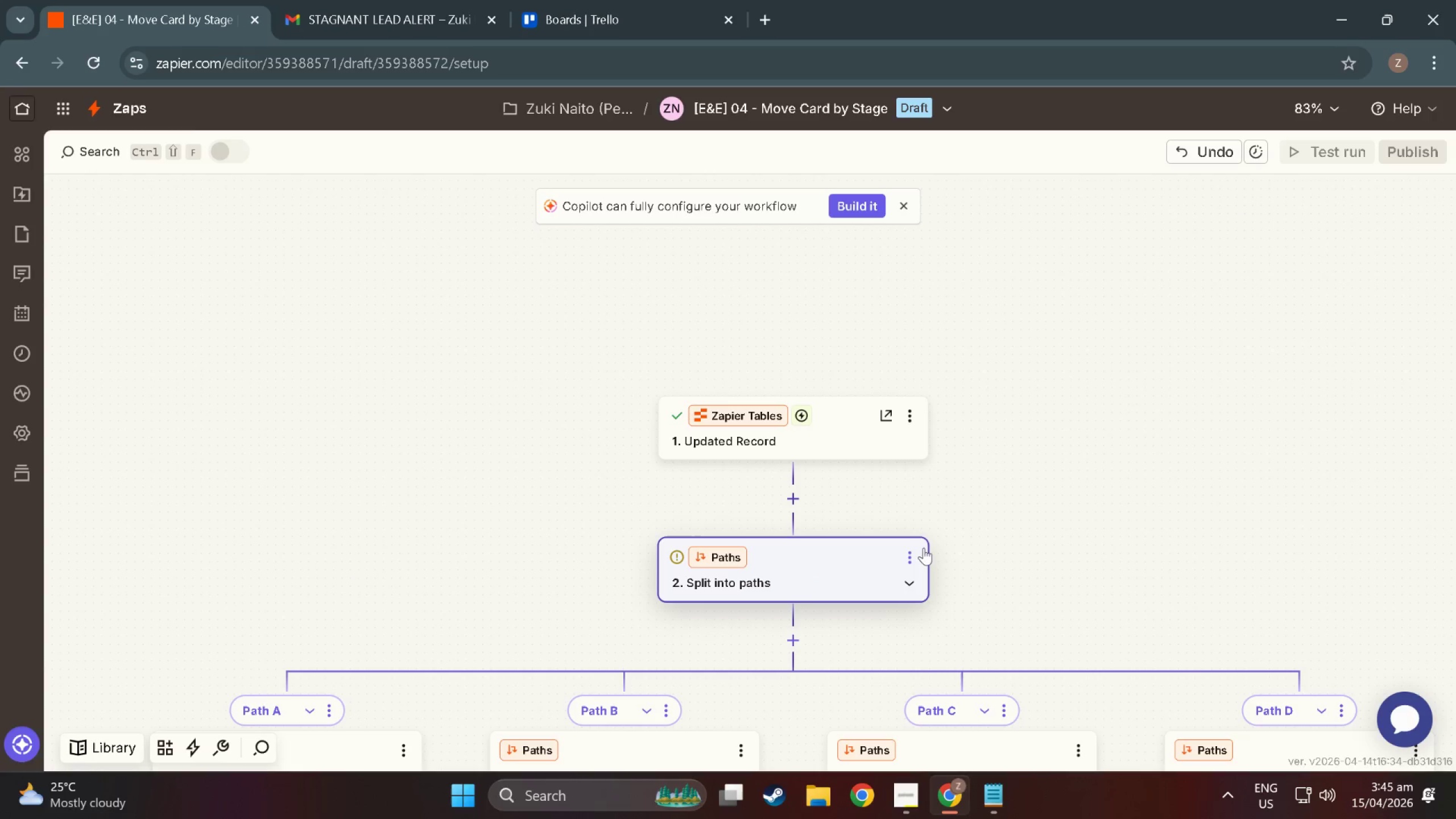 
left_click_drag(start_coordinate=[536, 582], to_coordinate=[792, 410])
 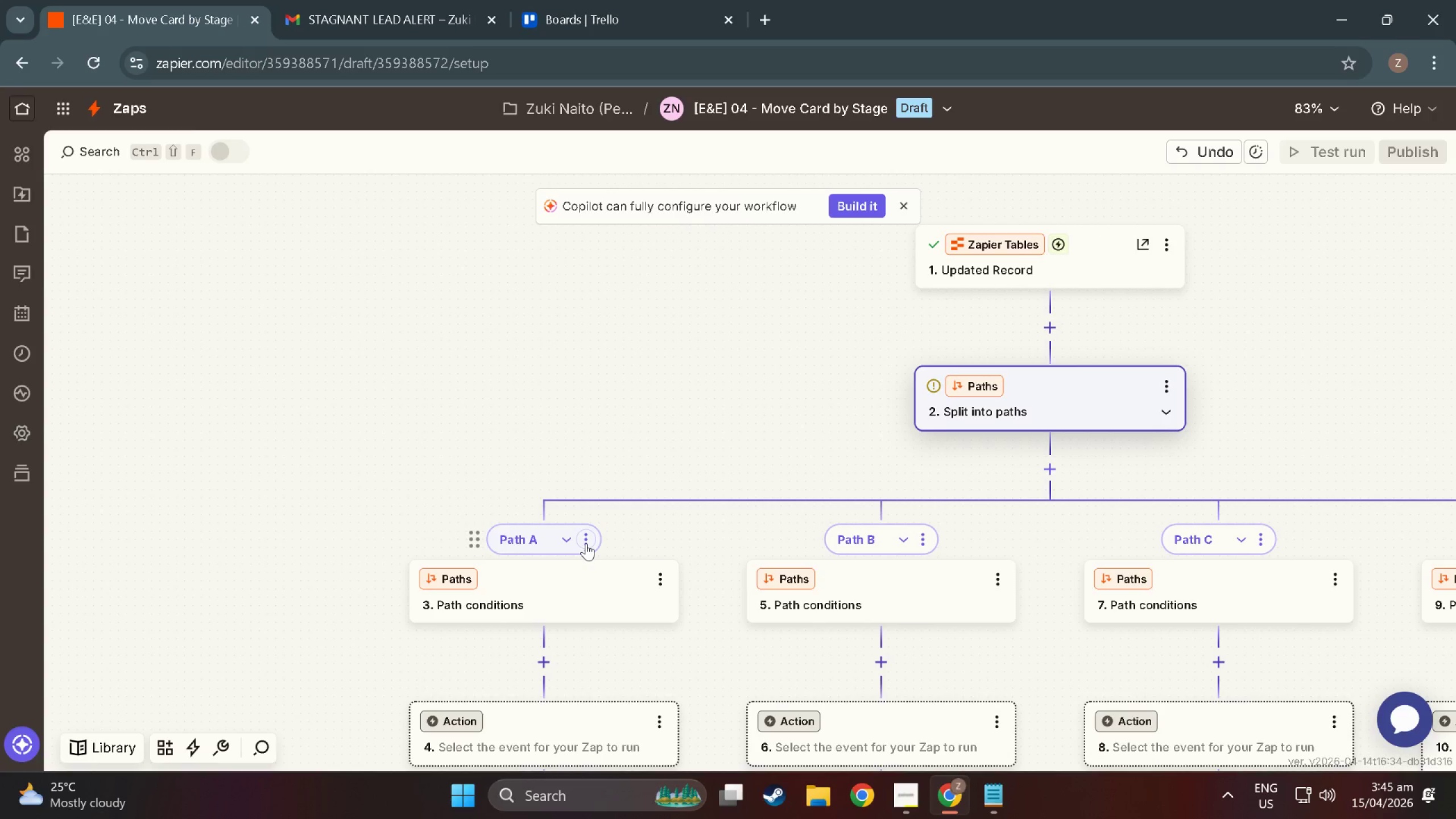 
wait(7.28)
 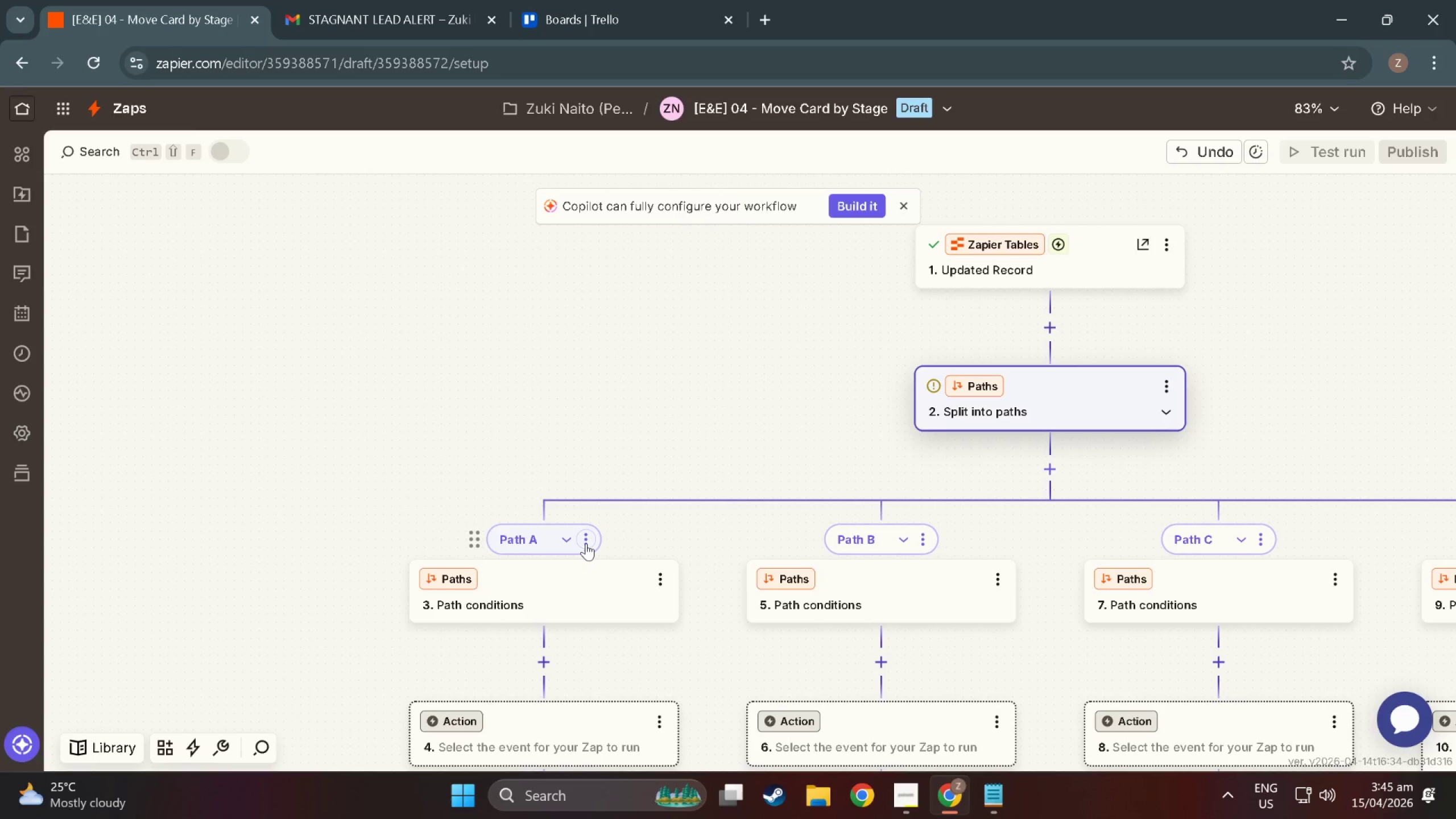 
left_click([582, 543])
 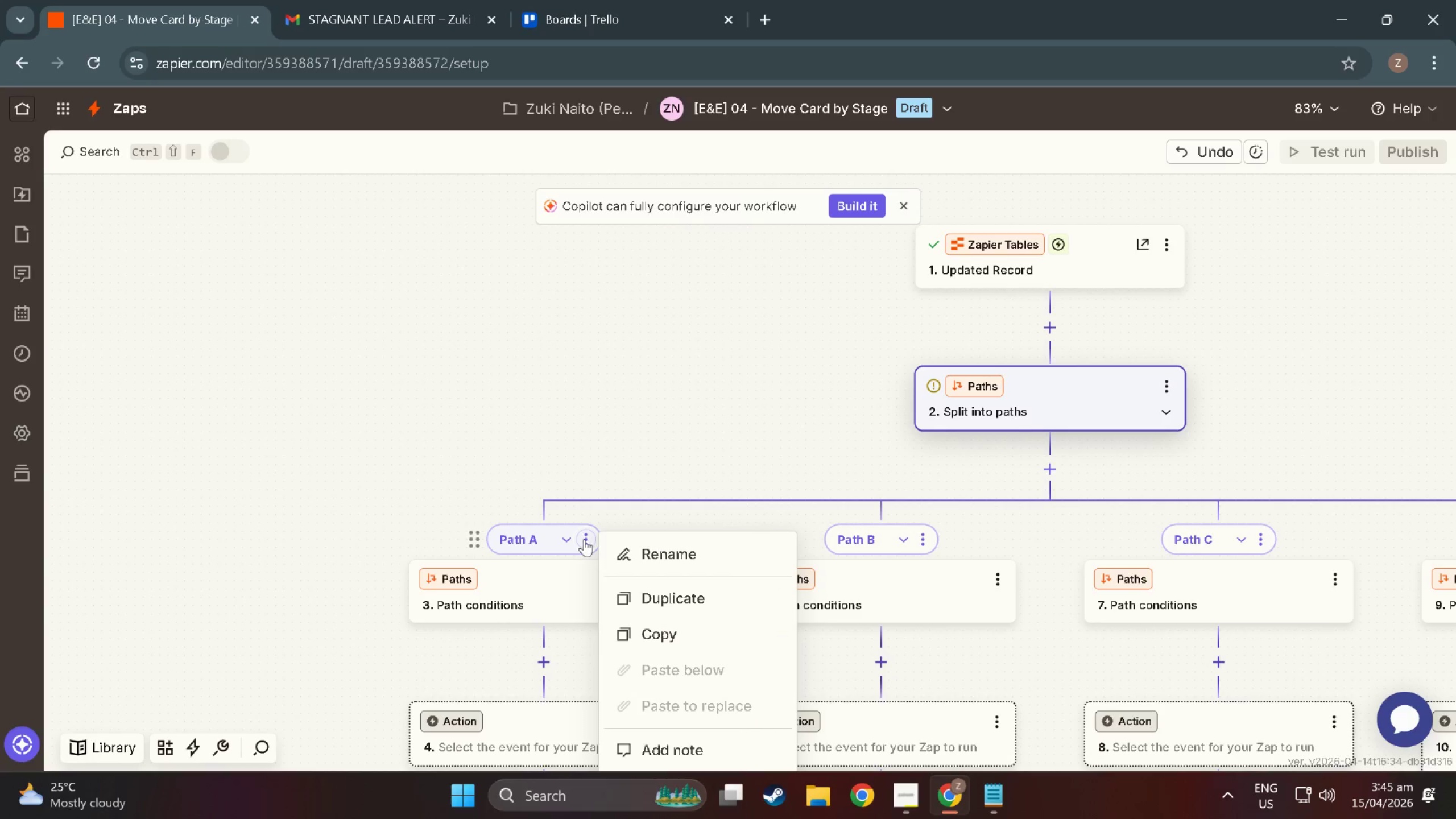 
left_click([649, 548])
 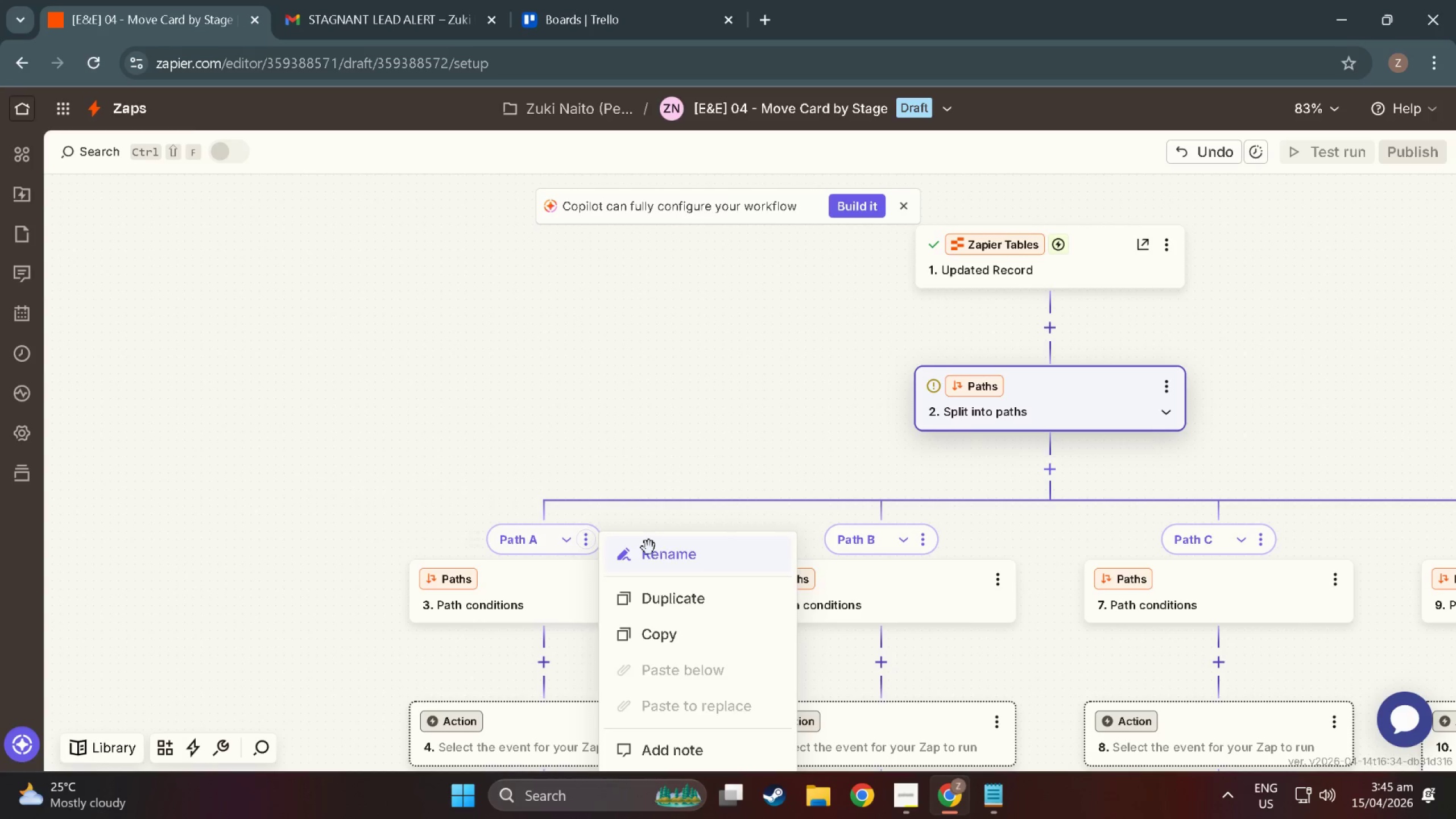 
type(Vetting Call)
 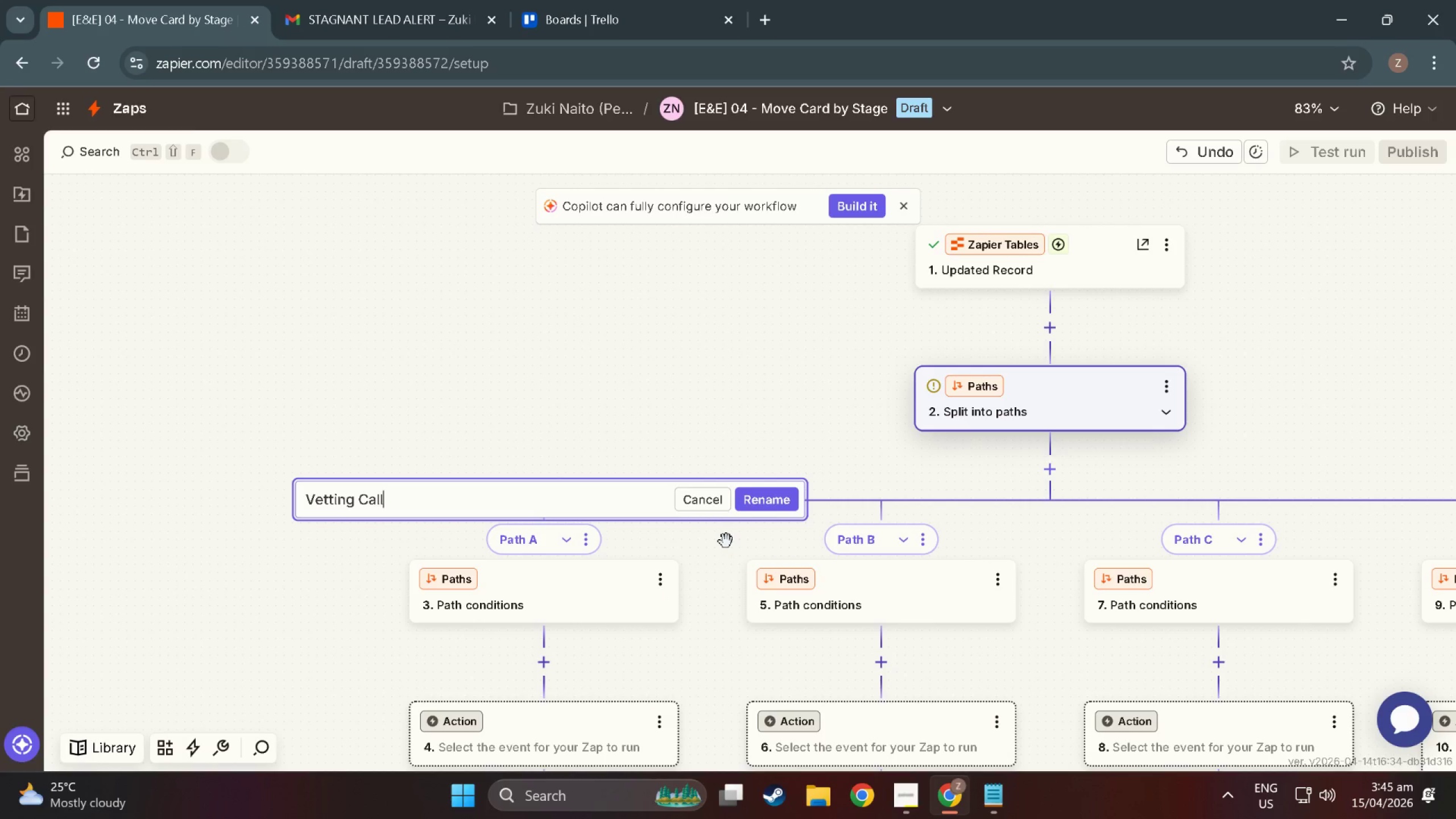 
key(Enter)
 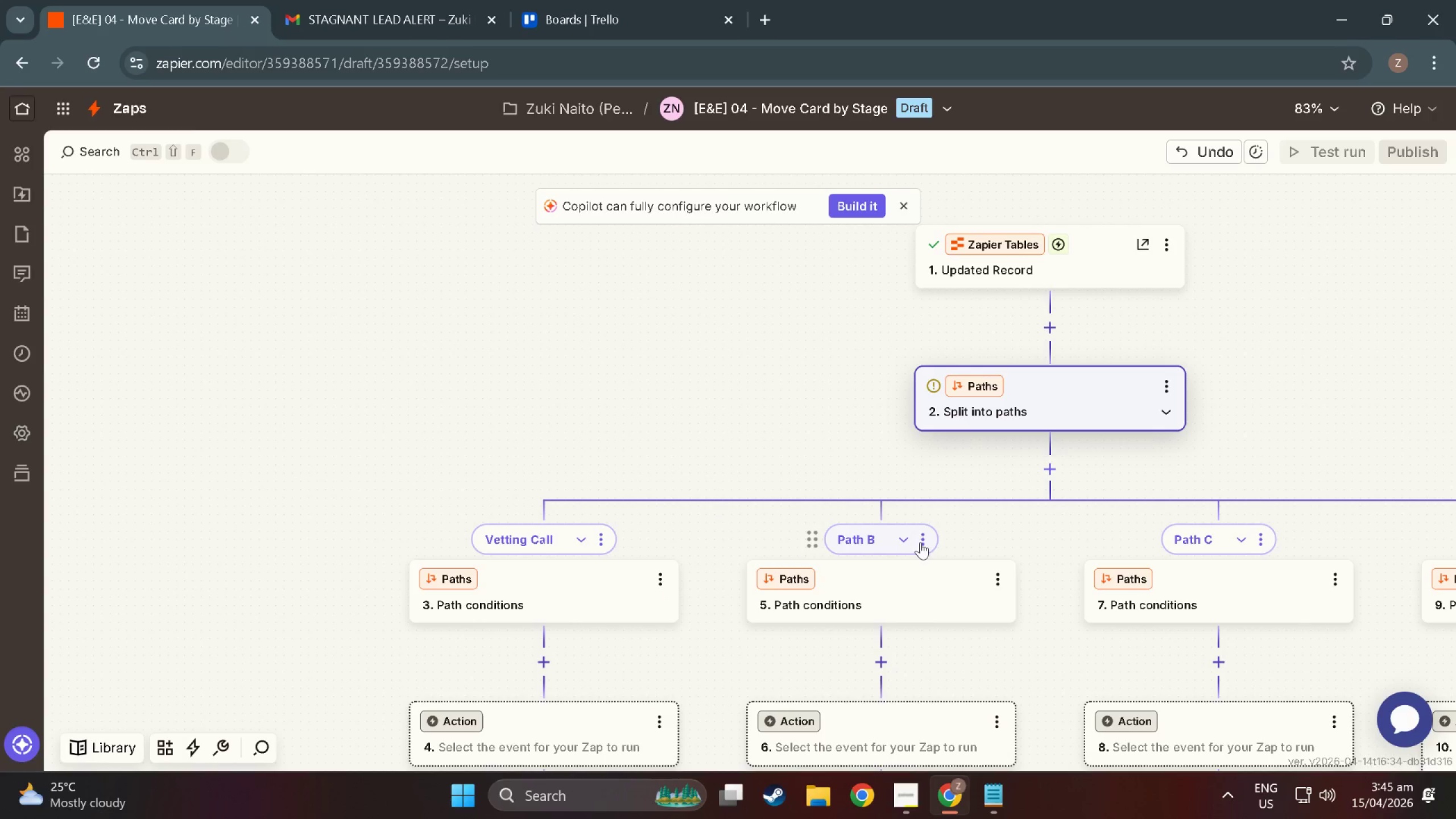 
hold_key(key=AltLeft, duration=1.69)
 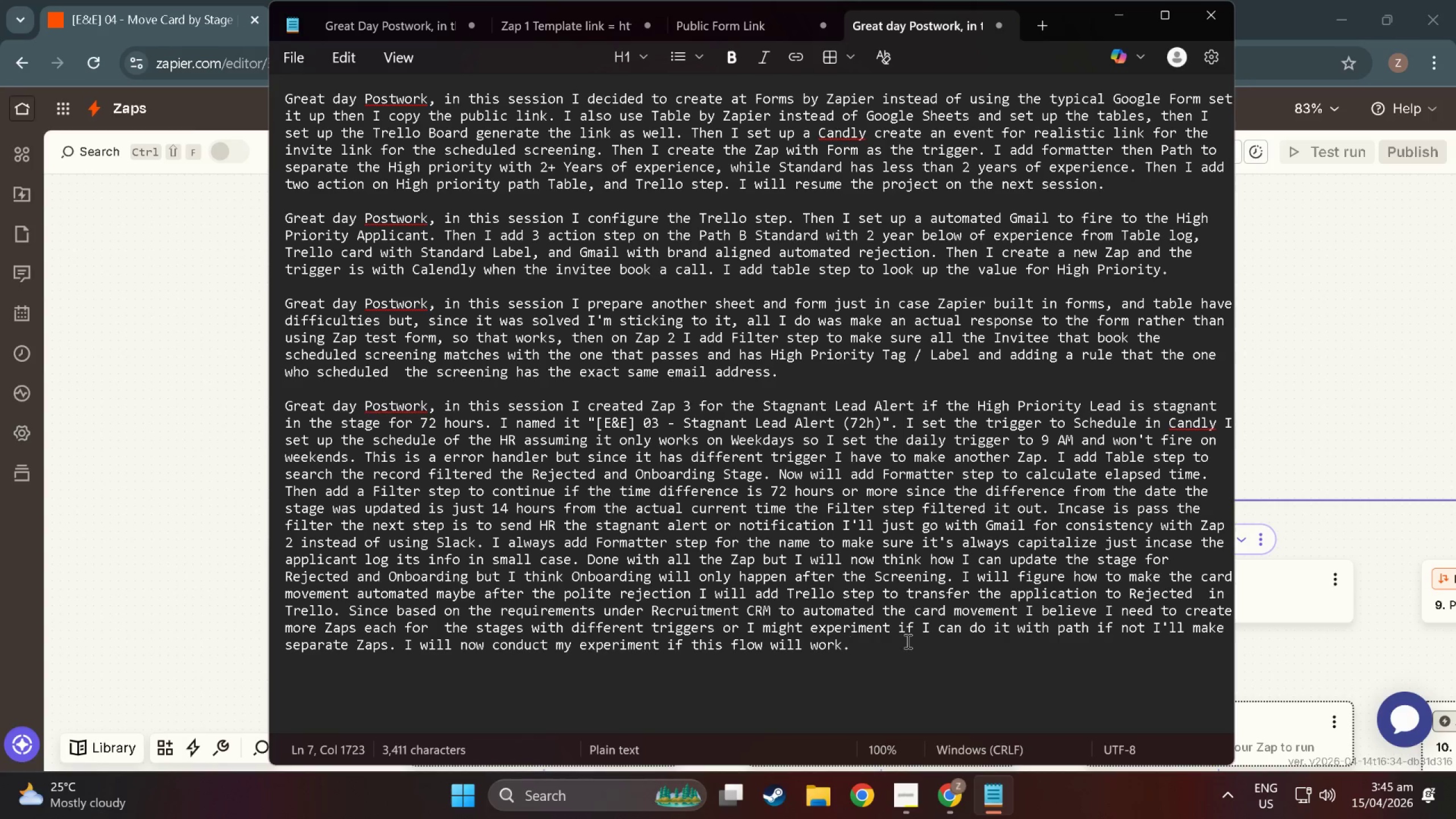 
key(Tab)
key(Tab)
key(Tab)
key(Tab)
type( I set up )
 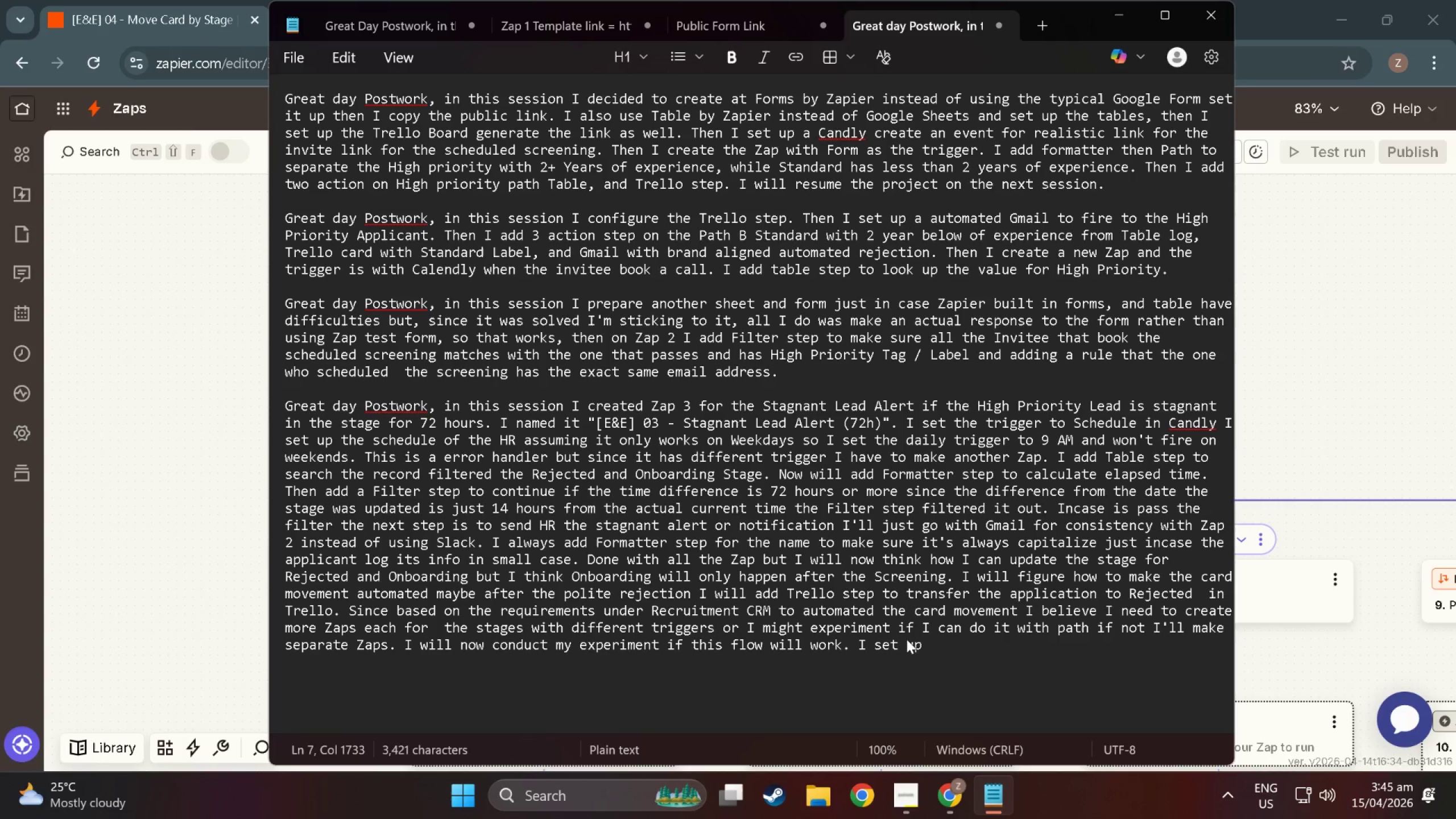 
 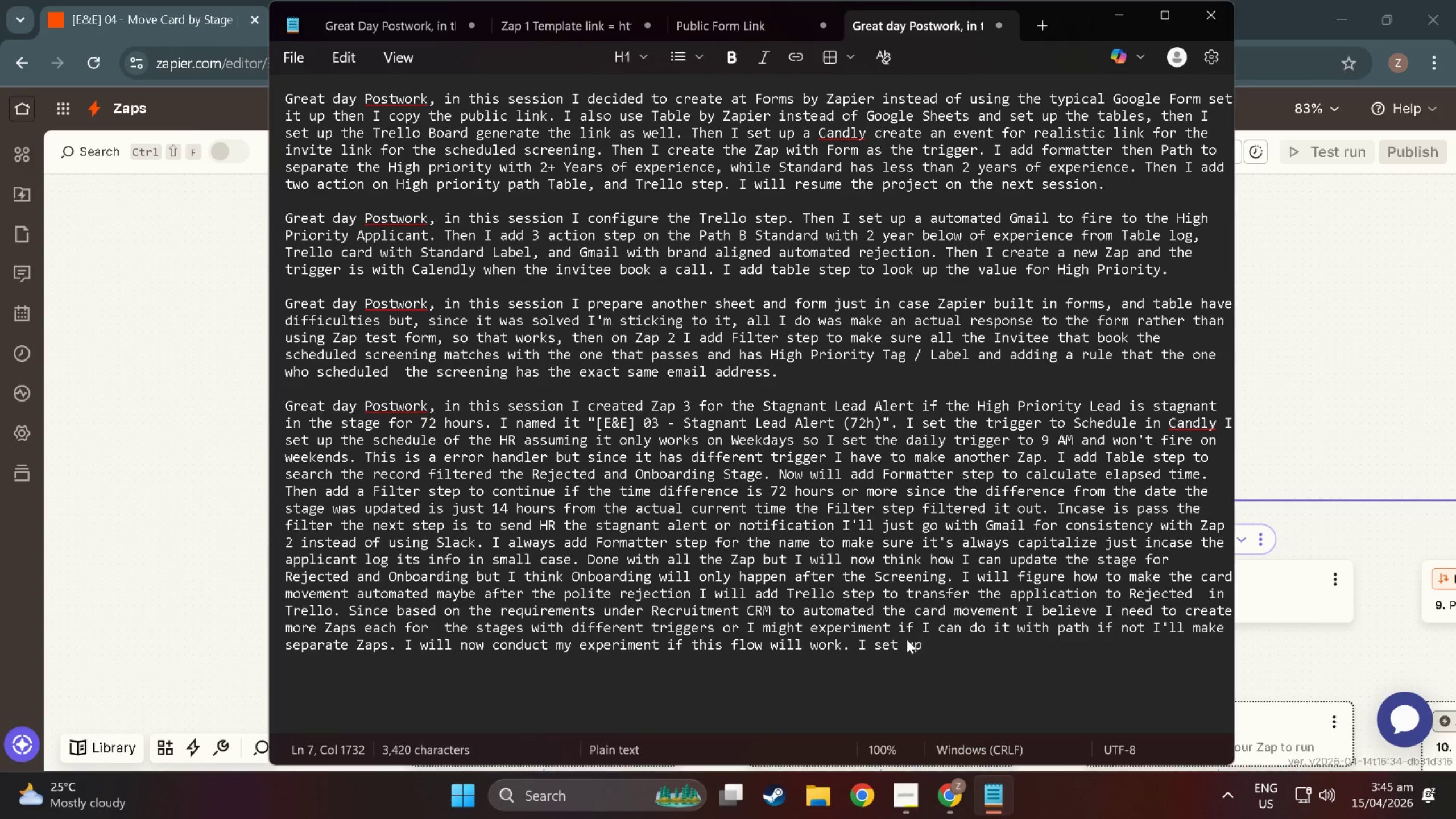 
hold_key(key=ShiftLeft, duration=1.5)
 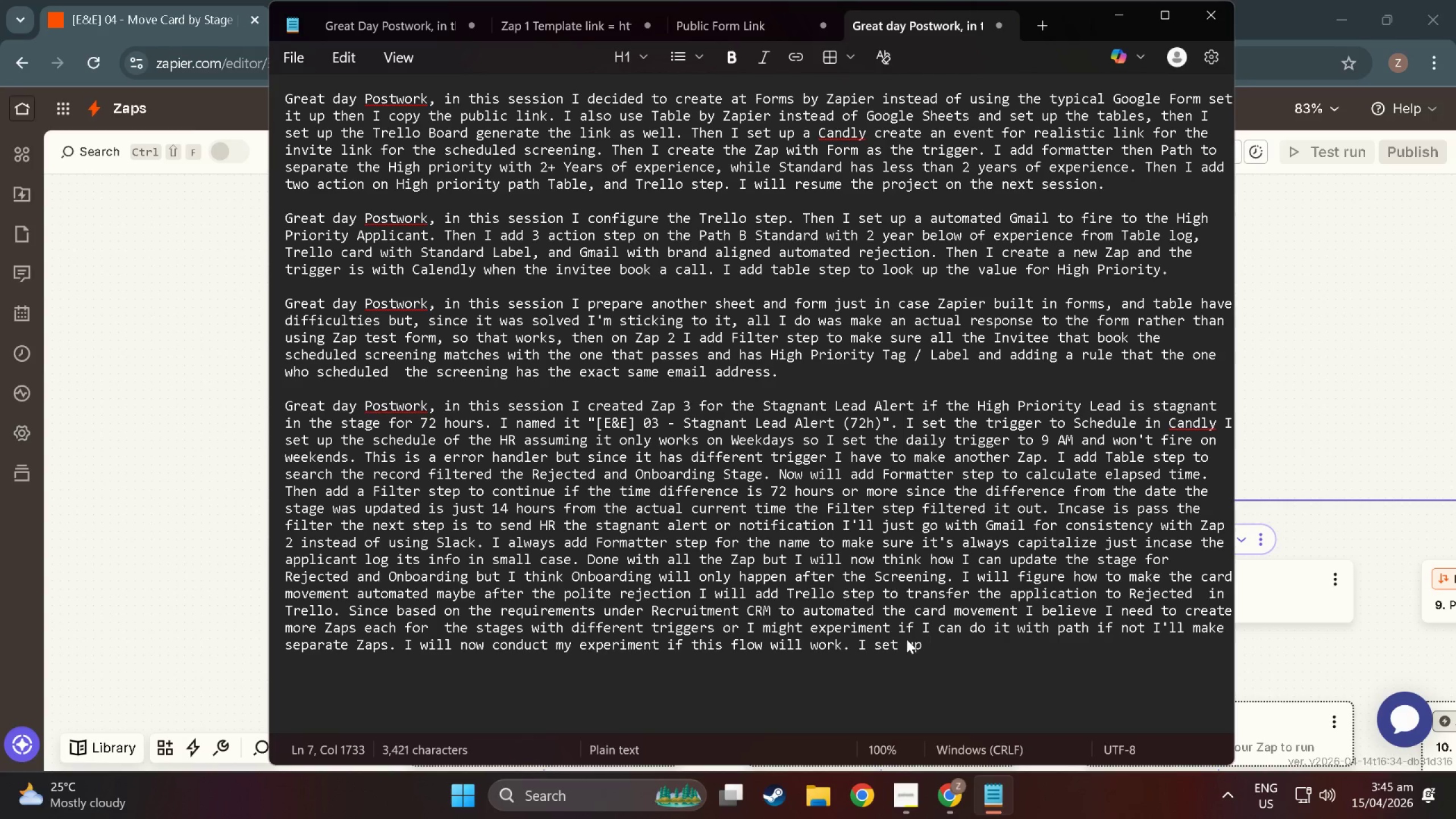 
type(Z)
key(Backspace)
type(the trigger as U)
key(Backspace)
key(Backspace)
key(Backspace)
key(Backspace)
type(when the record was updated )
key(Backspace)
type( in tablk)
key(Backspace)
key(Backspace)
type(le )
 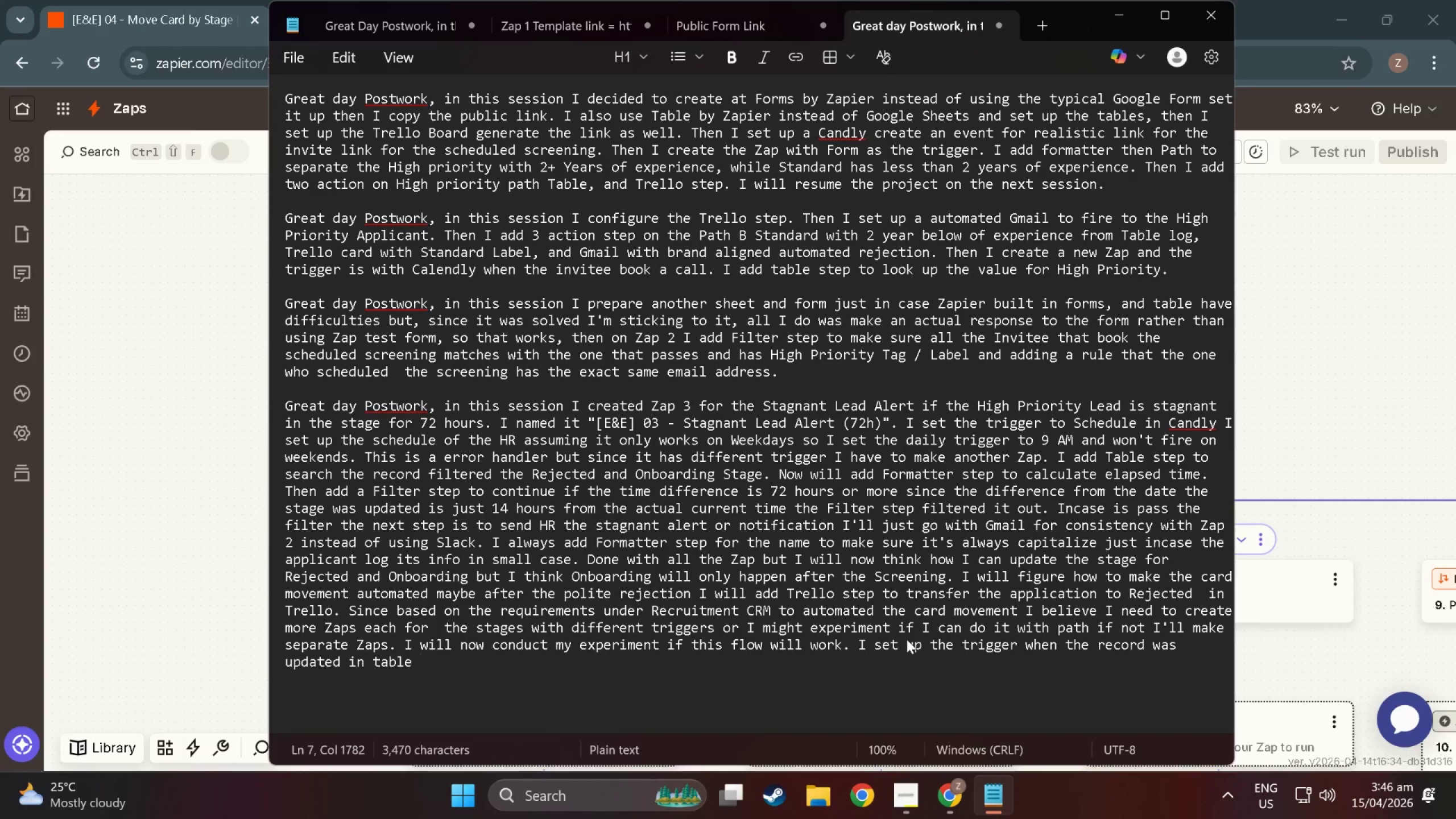 
wait(8.62)
 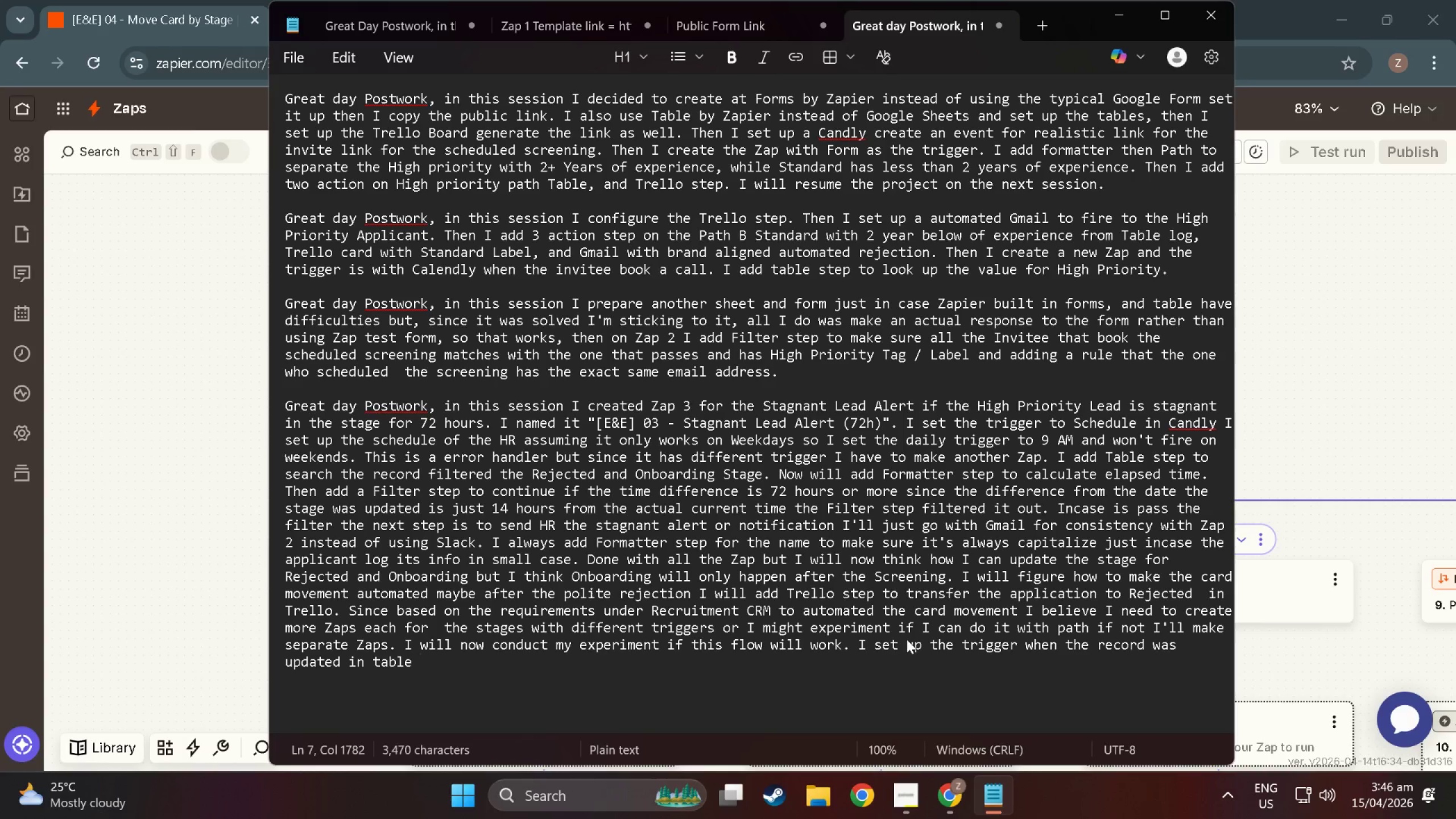 
key(Backspace)
key(Backspace)
key(Backspace)
key(Backspace)
key(Backspace)
key(Backspace)
key(Backspace)
type(t)
key(Backspace)
type( the tabkle)
key(Backspace)
key(Backspace)
key(Backspace)
type(le.)
 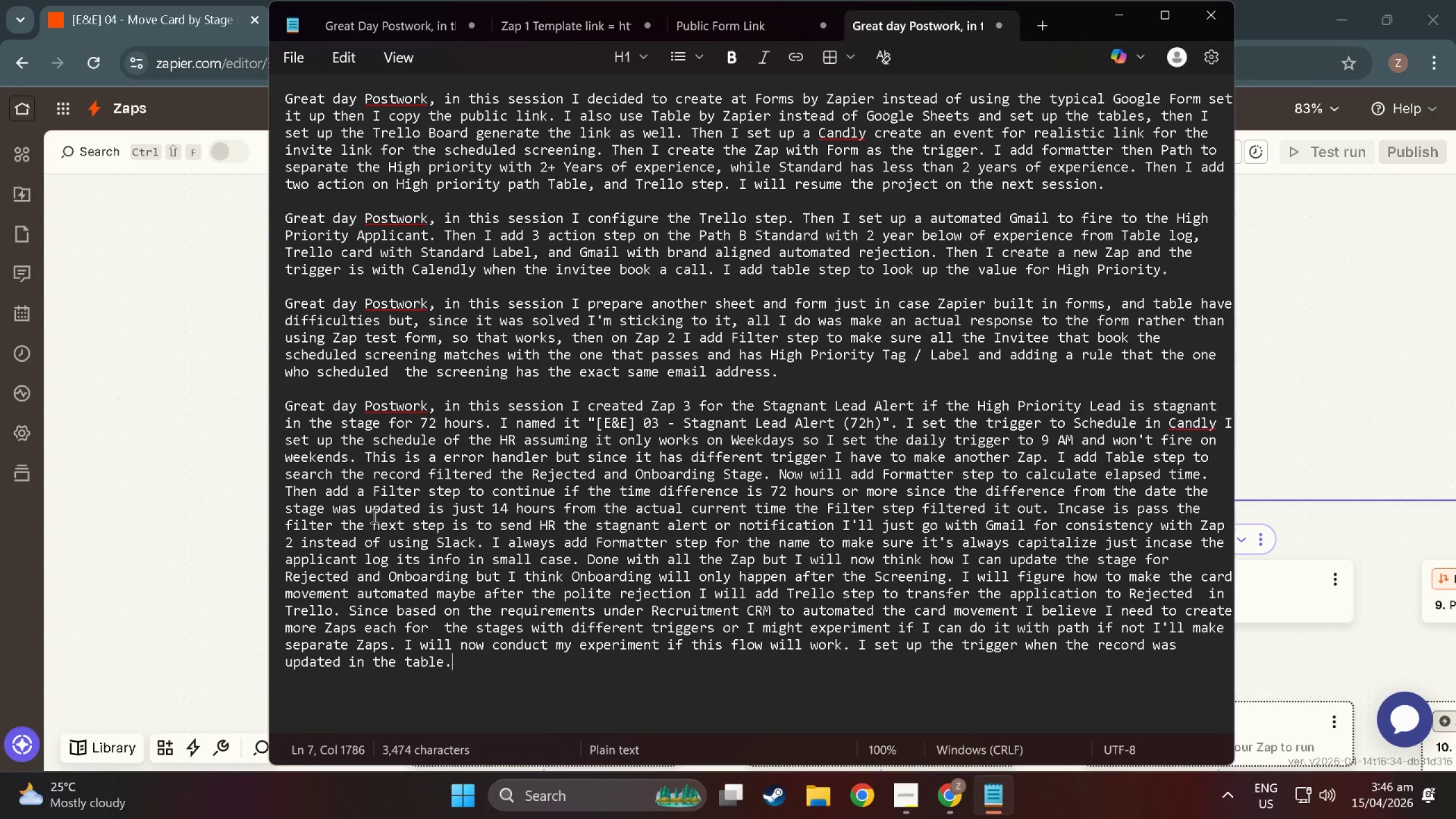 
left_click([188, 450])
 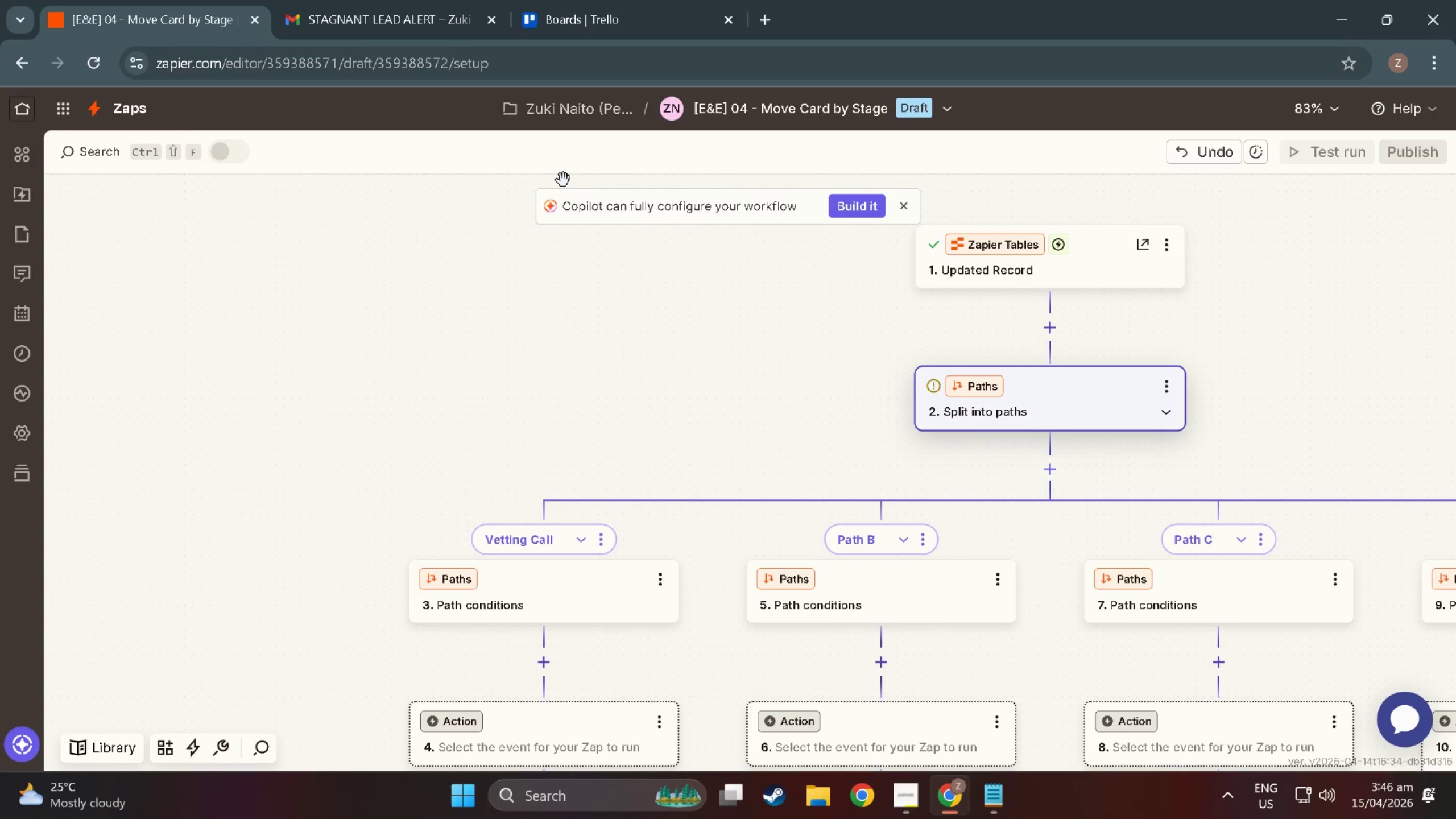 
wait(7.41)
 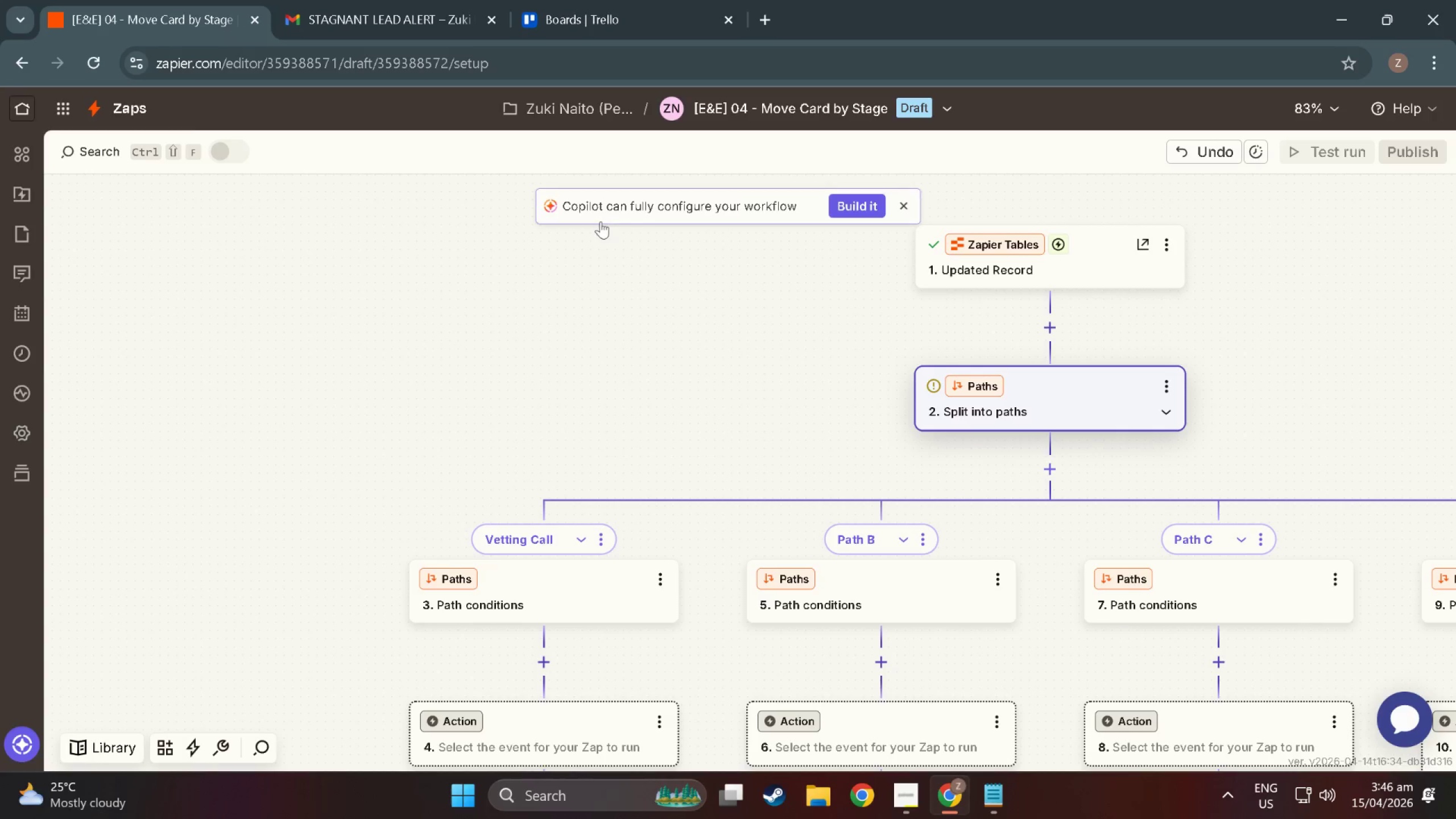 
left_click_drag(start_coordinate=[832, 317], to_coordinate=[617, 270])
 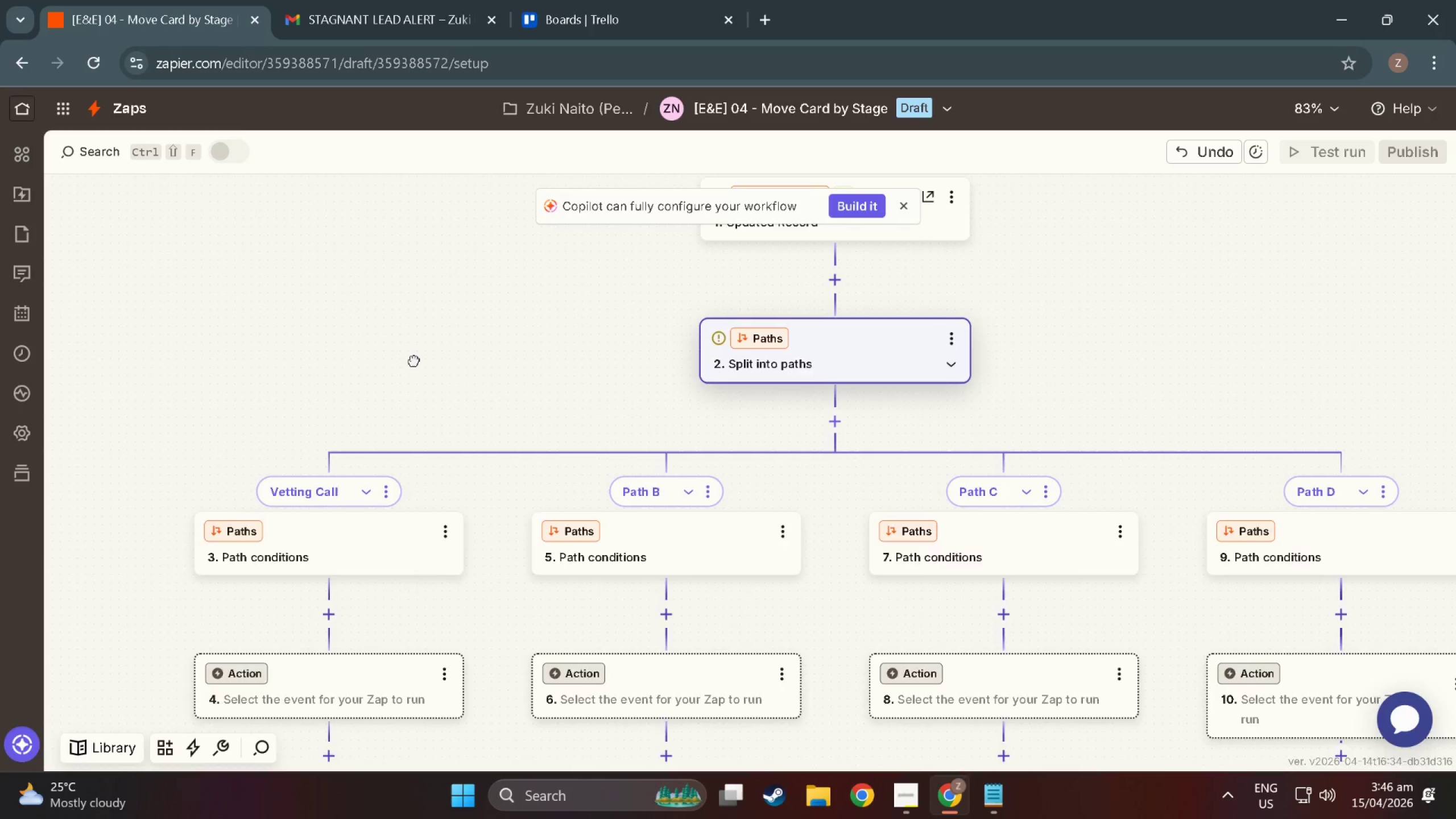 
left_click_drag(start_coordinate=[414, 361], to_coordinate=[626, 308])
 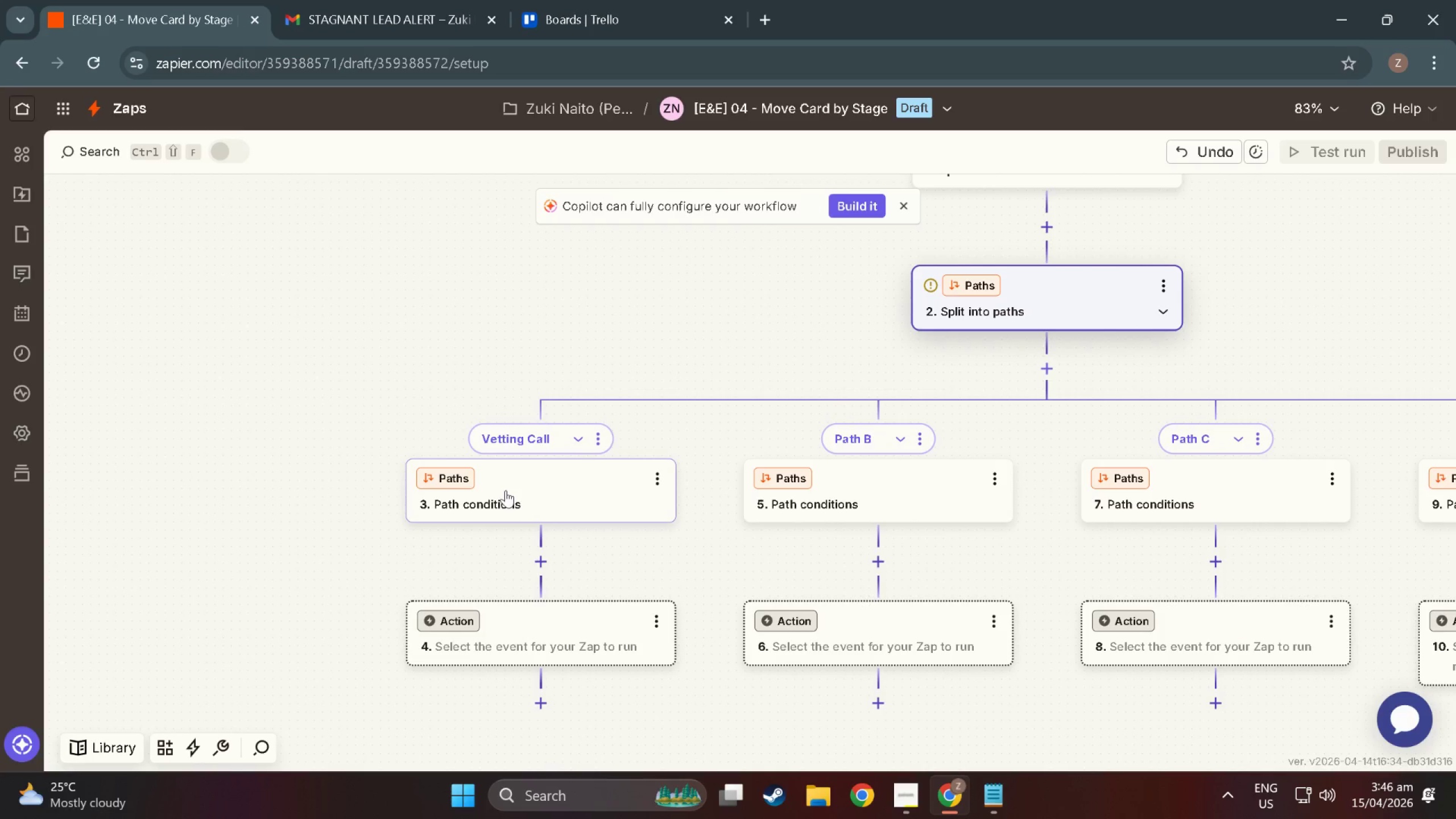 
left_click([506, 490])
 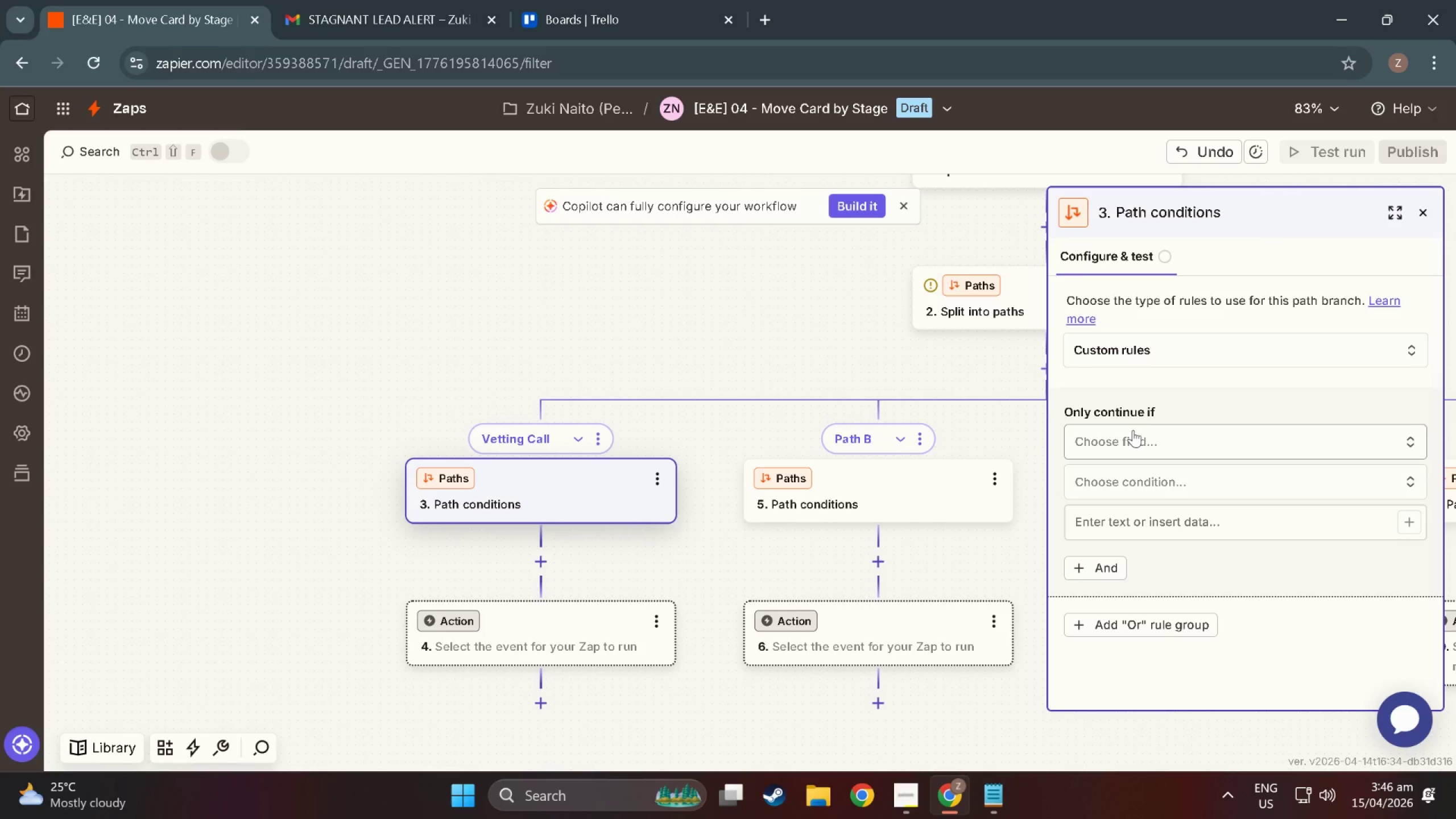 
wait(5.14)
 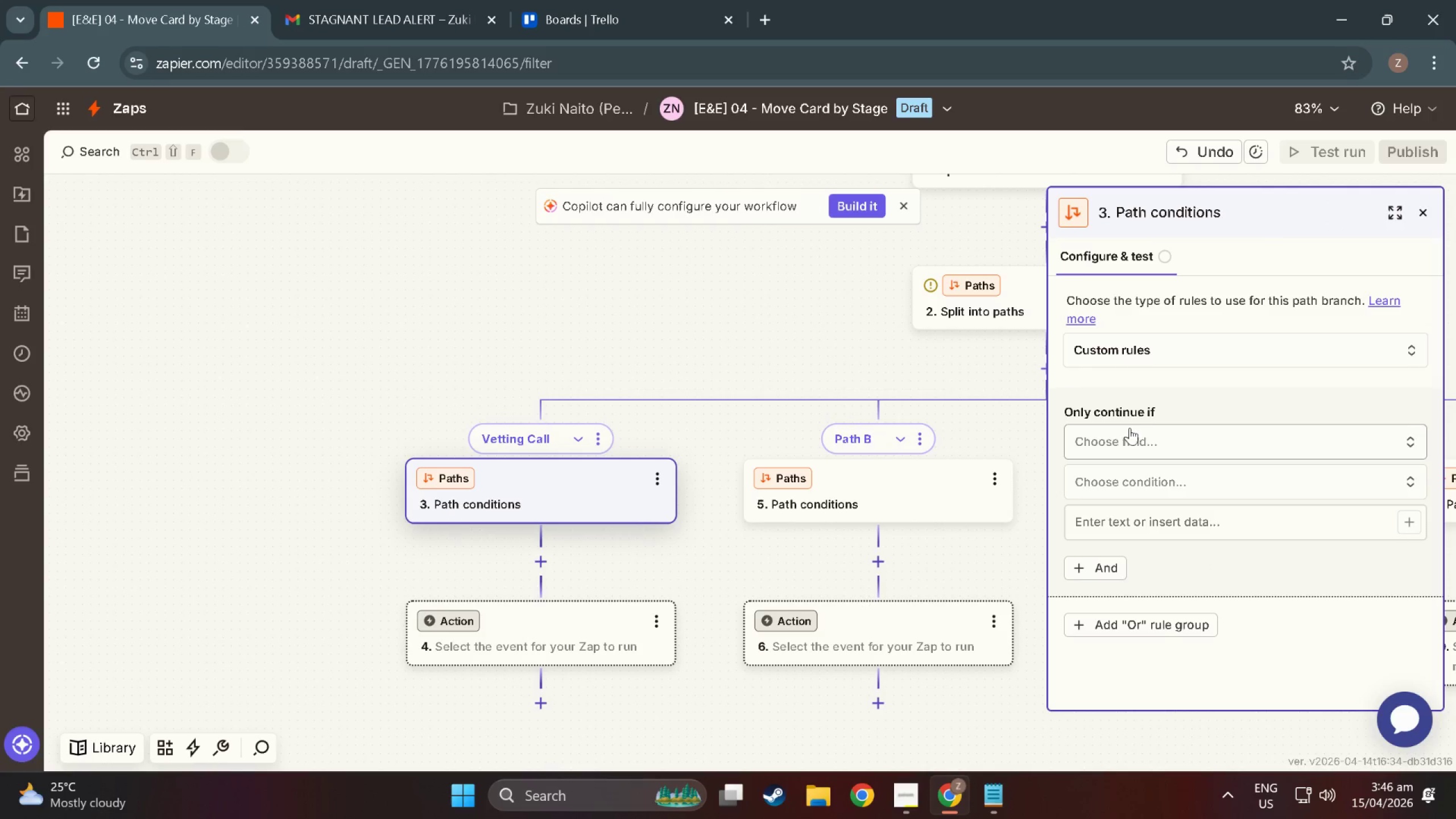 
left_click([1133, 430])
 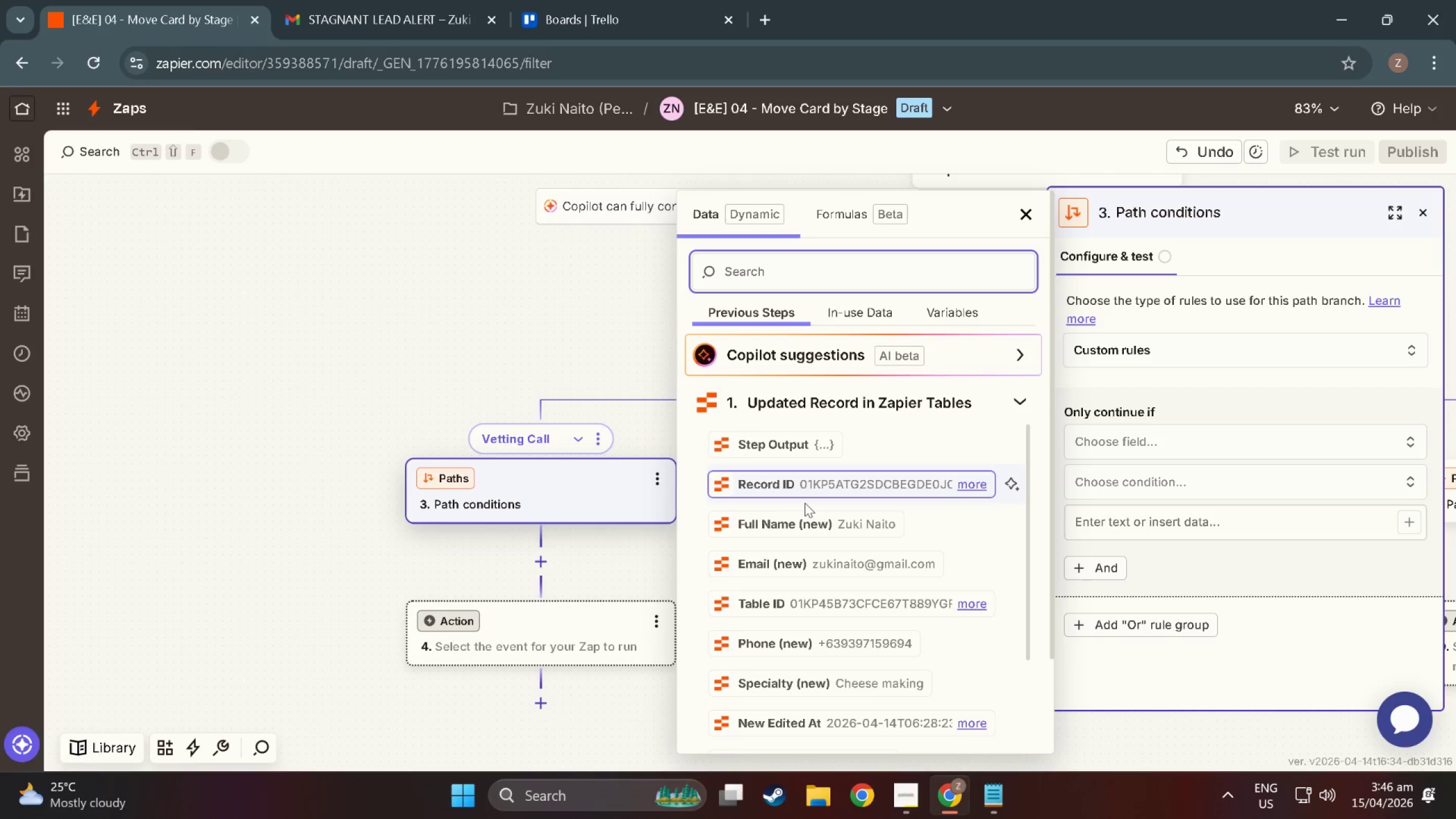 
wait(5.08)
 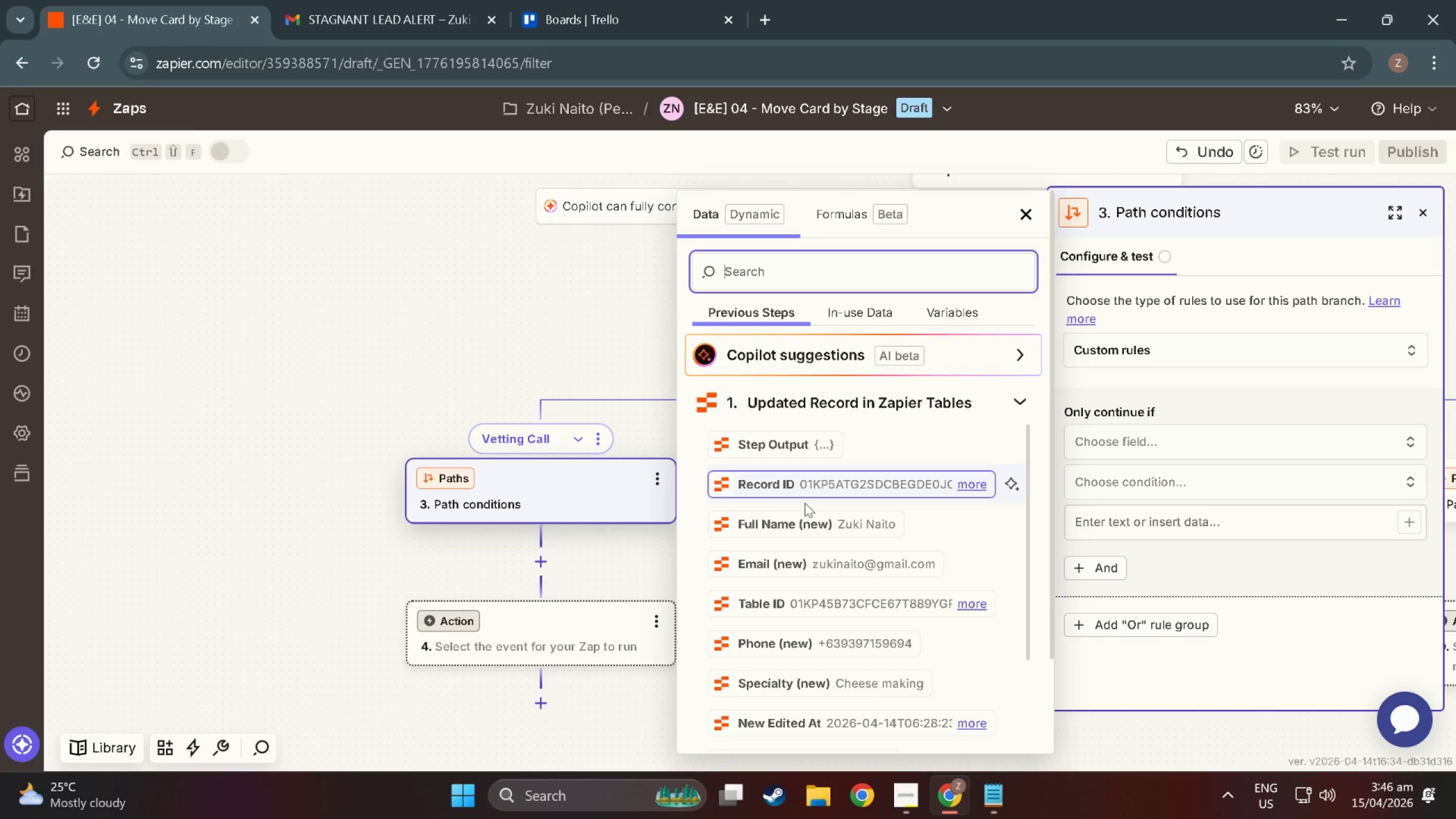 
scroll: coordinate [869, 599], scroll_direction: down, amount: 7.0
 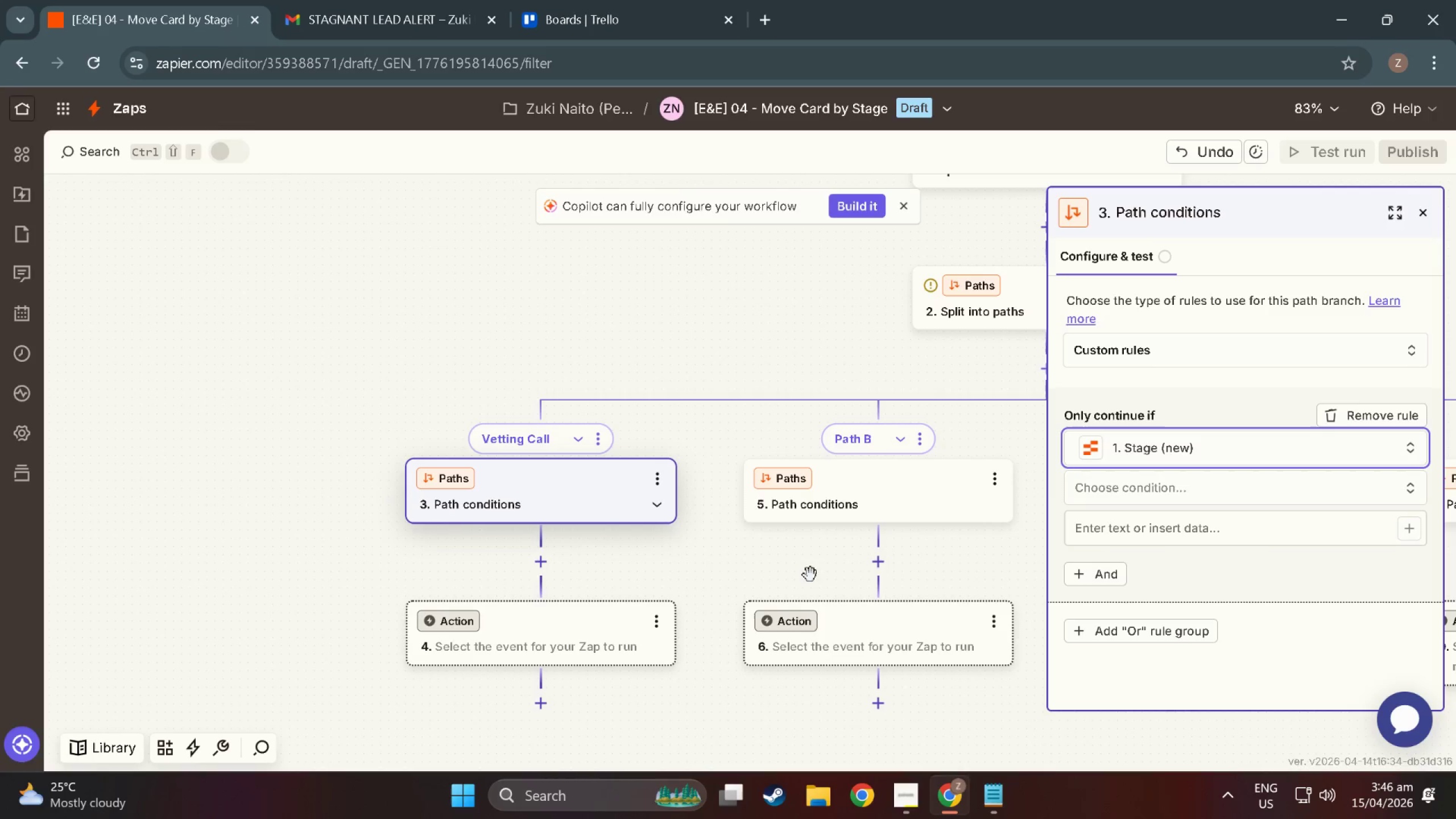 
left_click([1118, 486])
 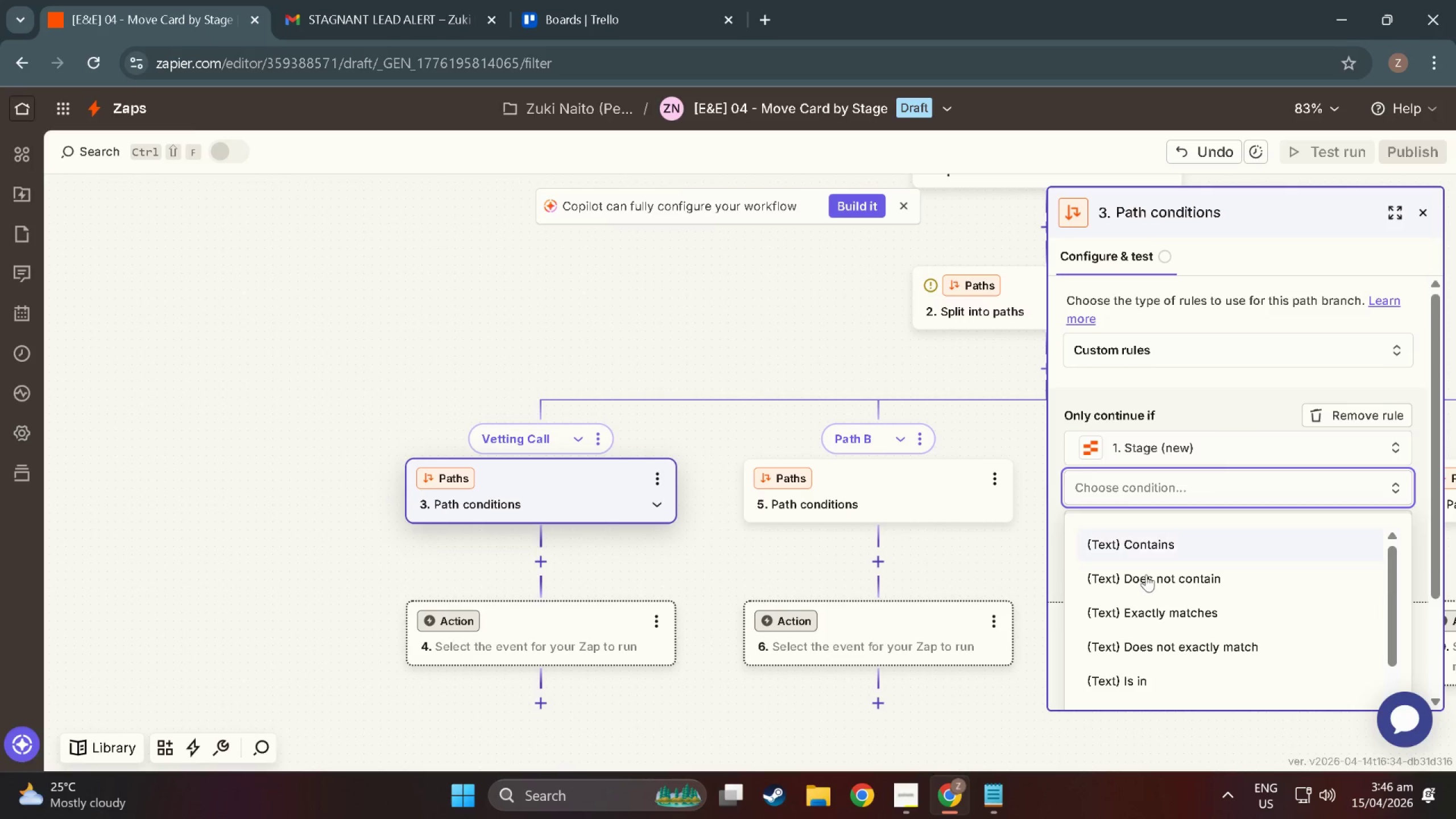 
scroll: coordinate [1149, 588], scroll_direction: down, amount: 2.0
 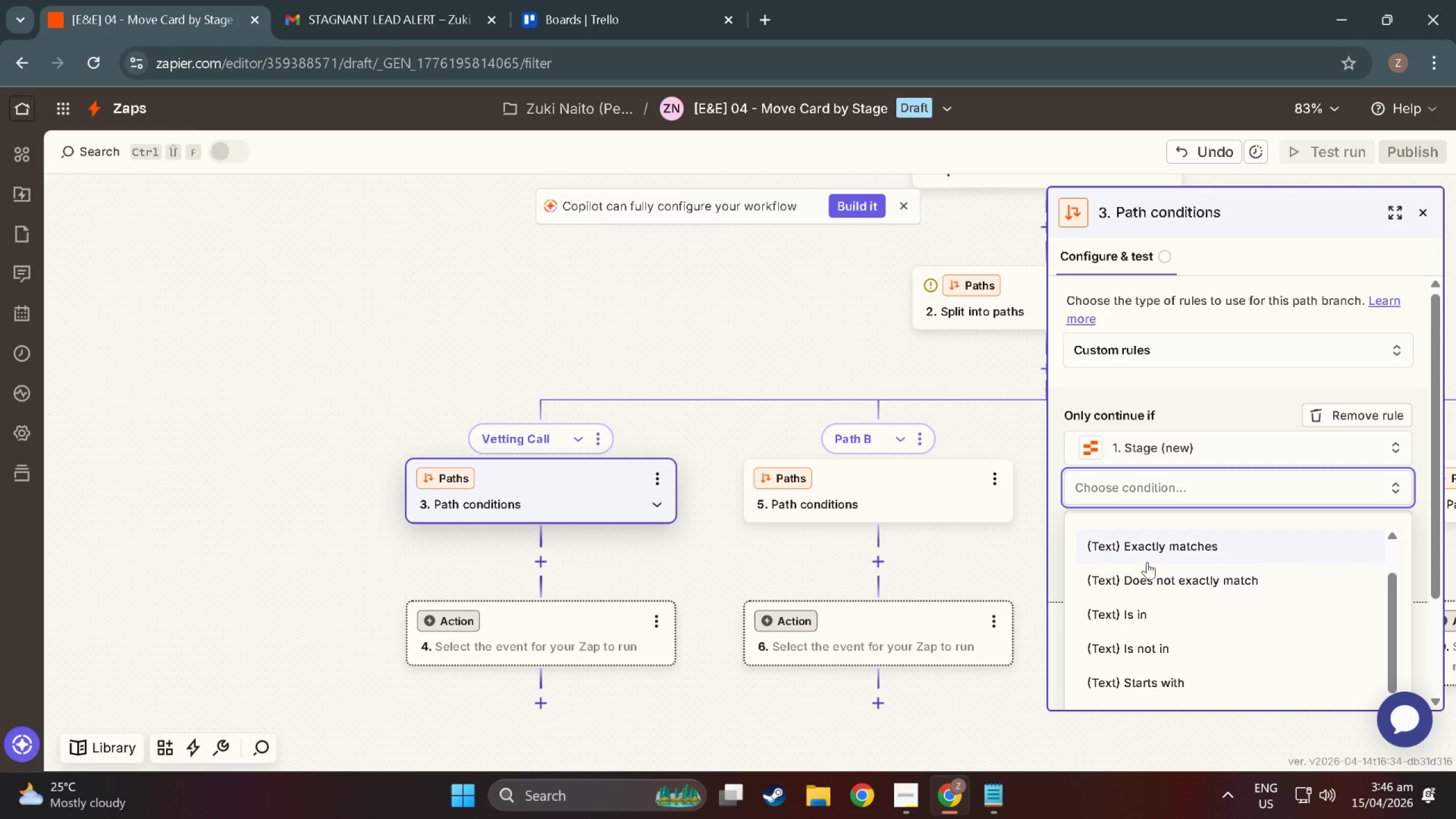 
scroll: coordinate [1147, 562], scroll_direction: up, amount: 2.0
 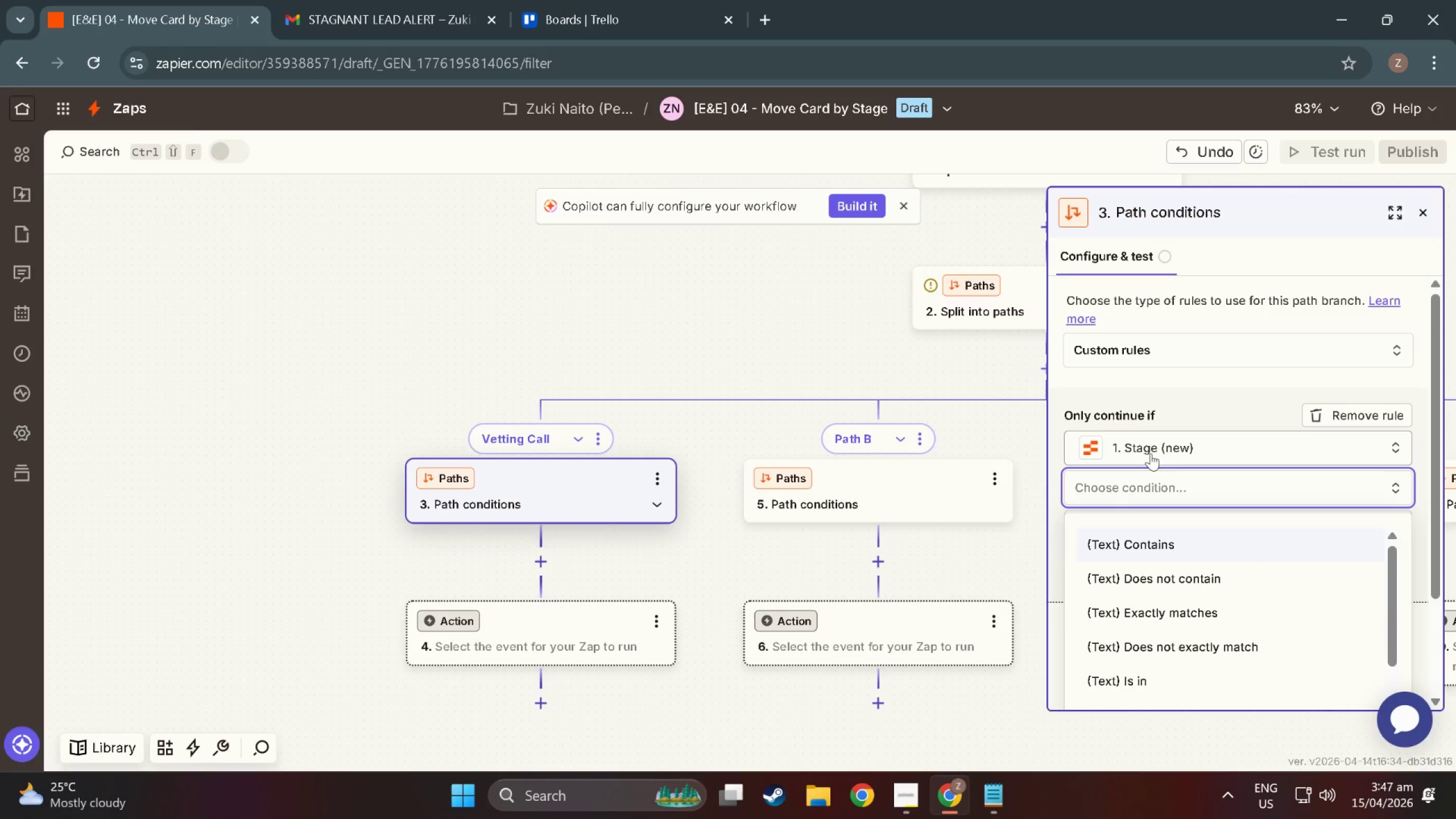 
left_click([1151, 453])
 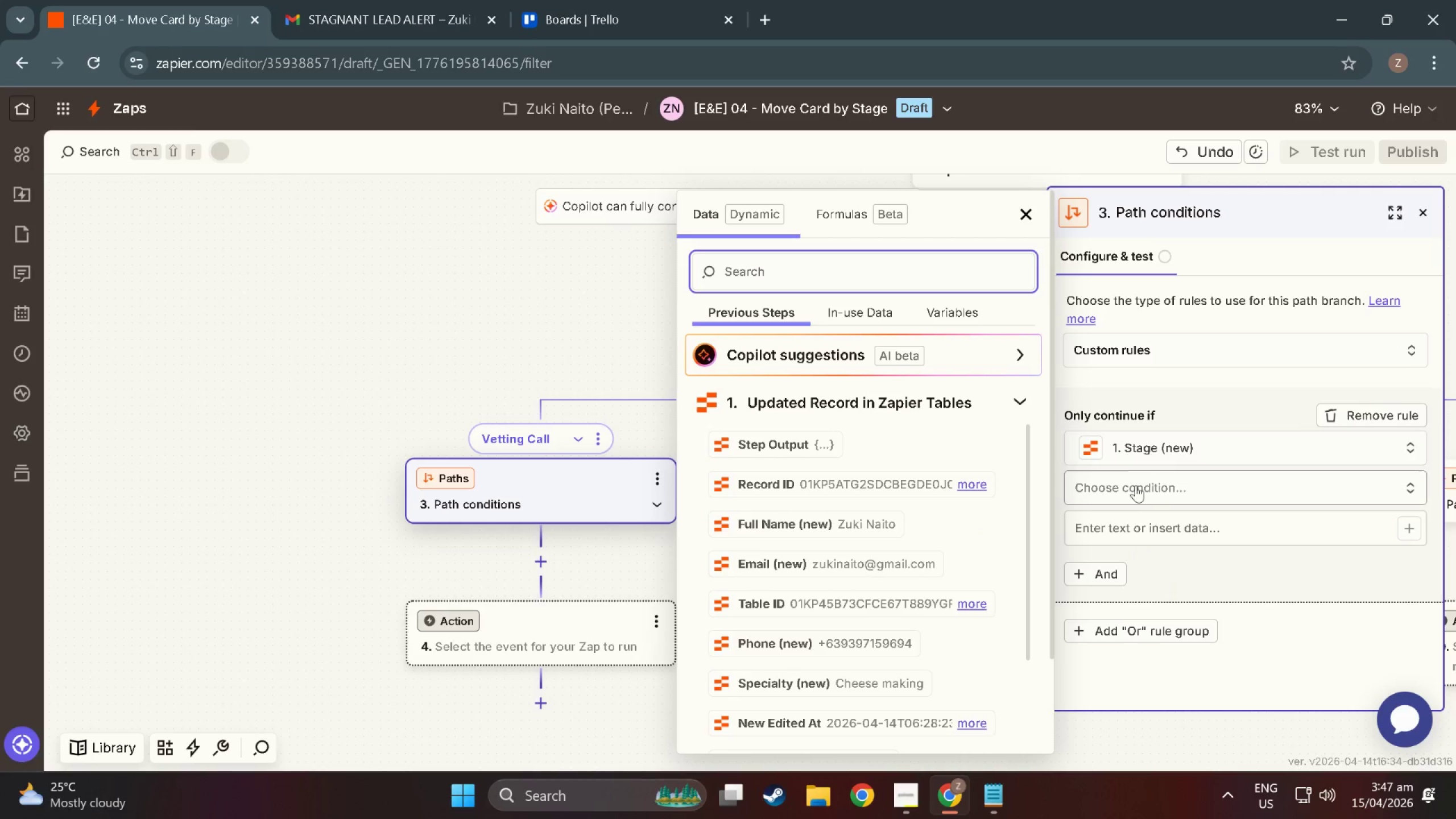 
scroll: coordinate [799, 573], scroll_direction: down, amount: 15.0
 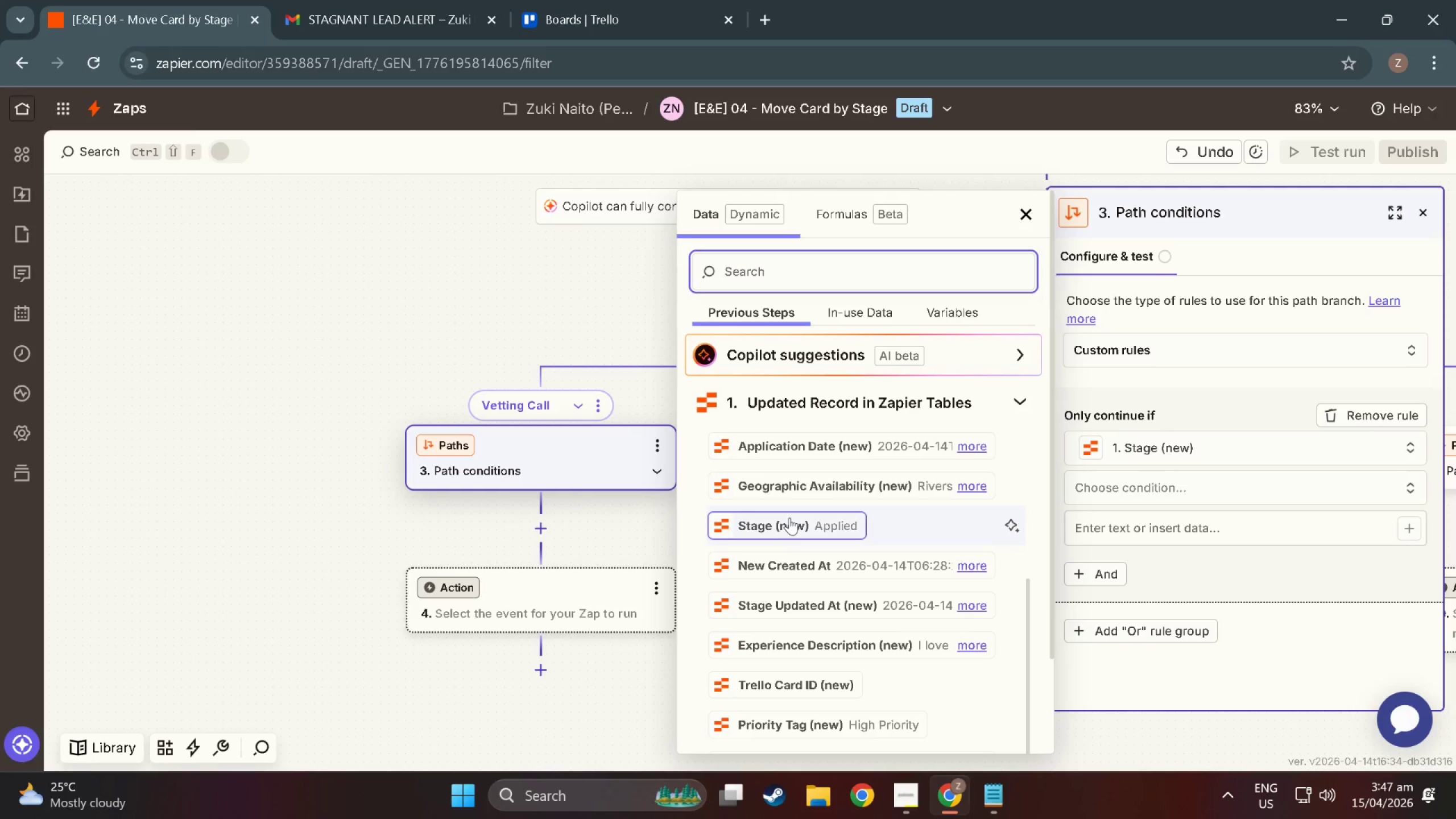 
left_click([1254, 490])
 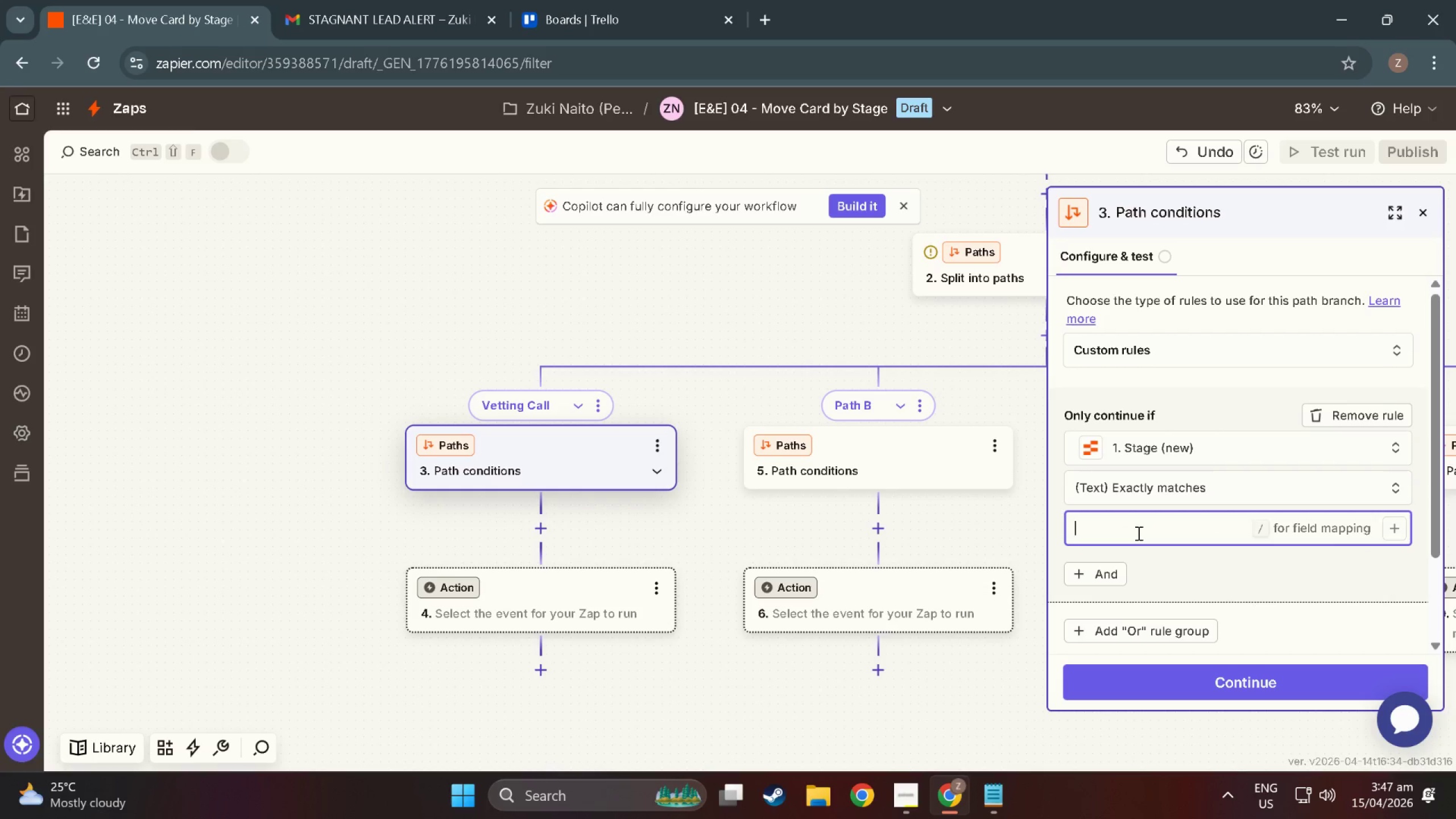 
wait(7.52)
 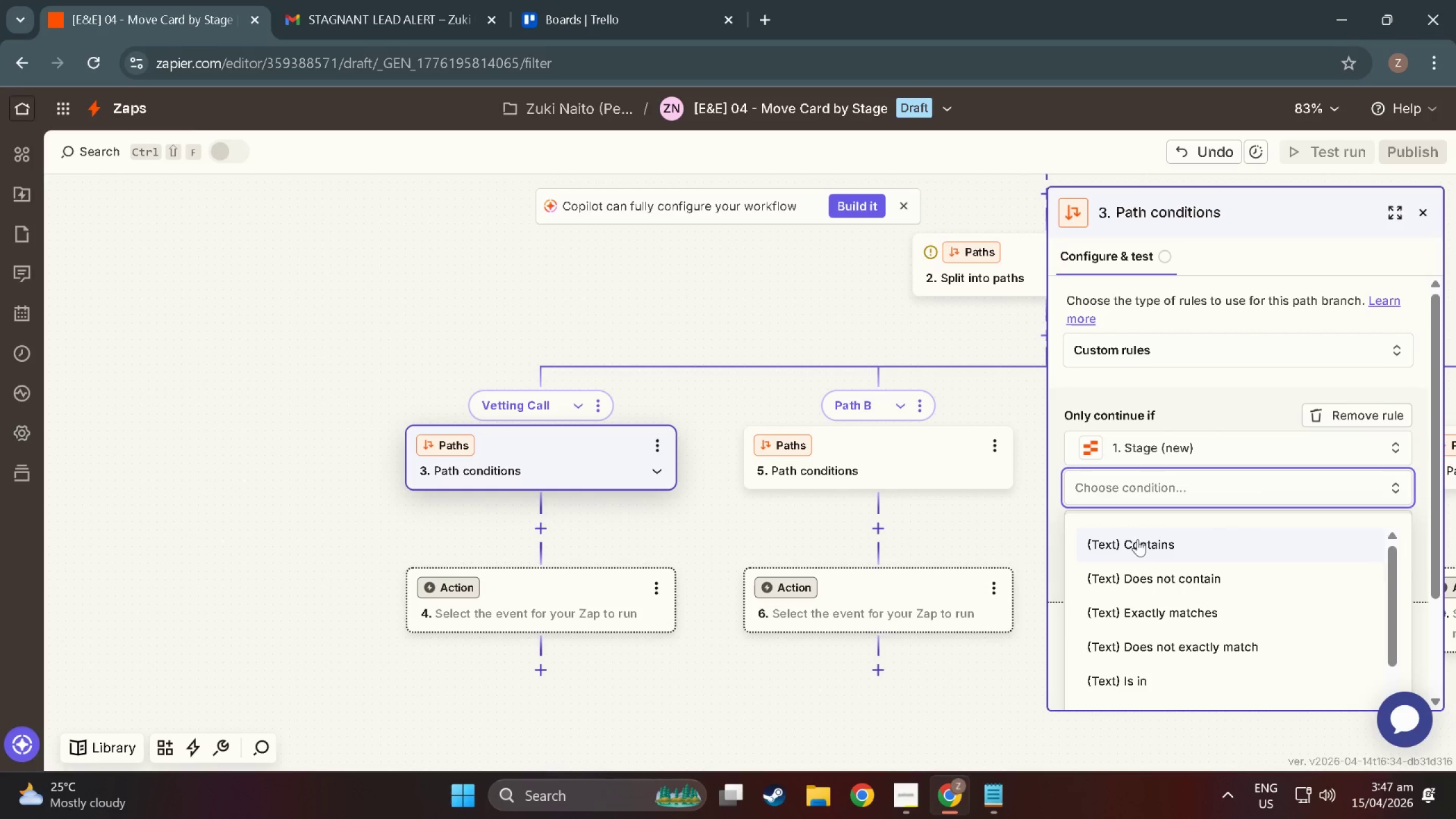 
hold_key(key=ShiftLeft, duration=1.5)
 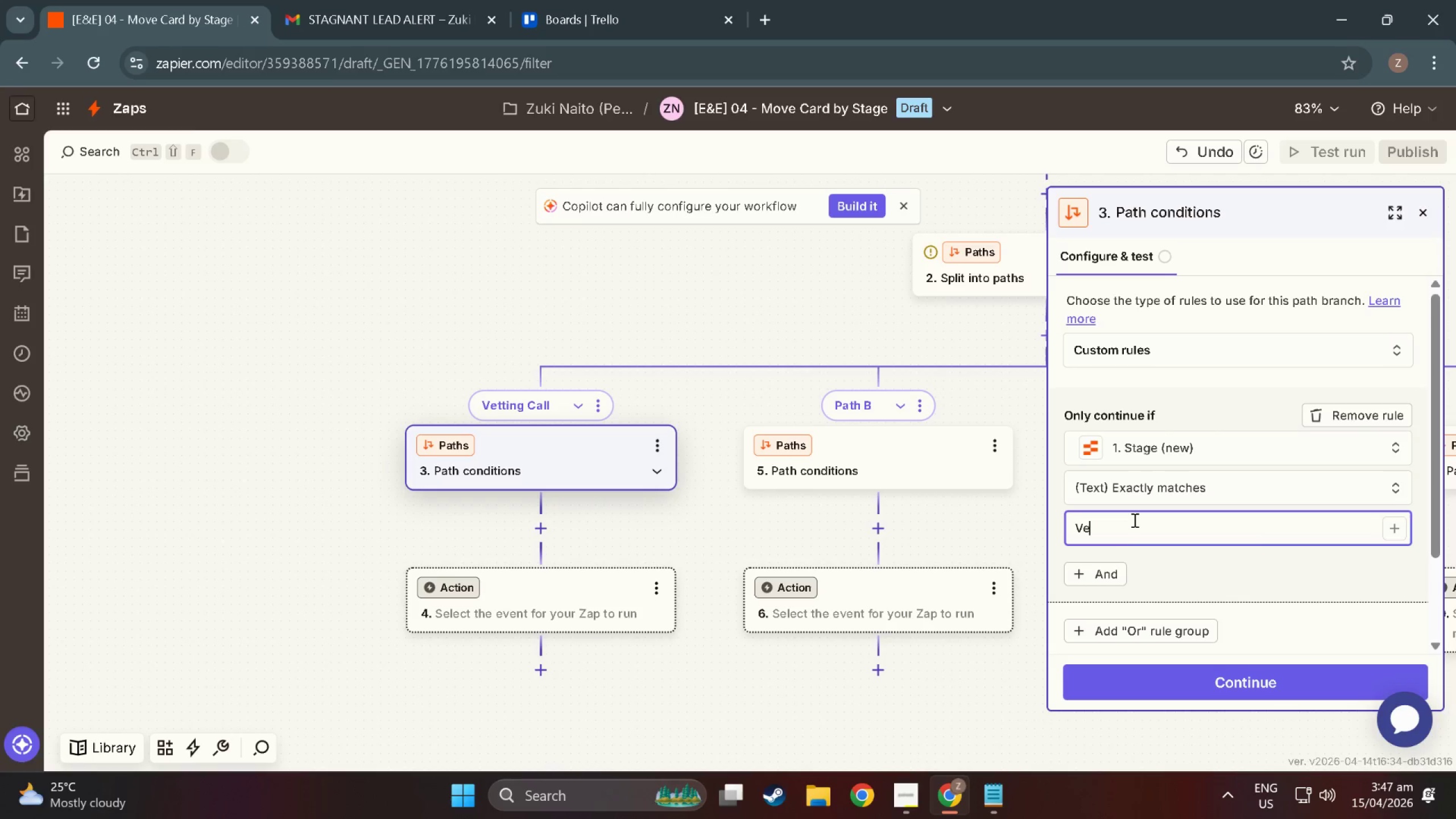 
type(Vetting Call)
 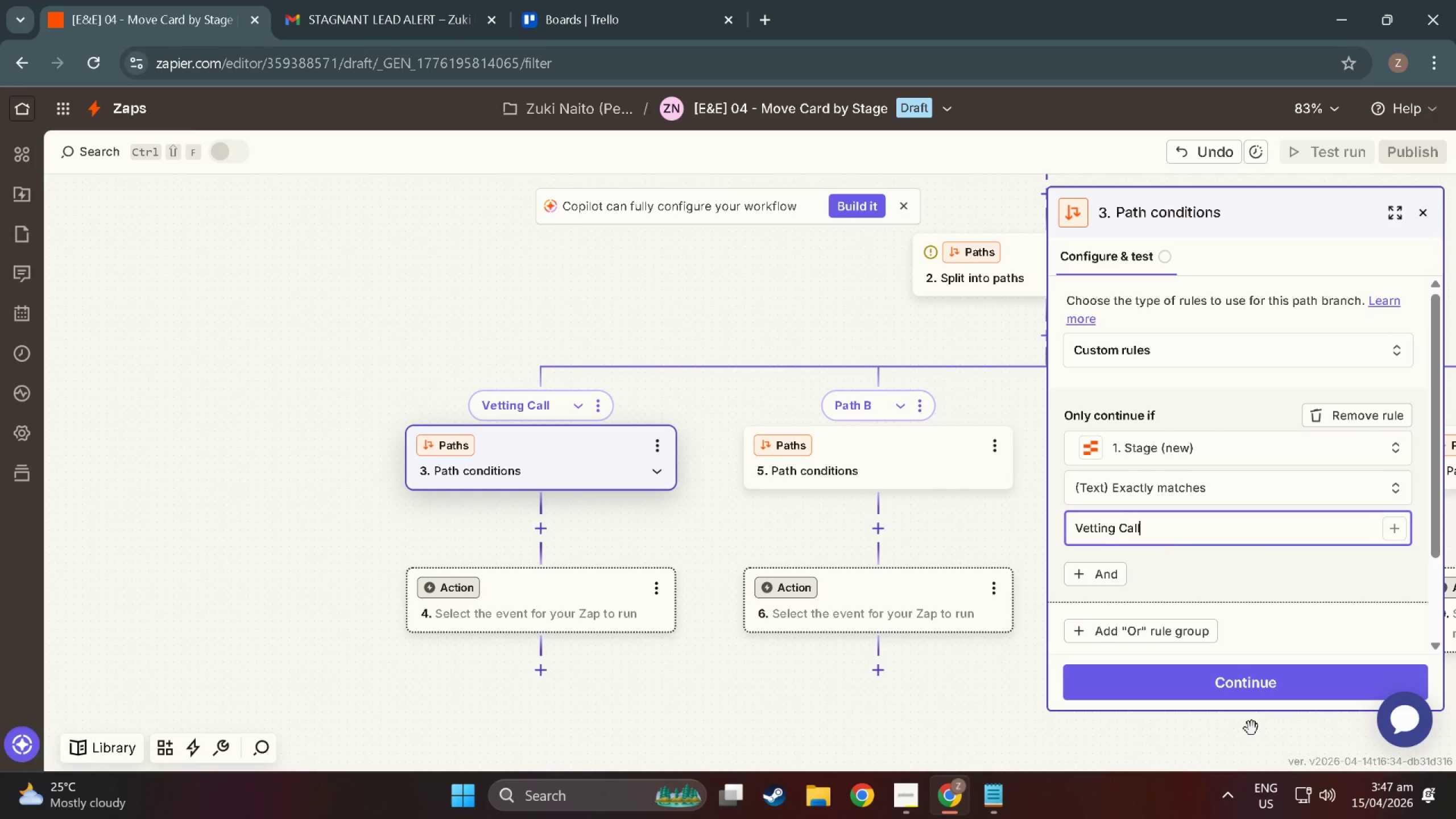 
left_click([1255, 699])
 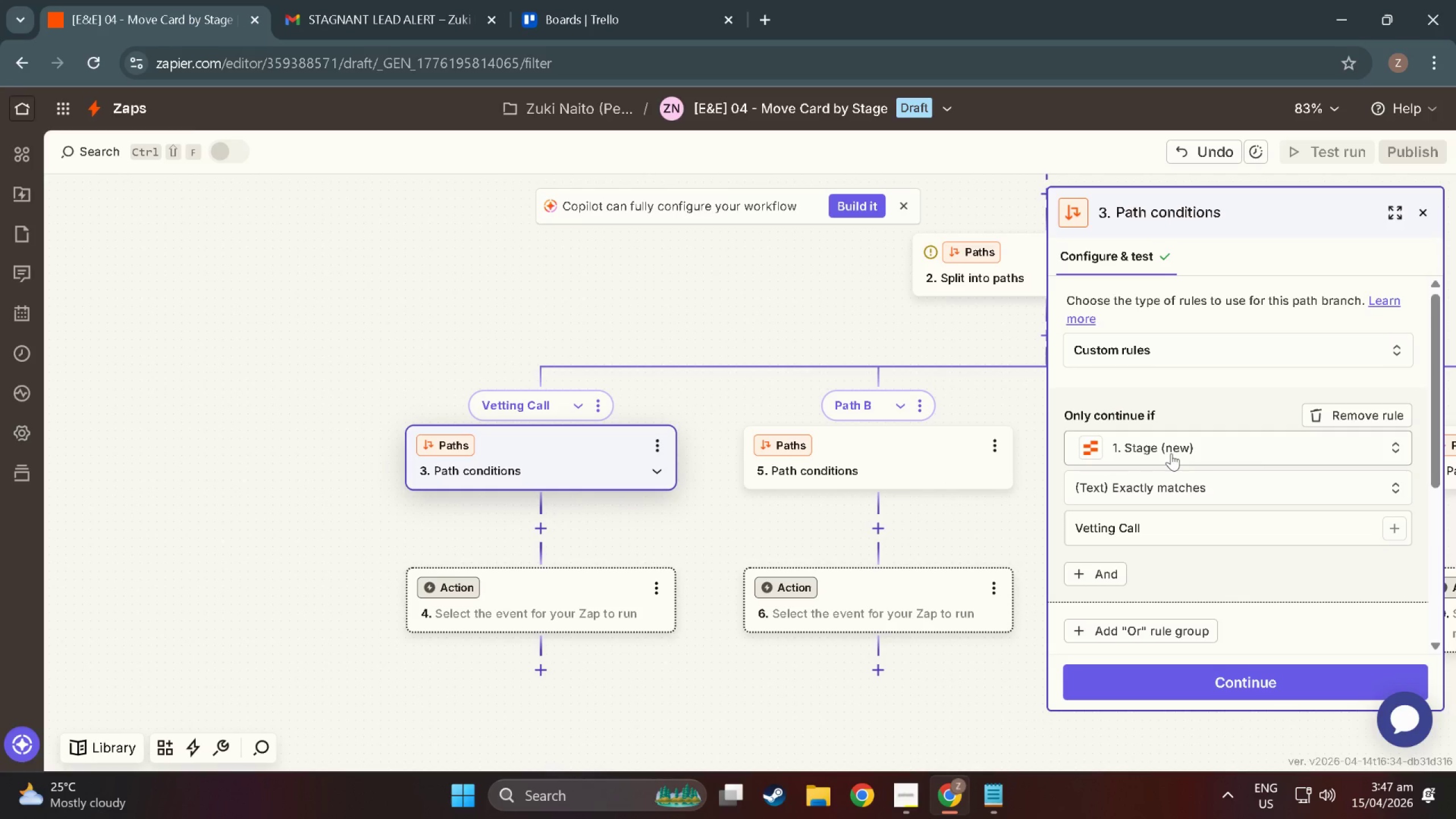 
wait(19.25)
 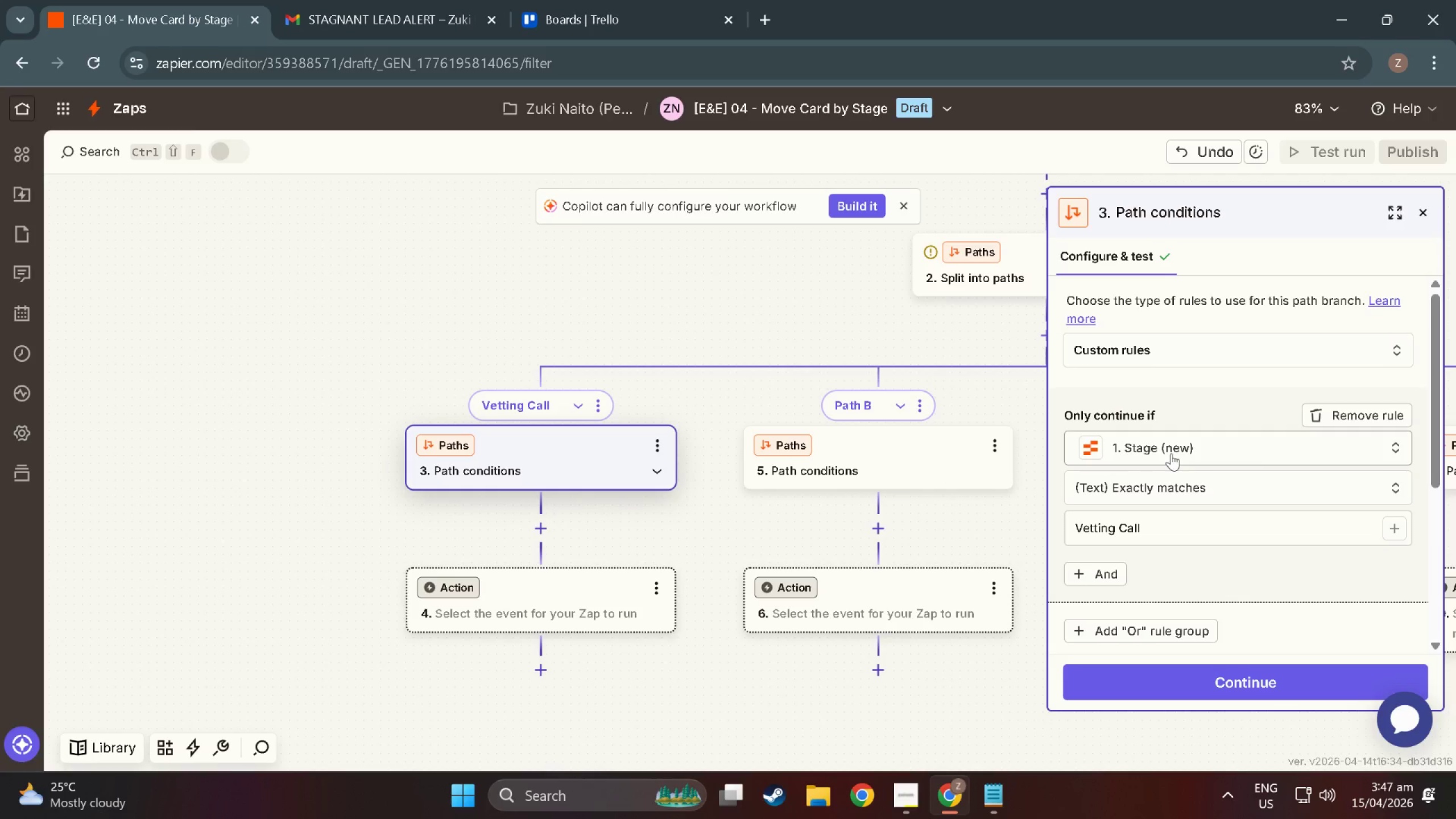 
left_click([1184, 668])
 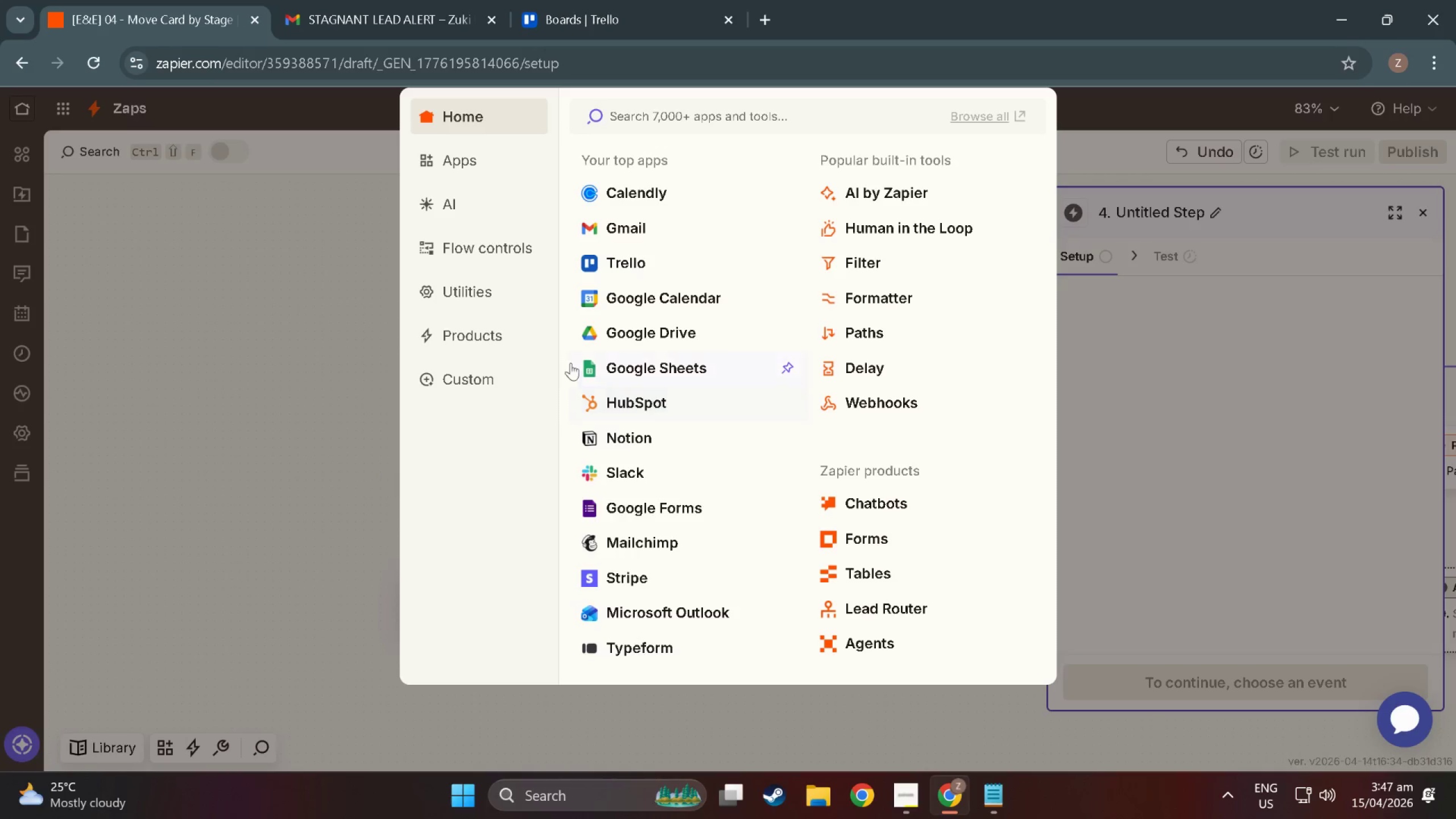 
left_click([628, 255])
 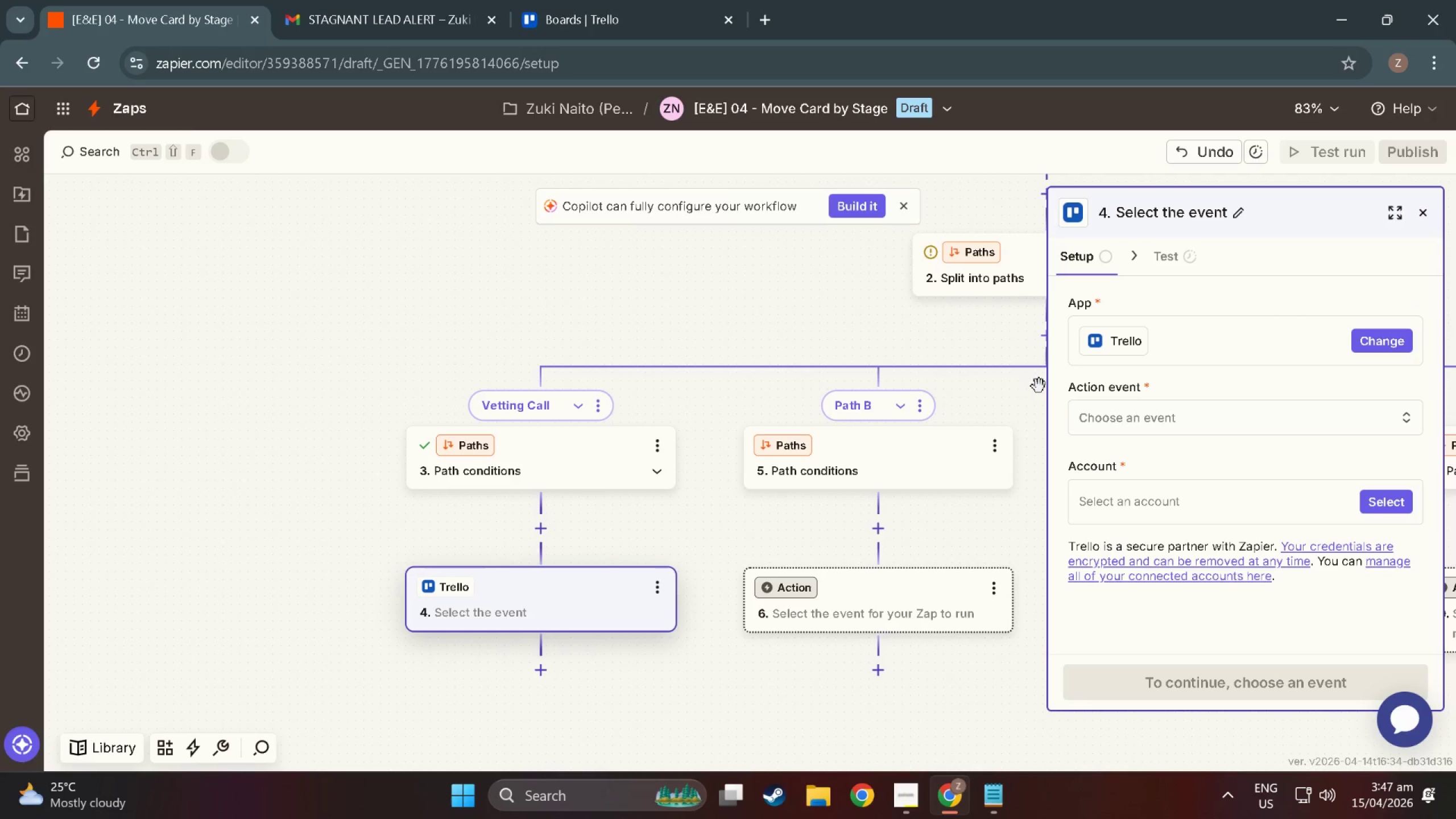 
left_click([1176, 424])
 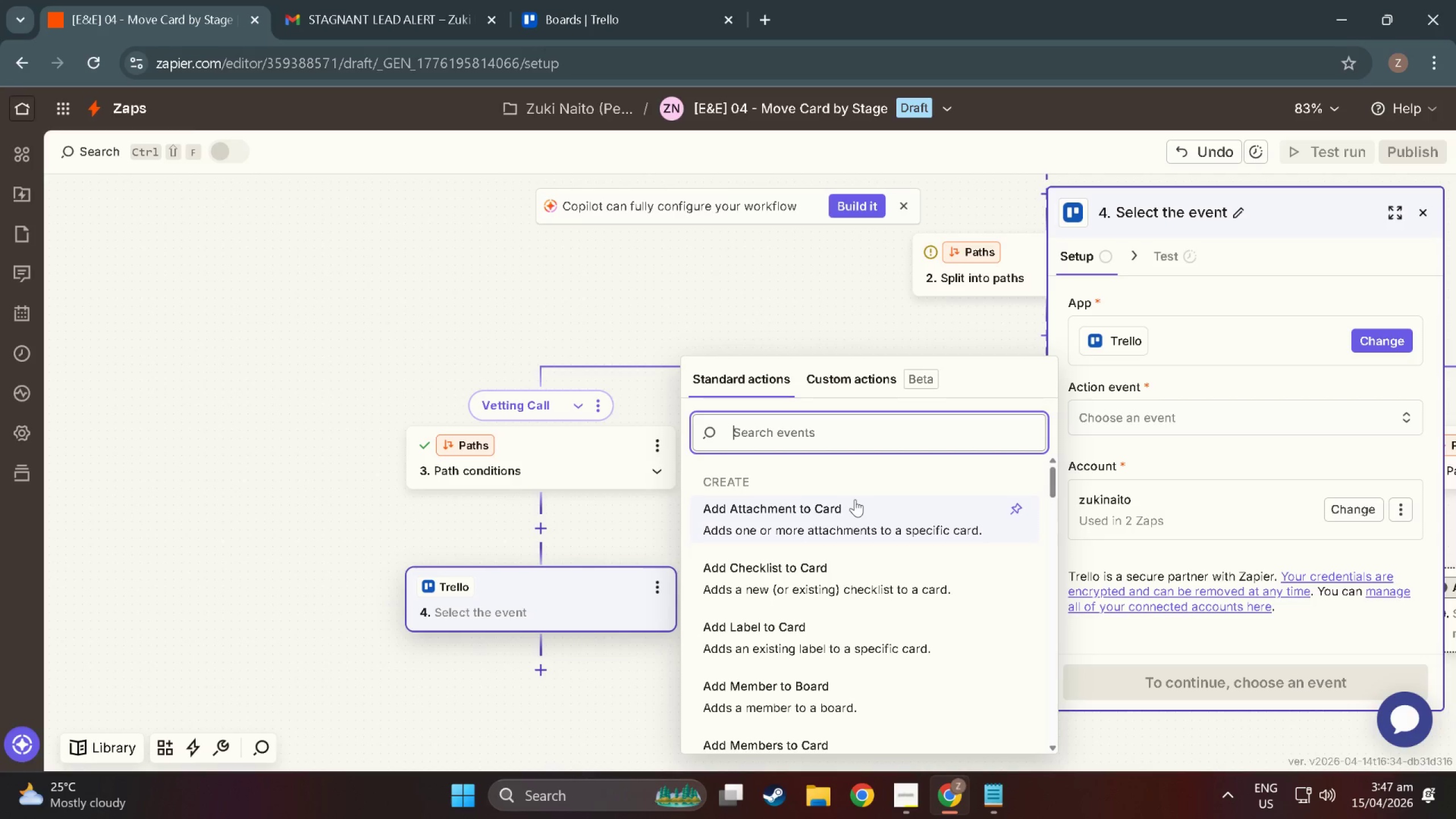 
scroll: coordinate [793, 606], scroll_direction: down, amount: 10.0
 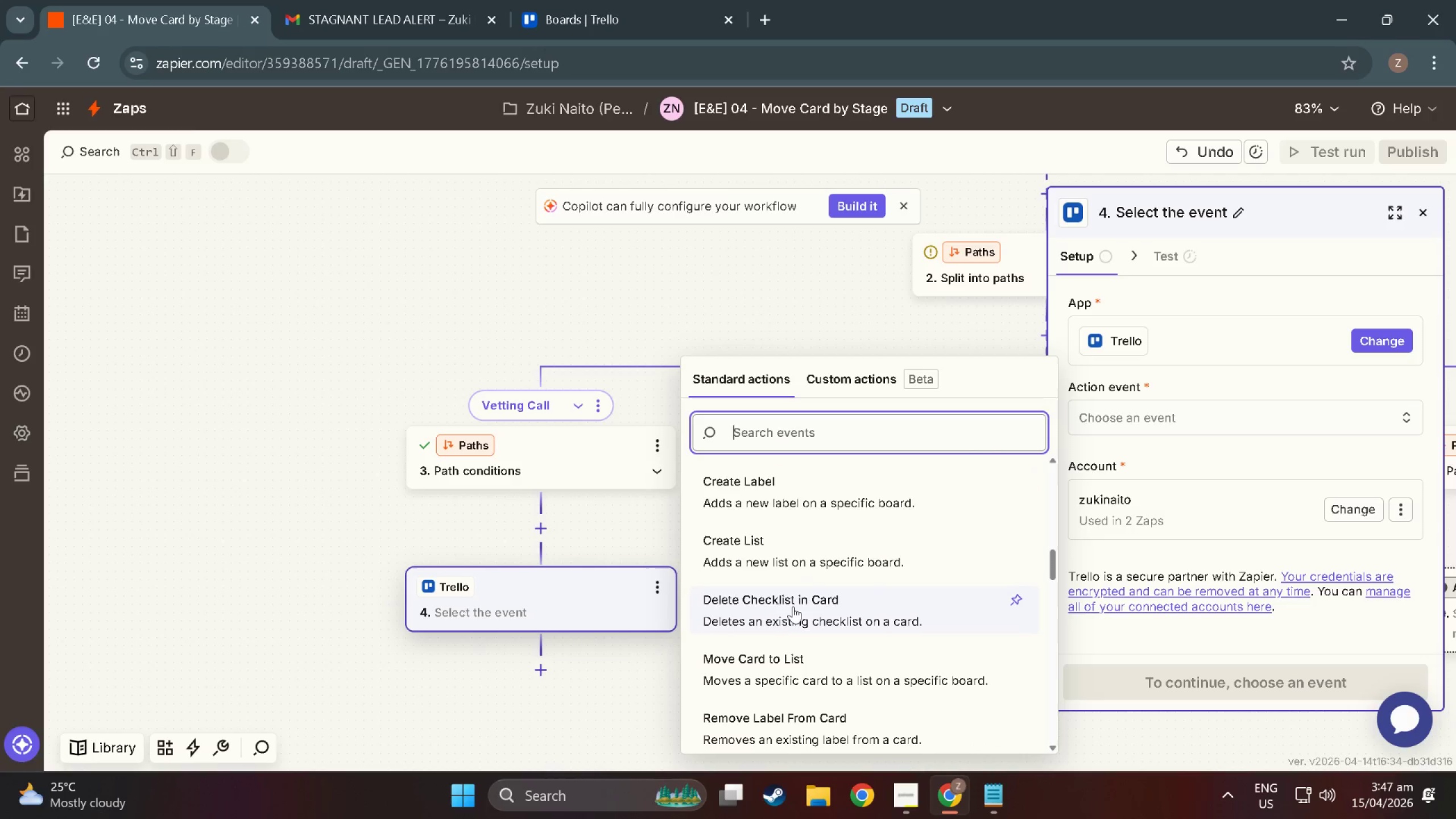 
scroll: coordinate [793, 606], scroll_direction: down, amount: 2.0
 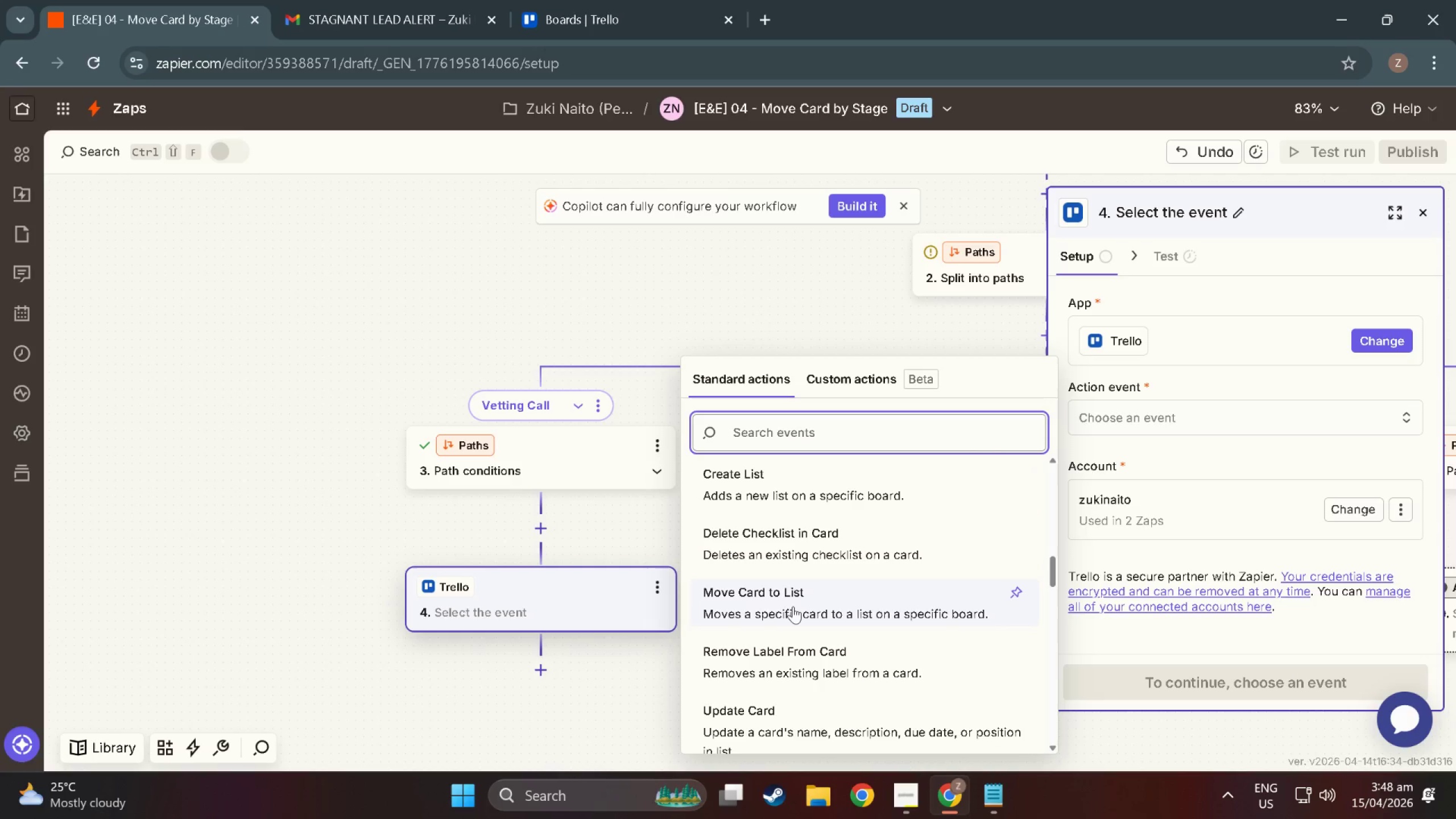 
left_click([793, 606])
 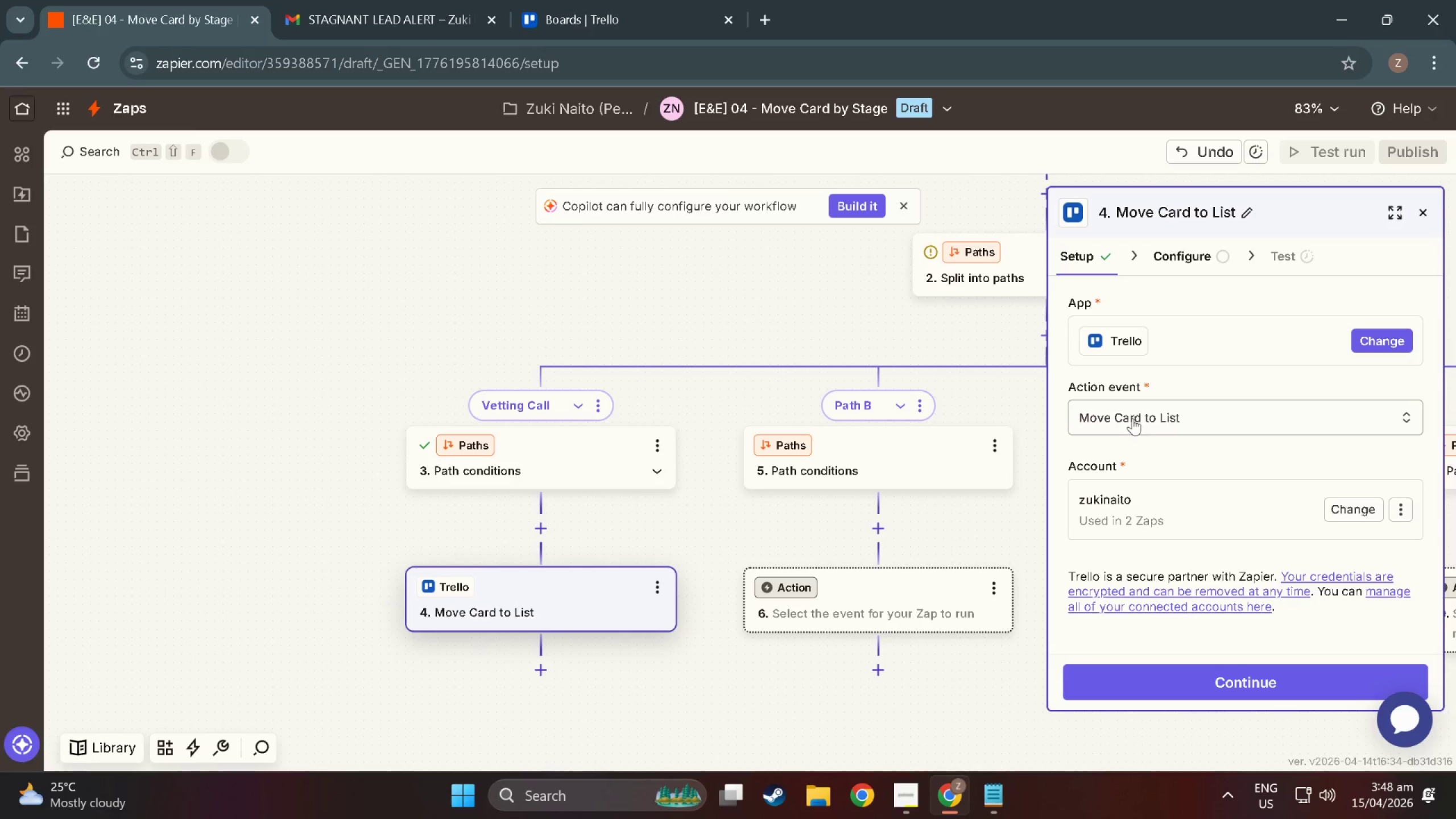 
wait(29.56)
 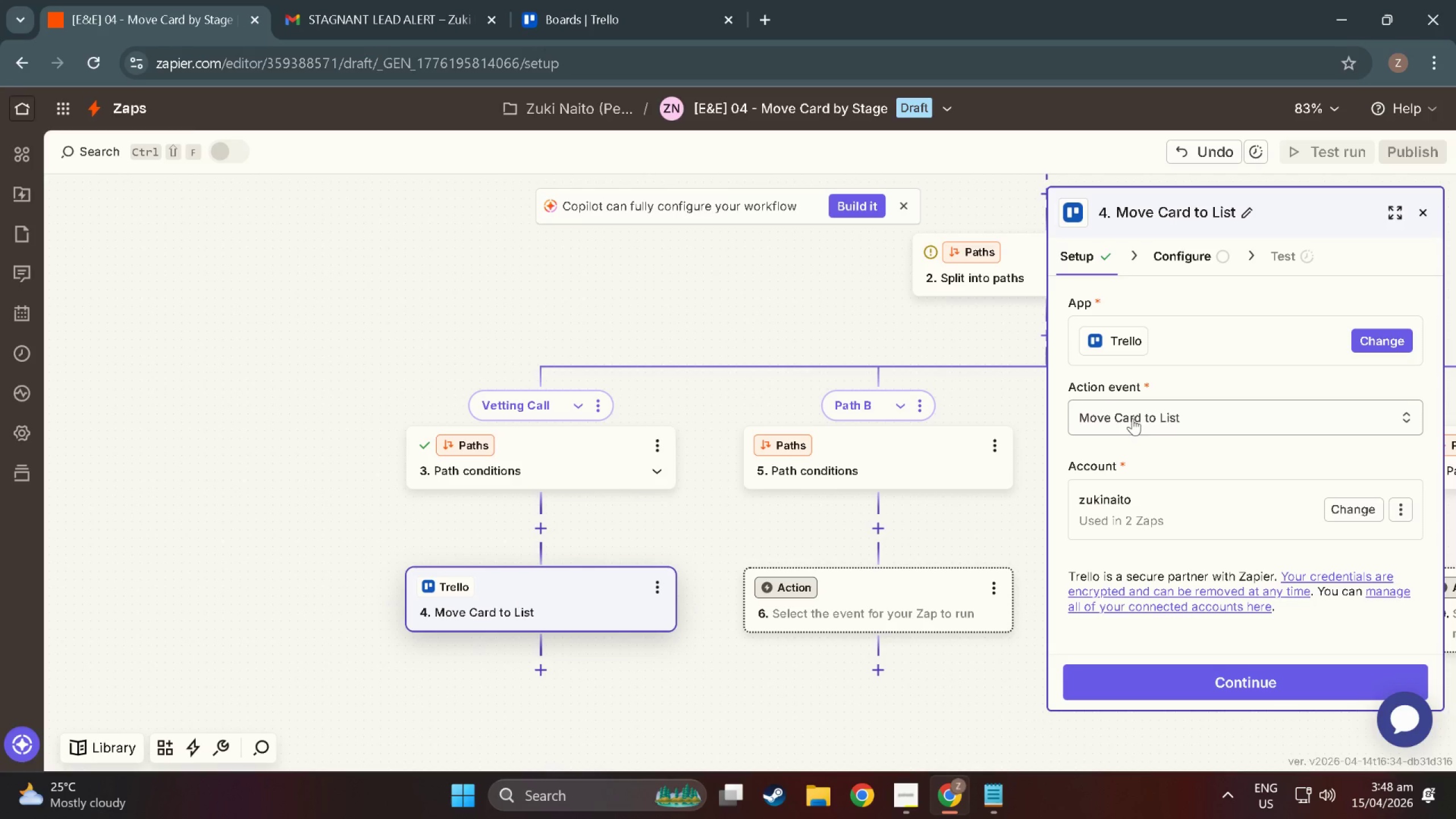 
left_click([1241, 684])
 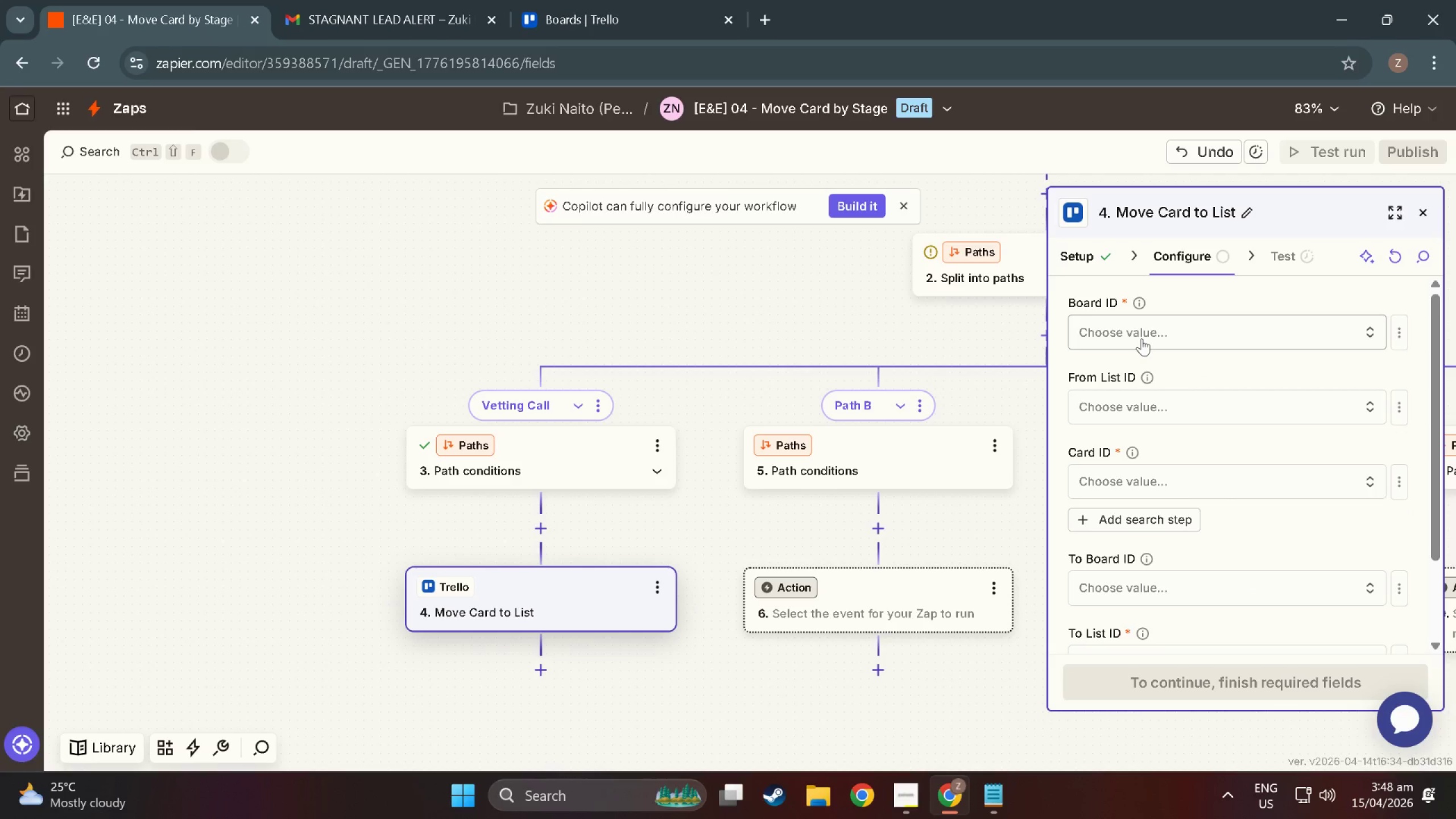 
wait(14.25)
 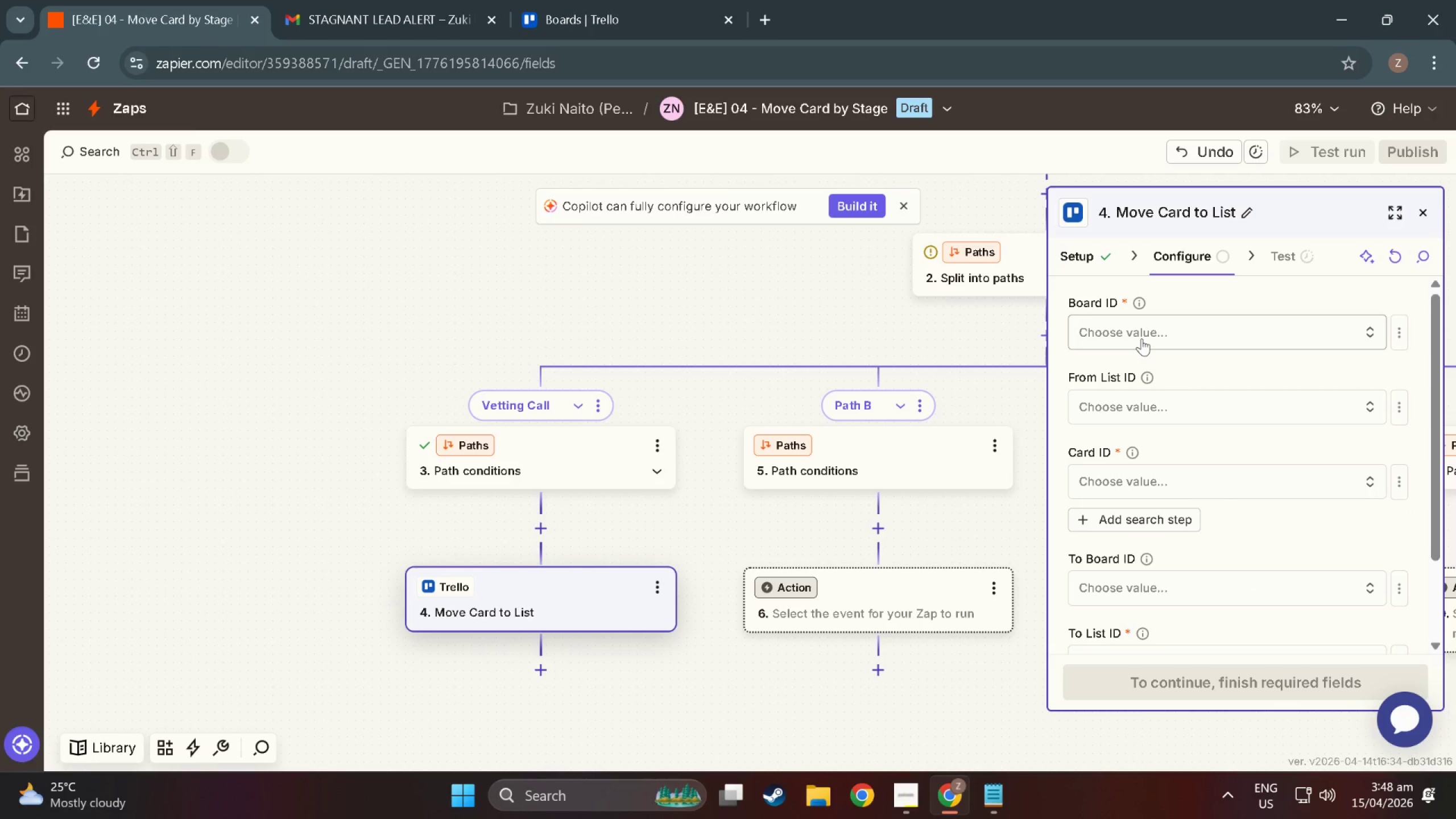 
left_click([1141, 340])
 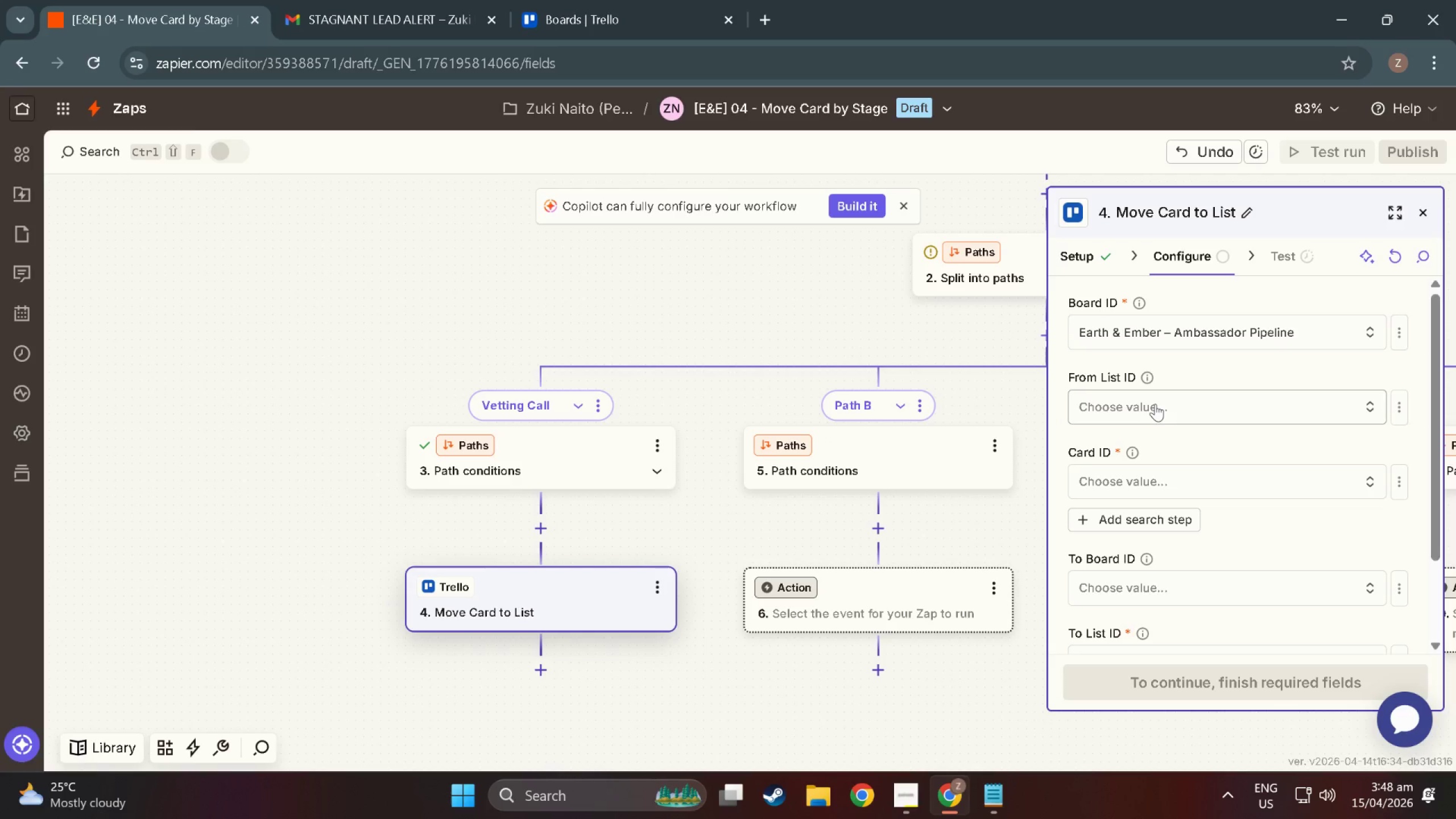 
wait(13.19)
 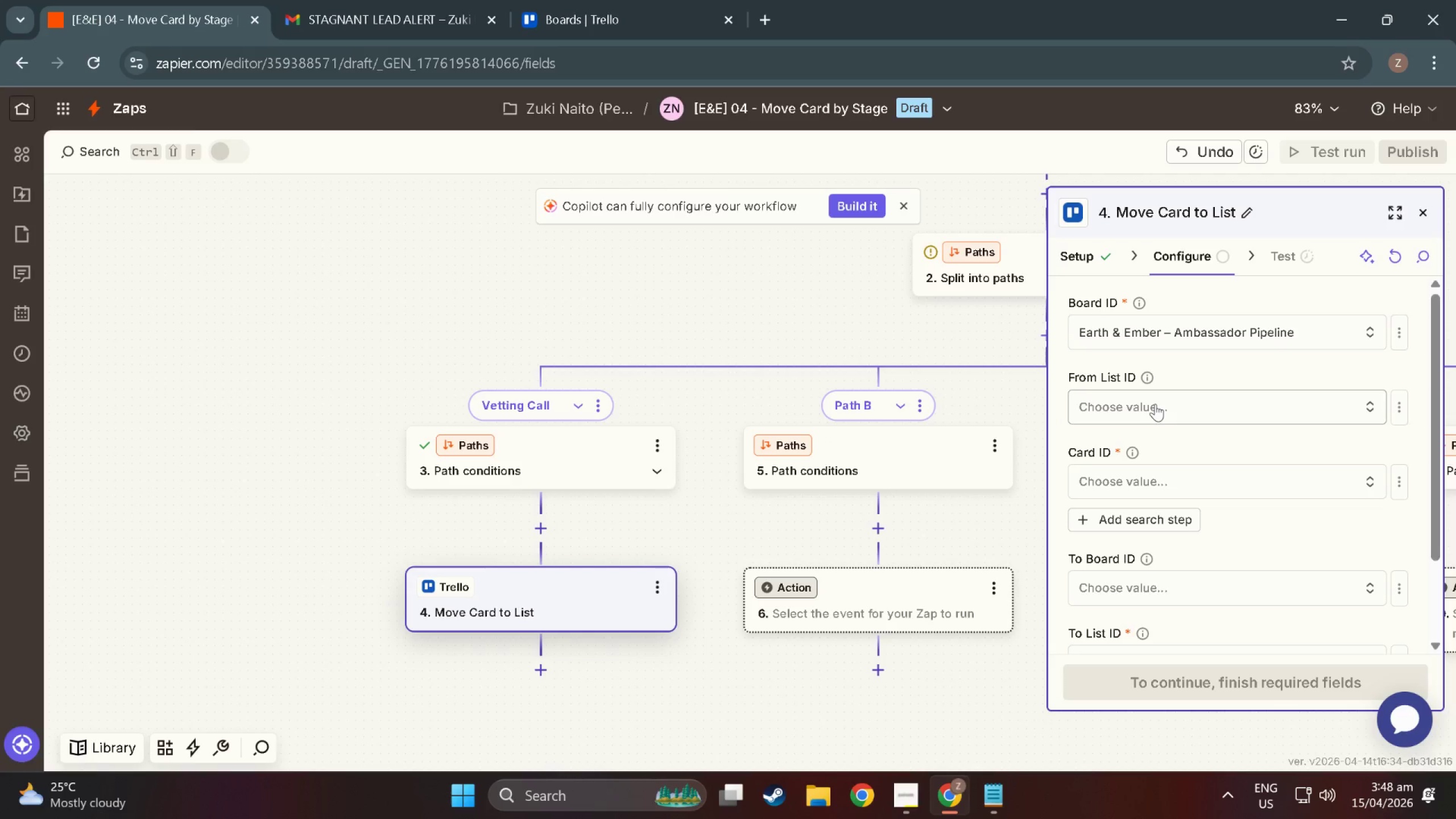 
left_click([1155, 404])
 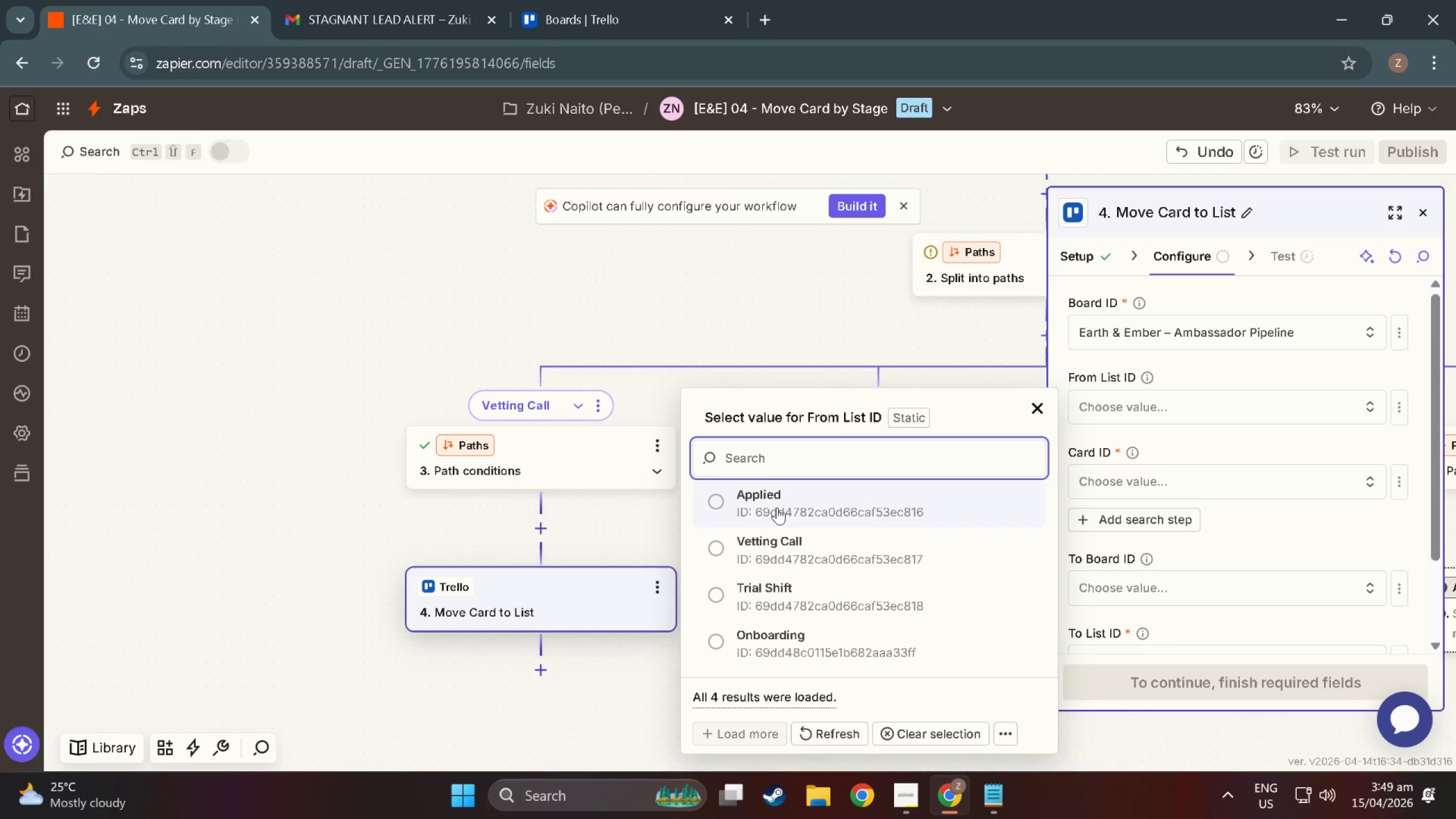 
left_click([775, 550])
 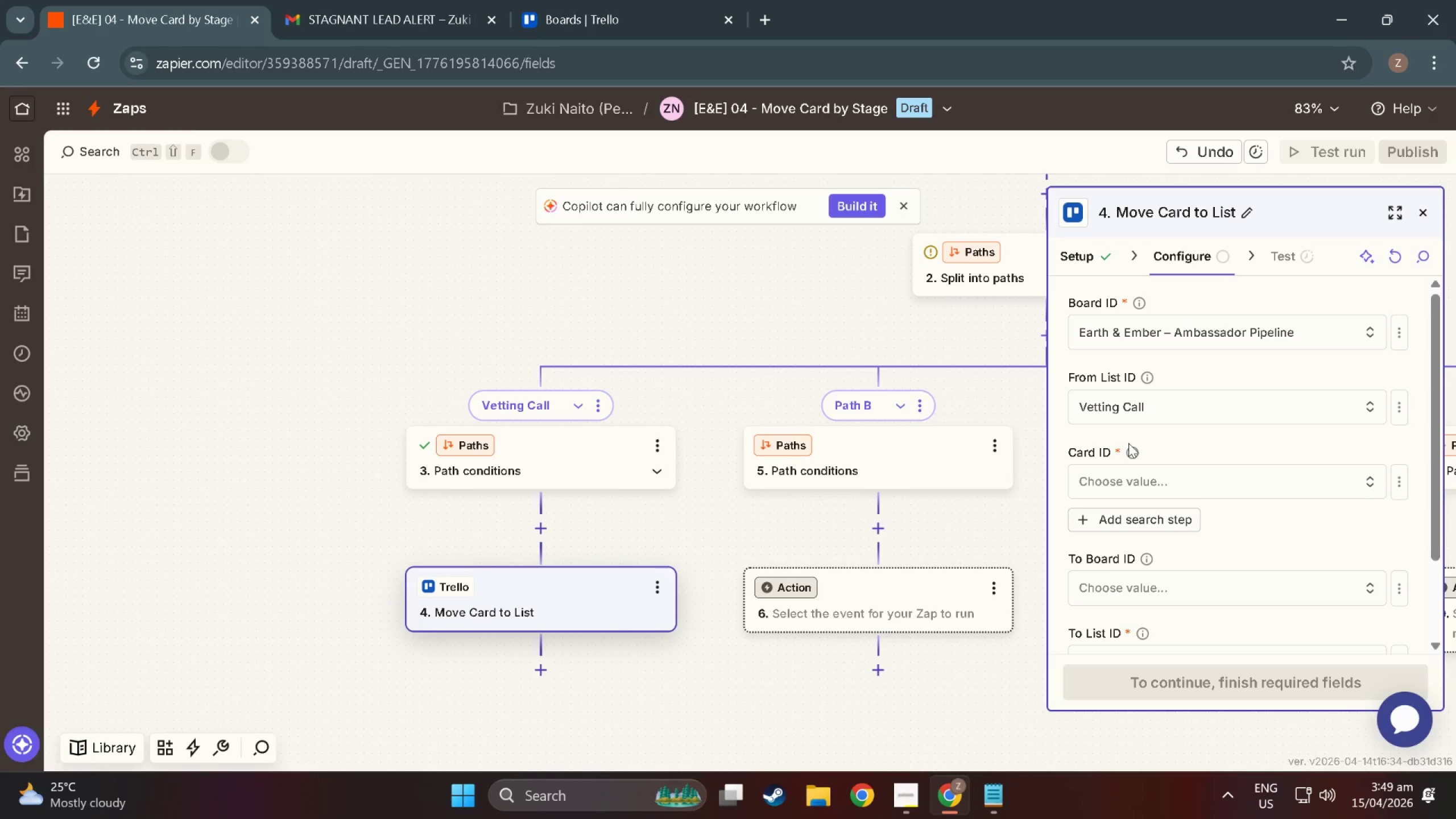 
wait(40.05)
 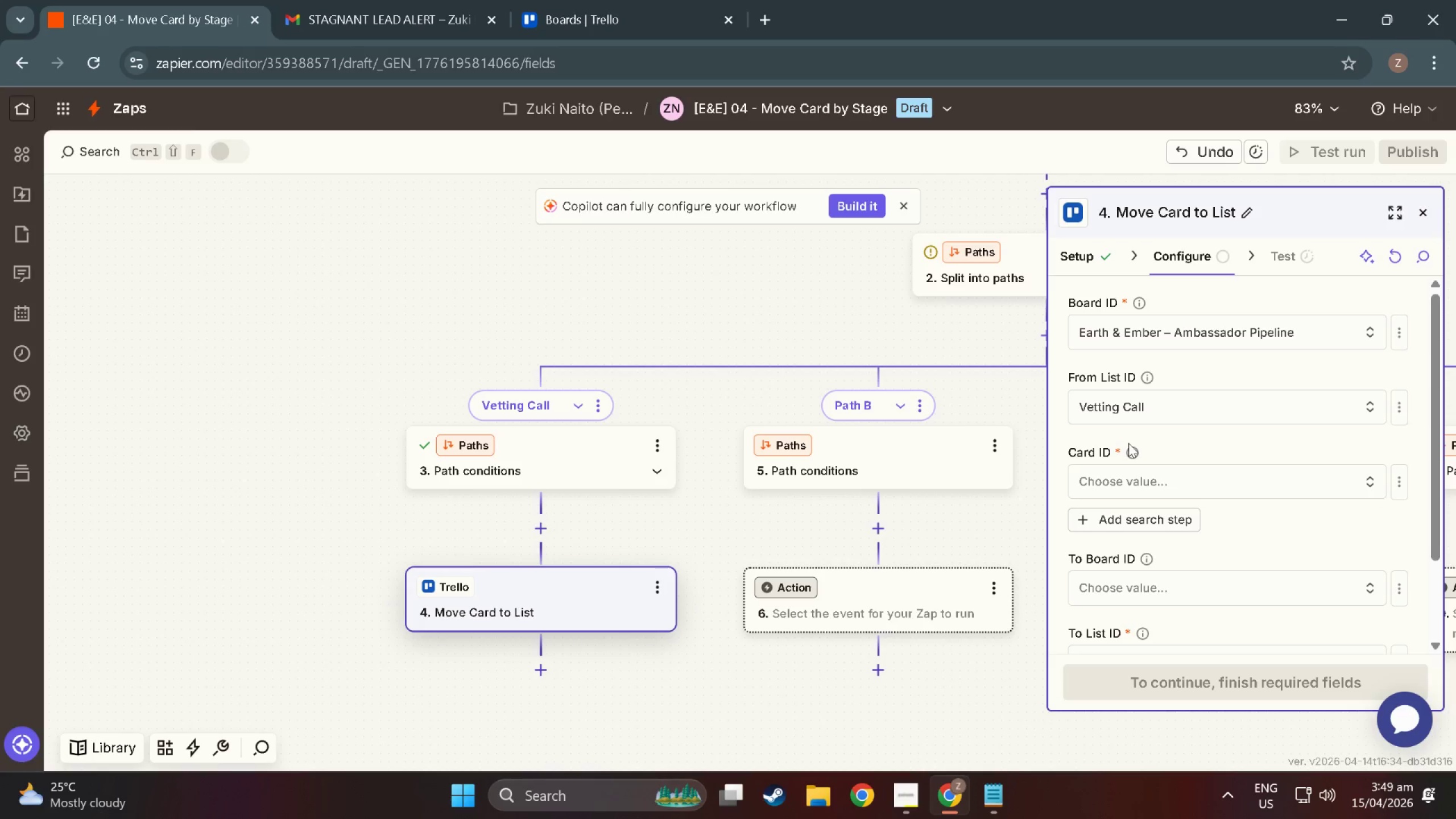 
scroll: coordinate [1148, 432], scroll_direction: up, amount: 9.0
 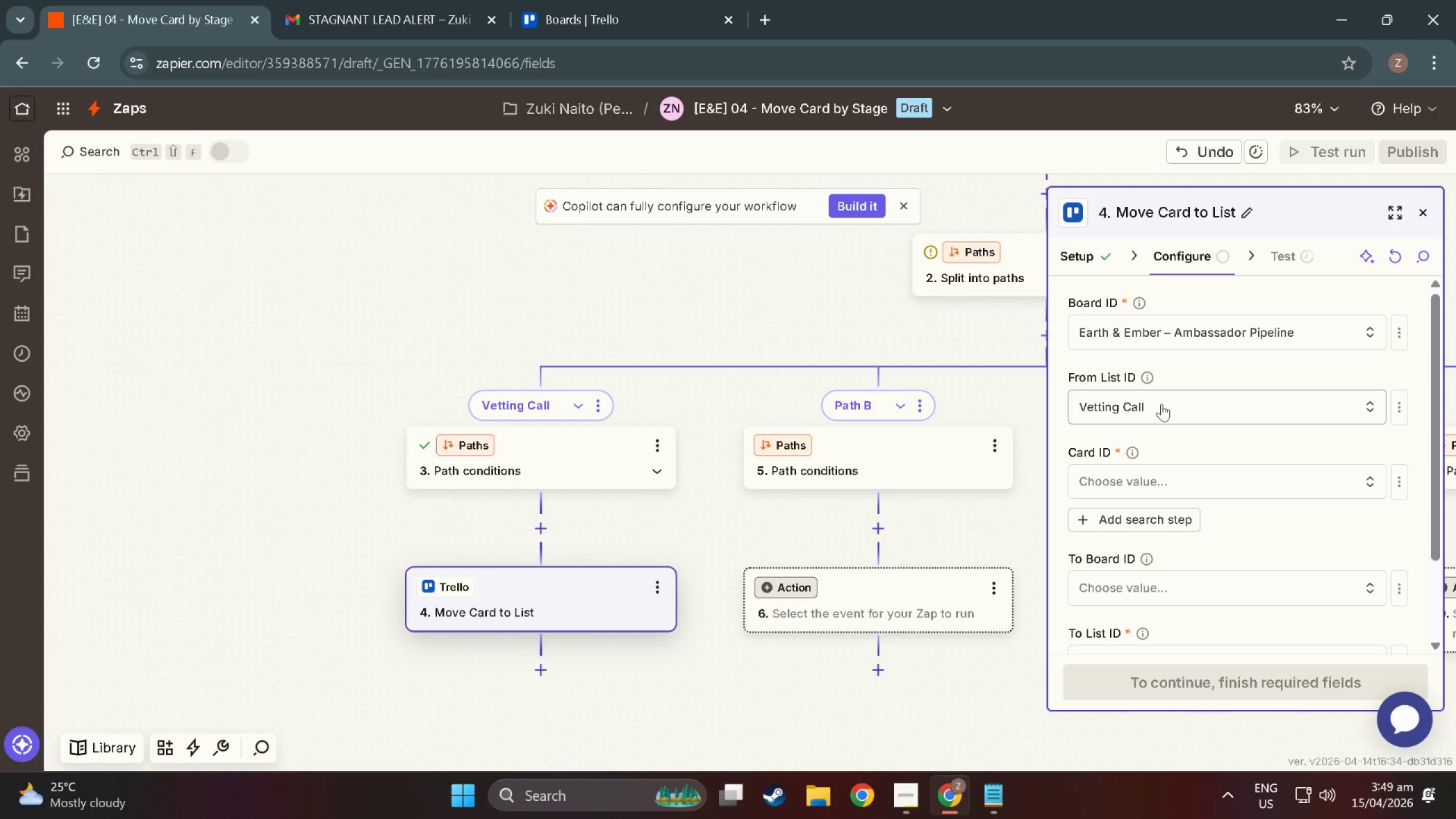 
wait(5.16)
 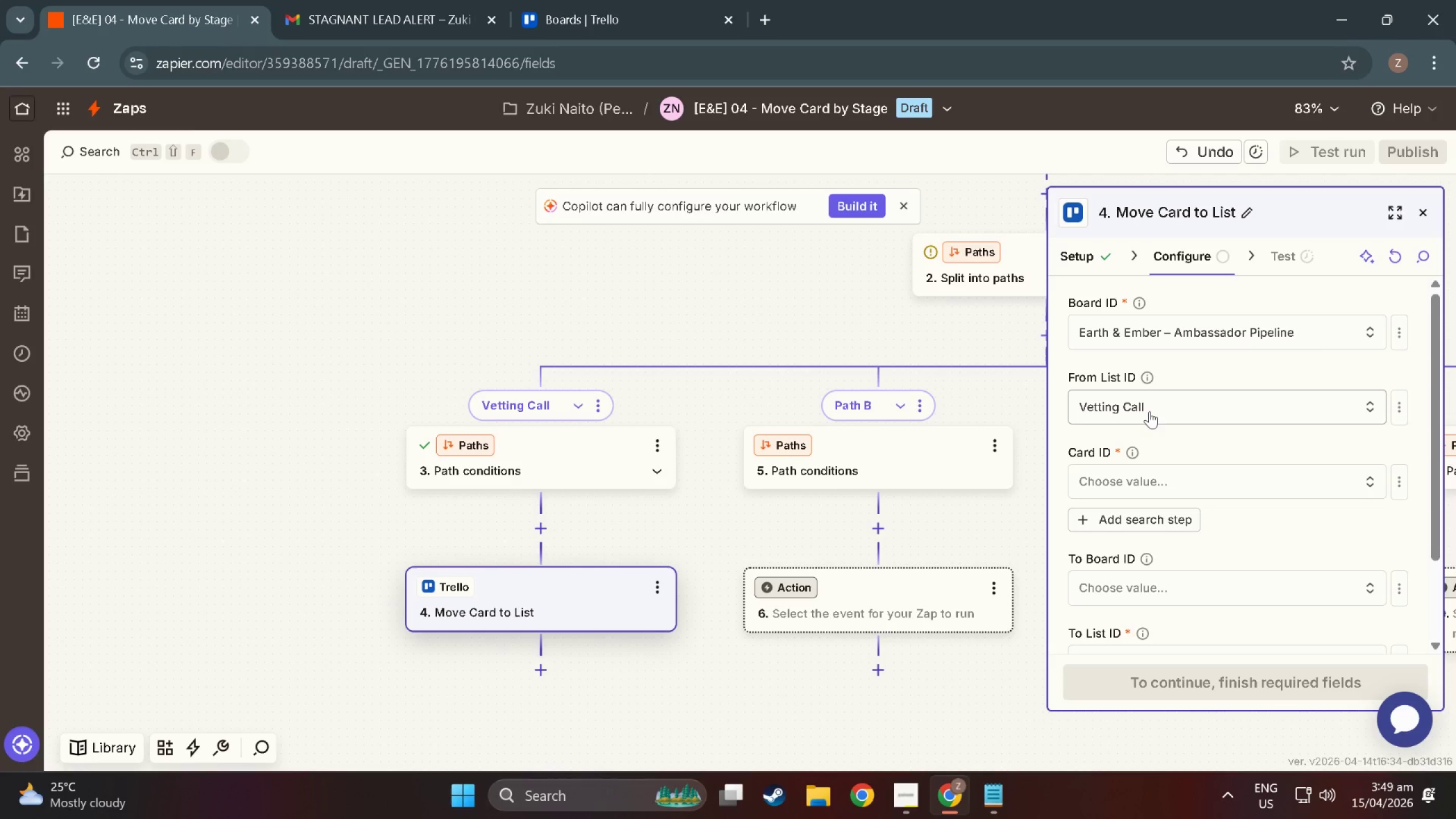 
left_click([1161, 404])
 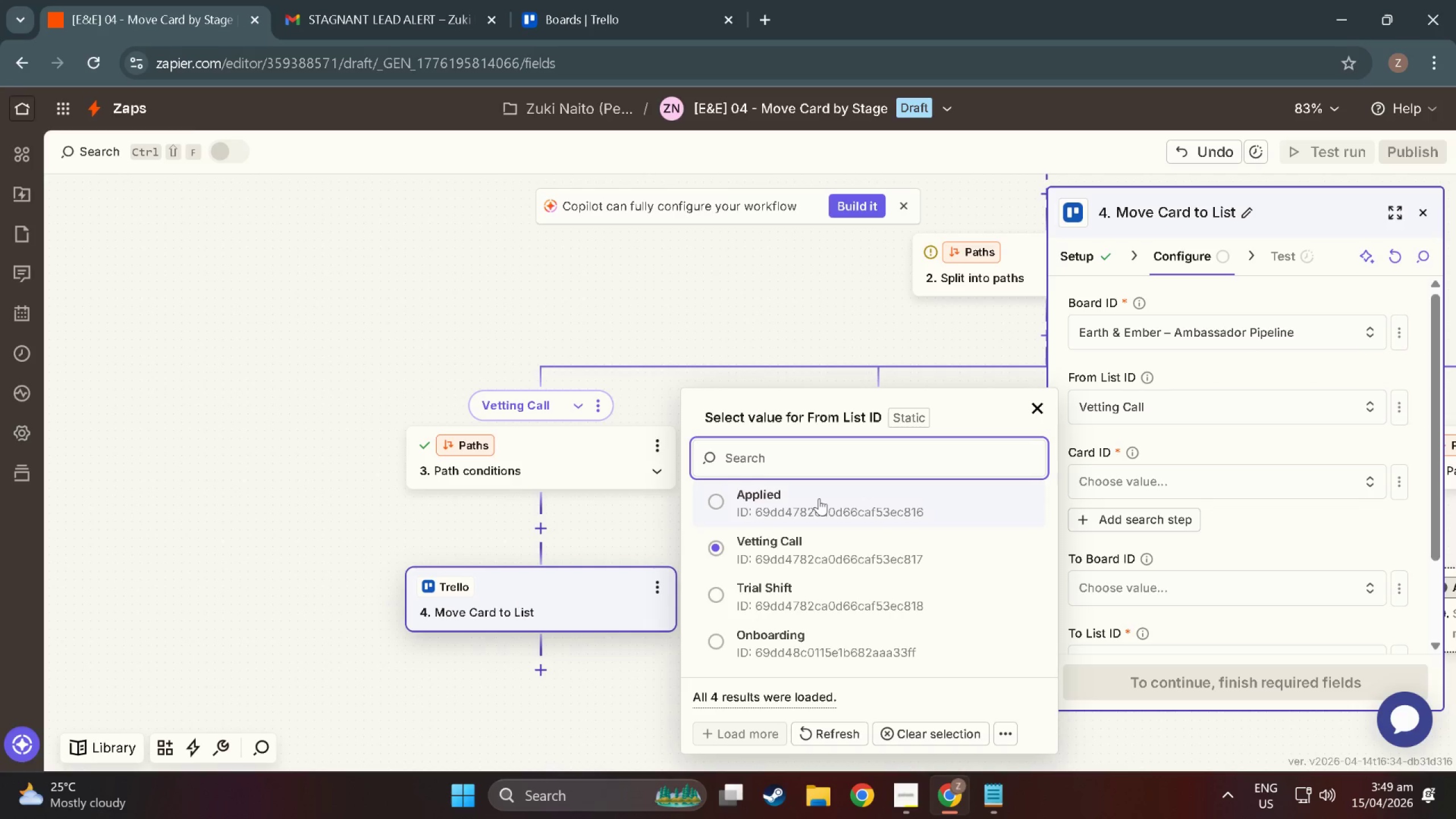 
left_click([754, 499])
 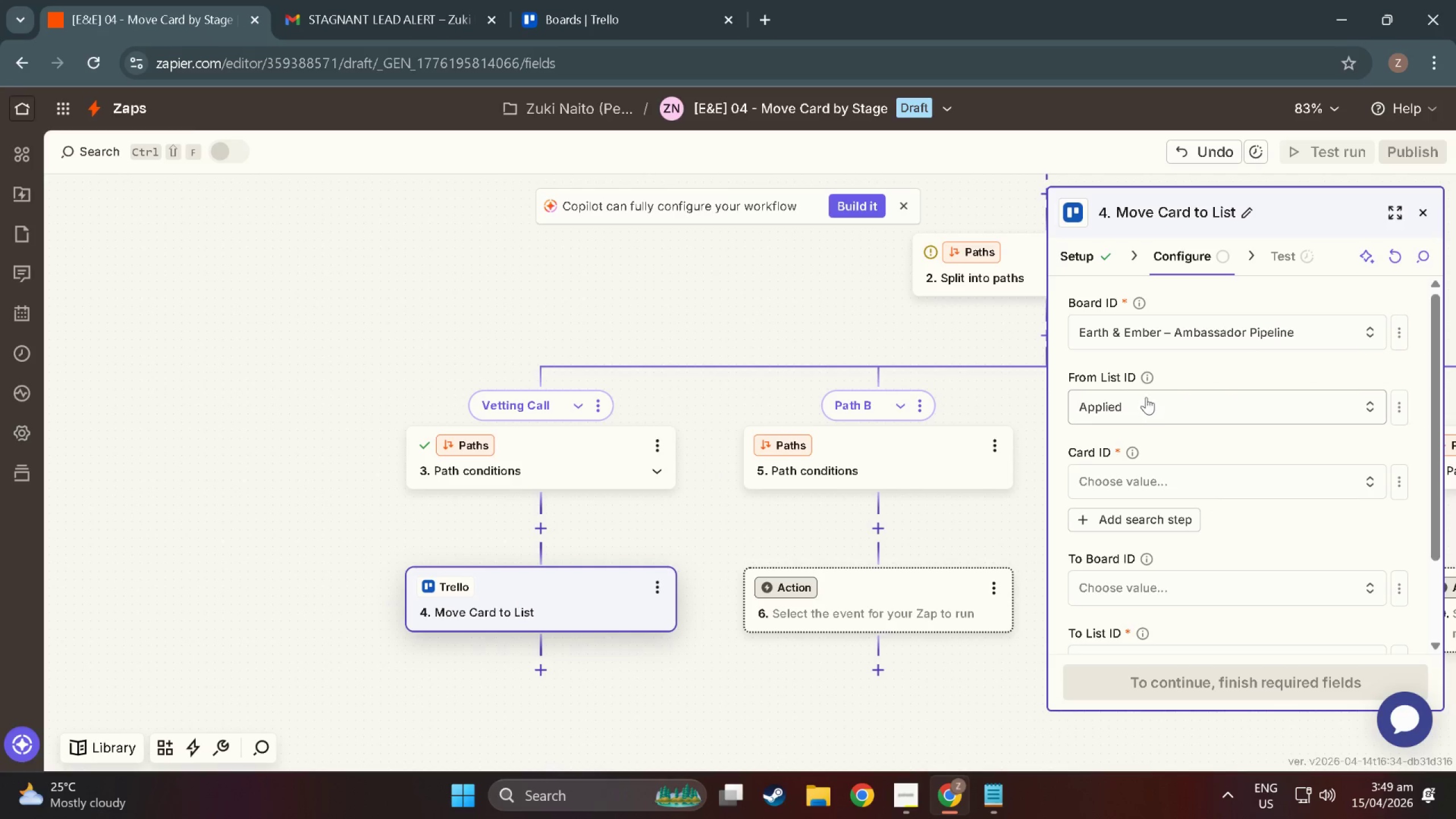 
scroll: coordinate [1144, 403], scroll_direction: up, amount: 2.0
 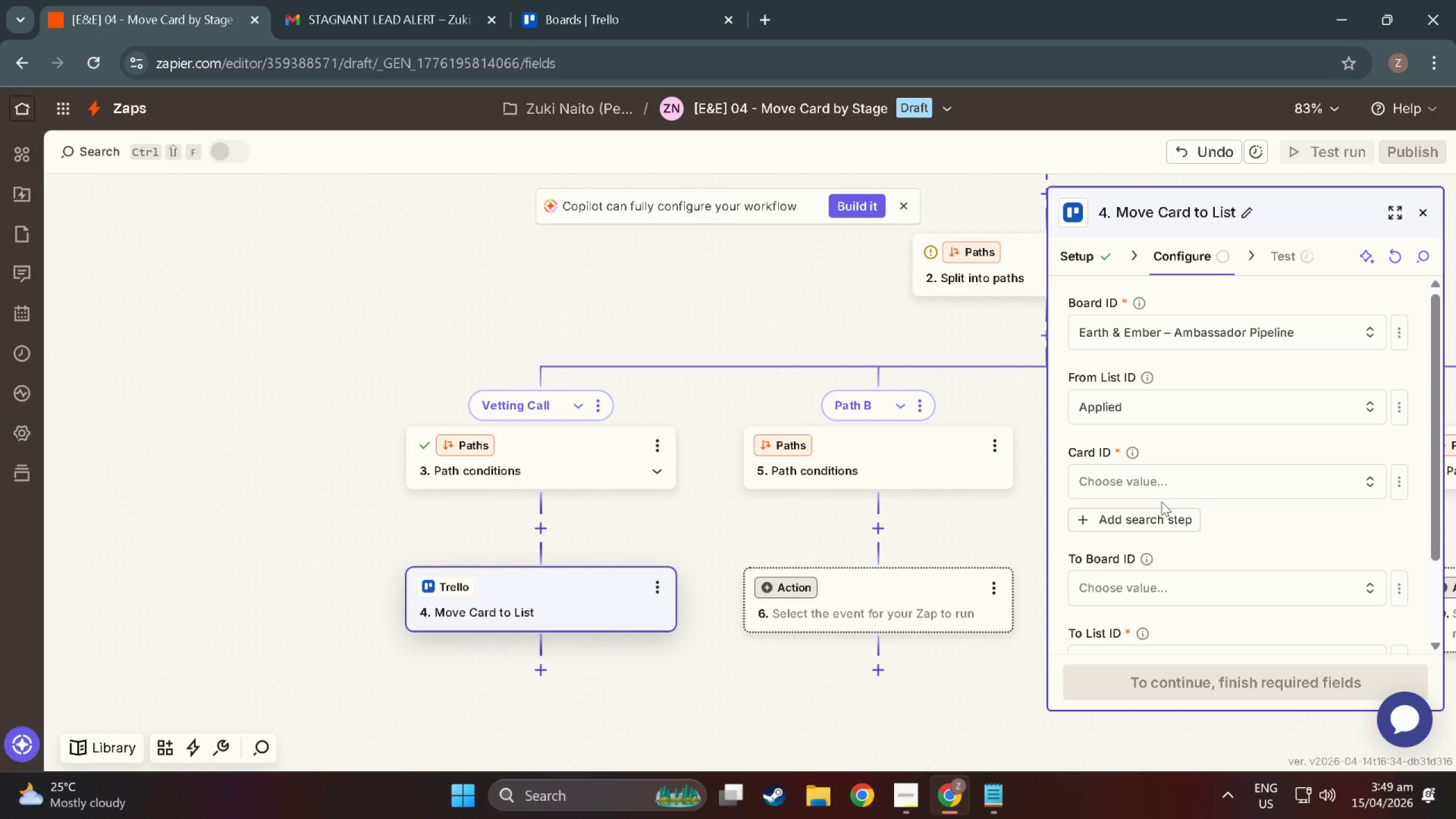 
double_click([1163, 485])
 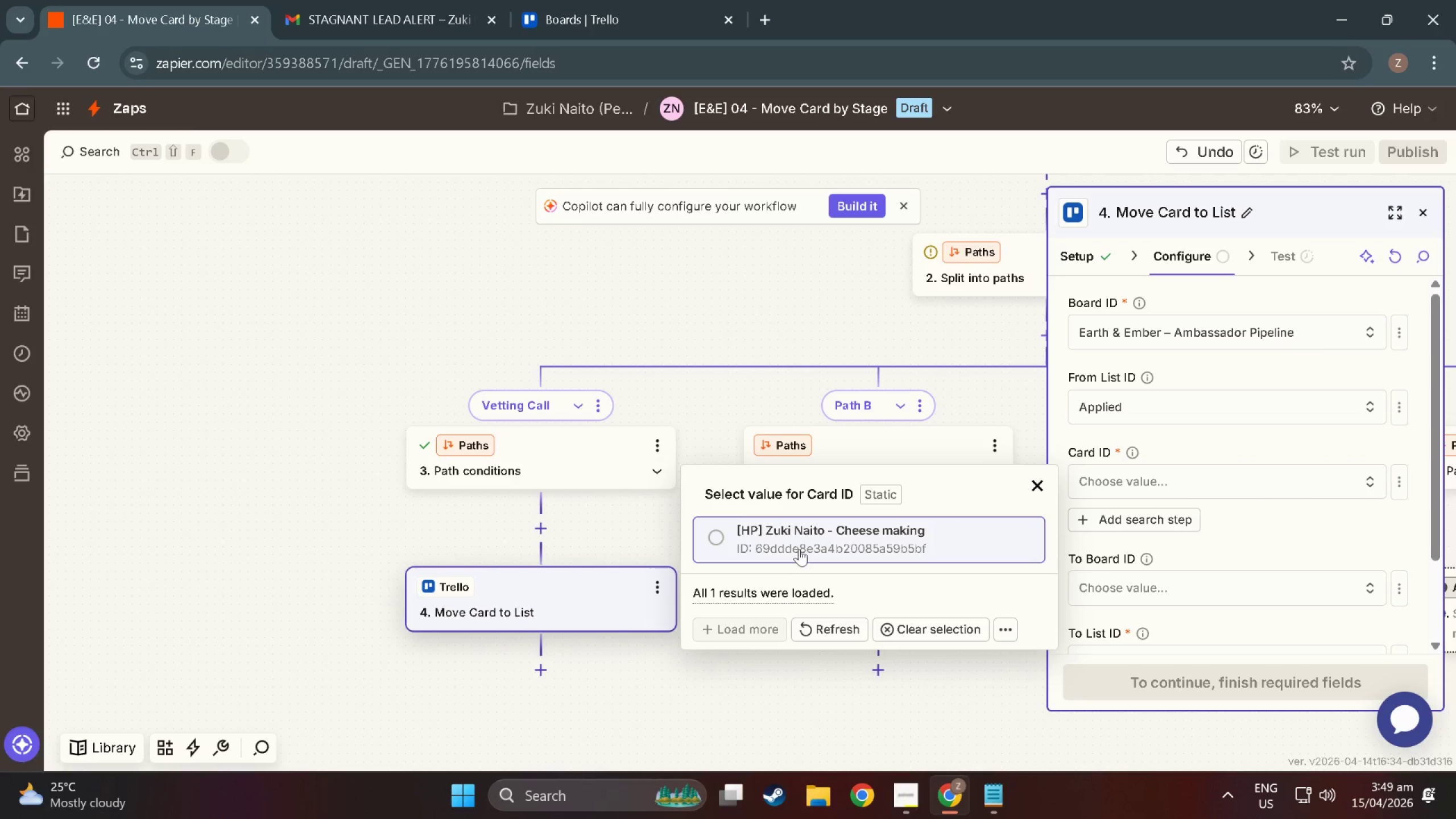 
left_click([774, 547])
 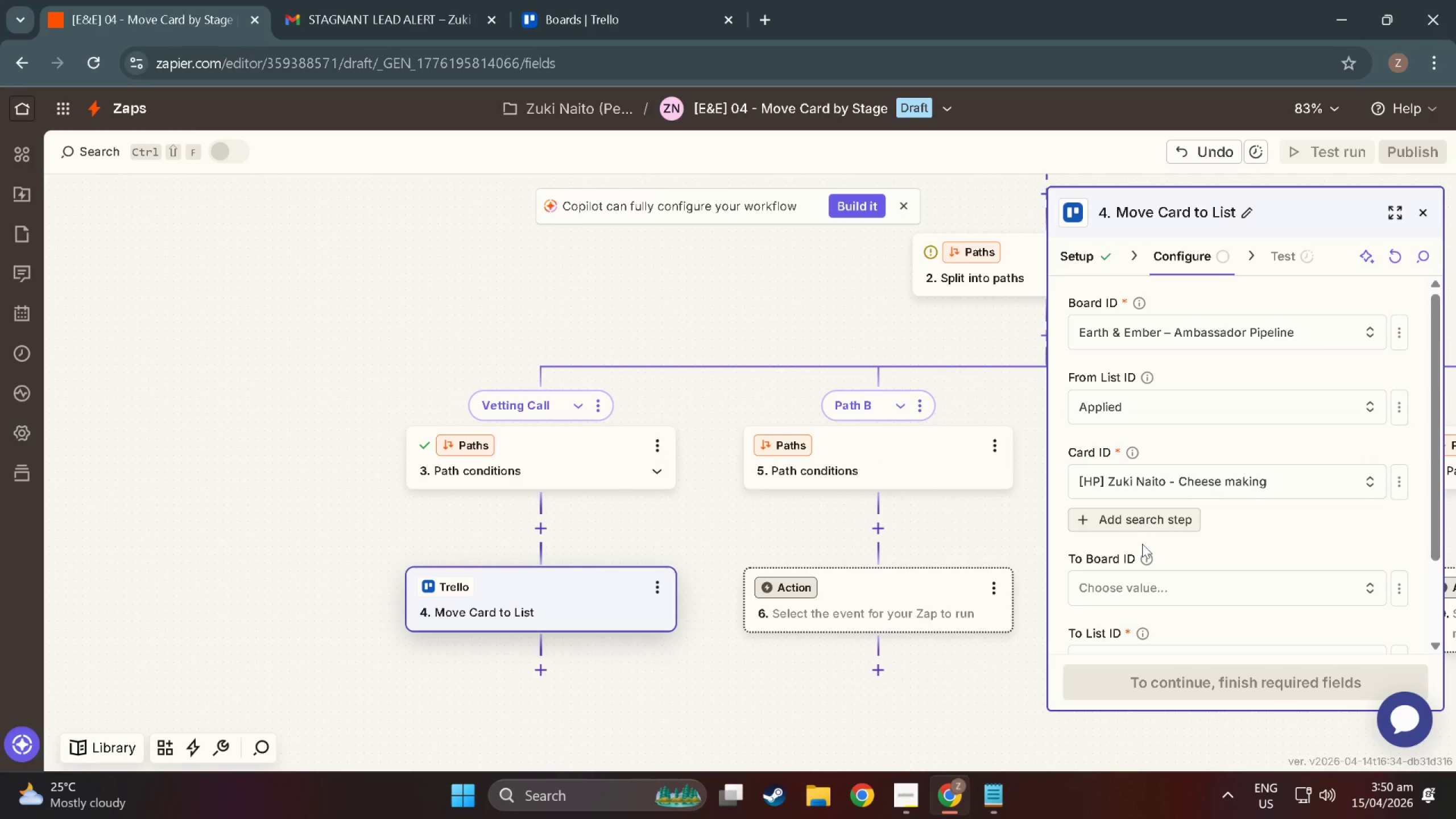 
left_click([1142, 576])
 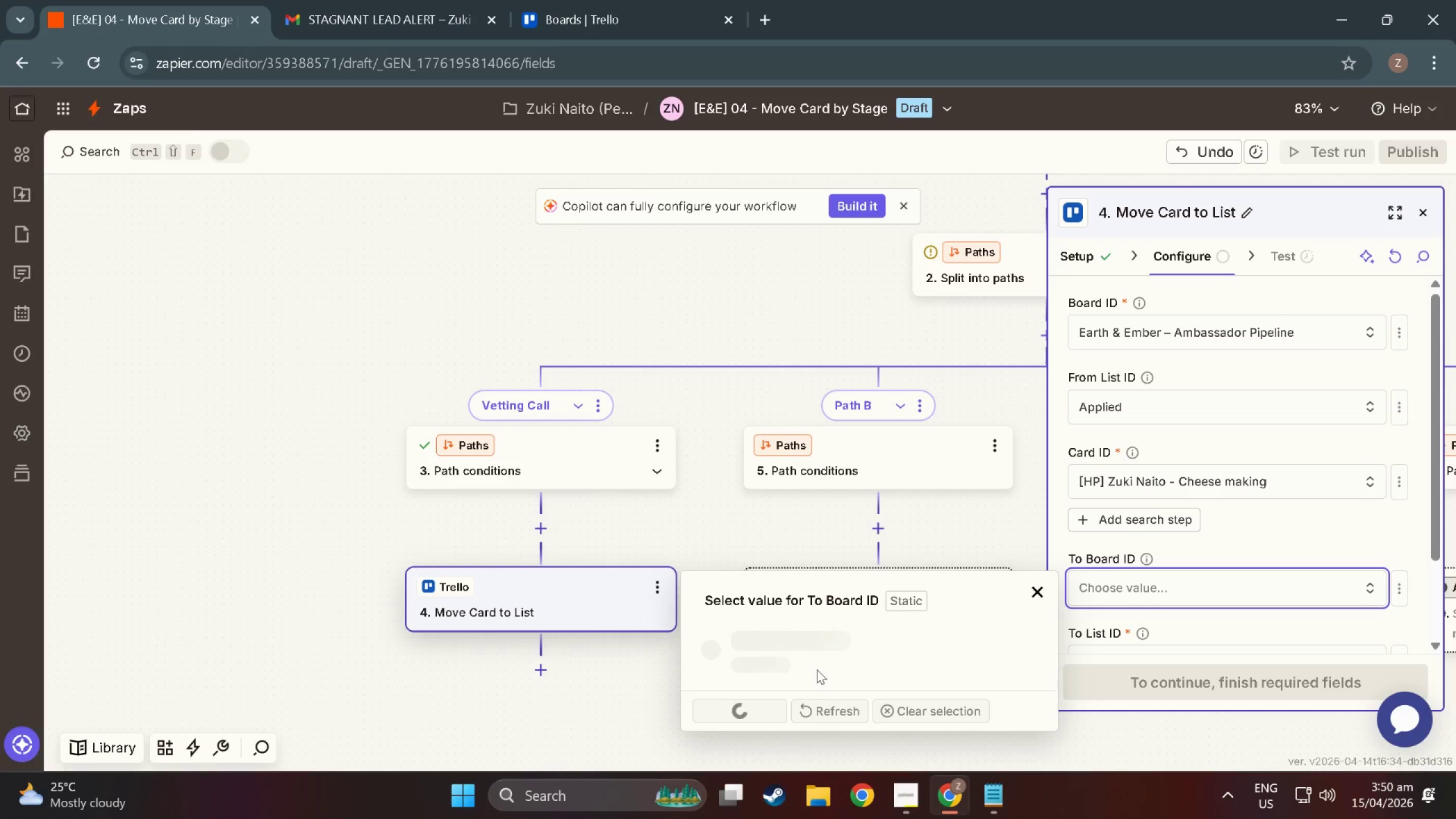 
mouse_move([808, 655])
 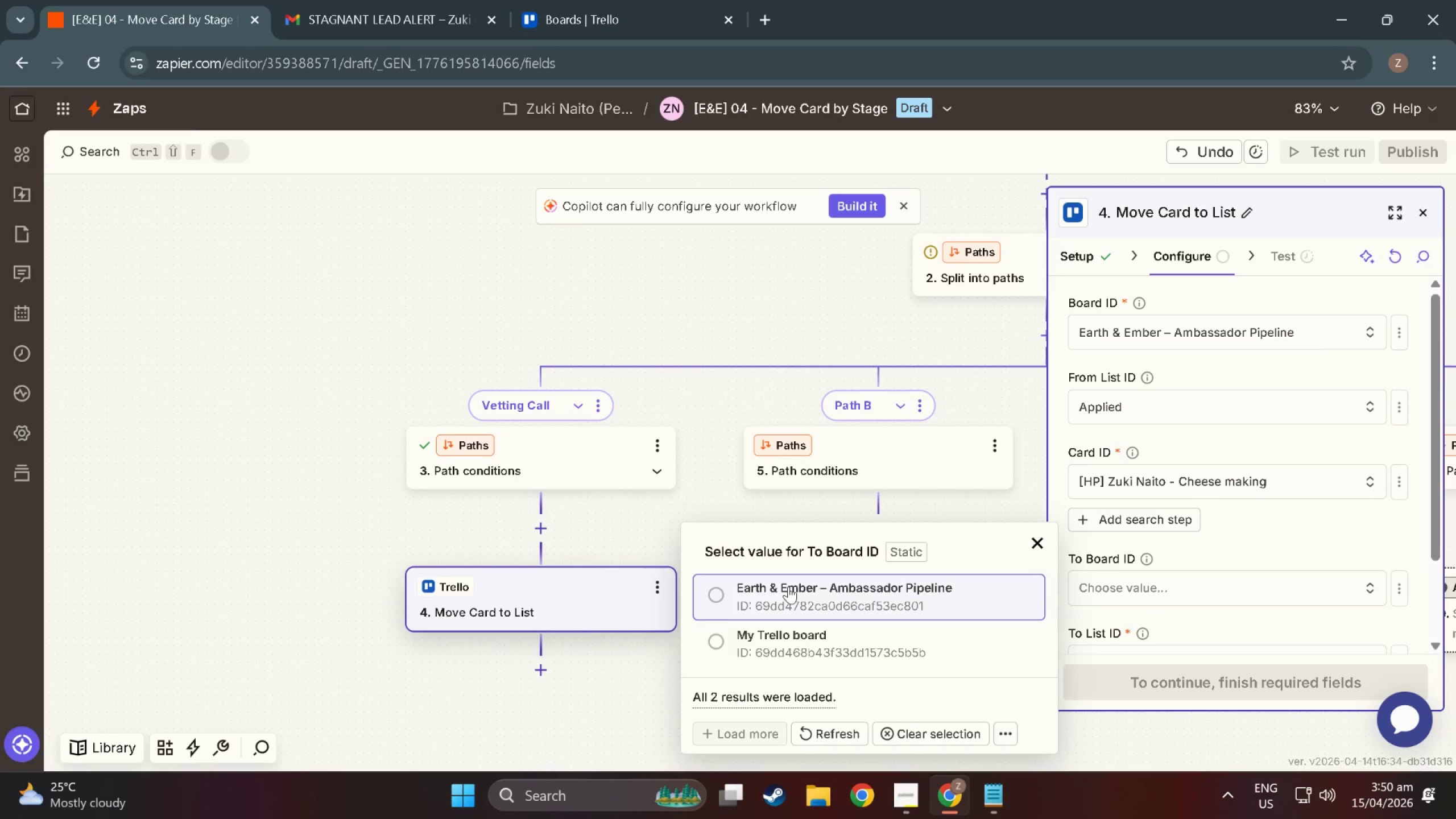 
left_click([788, 593])
 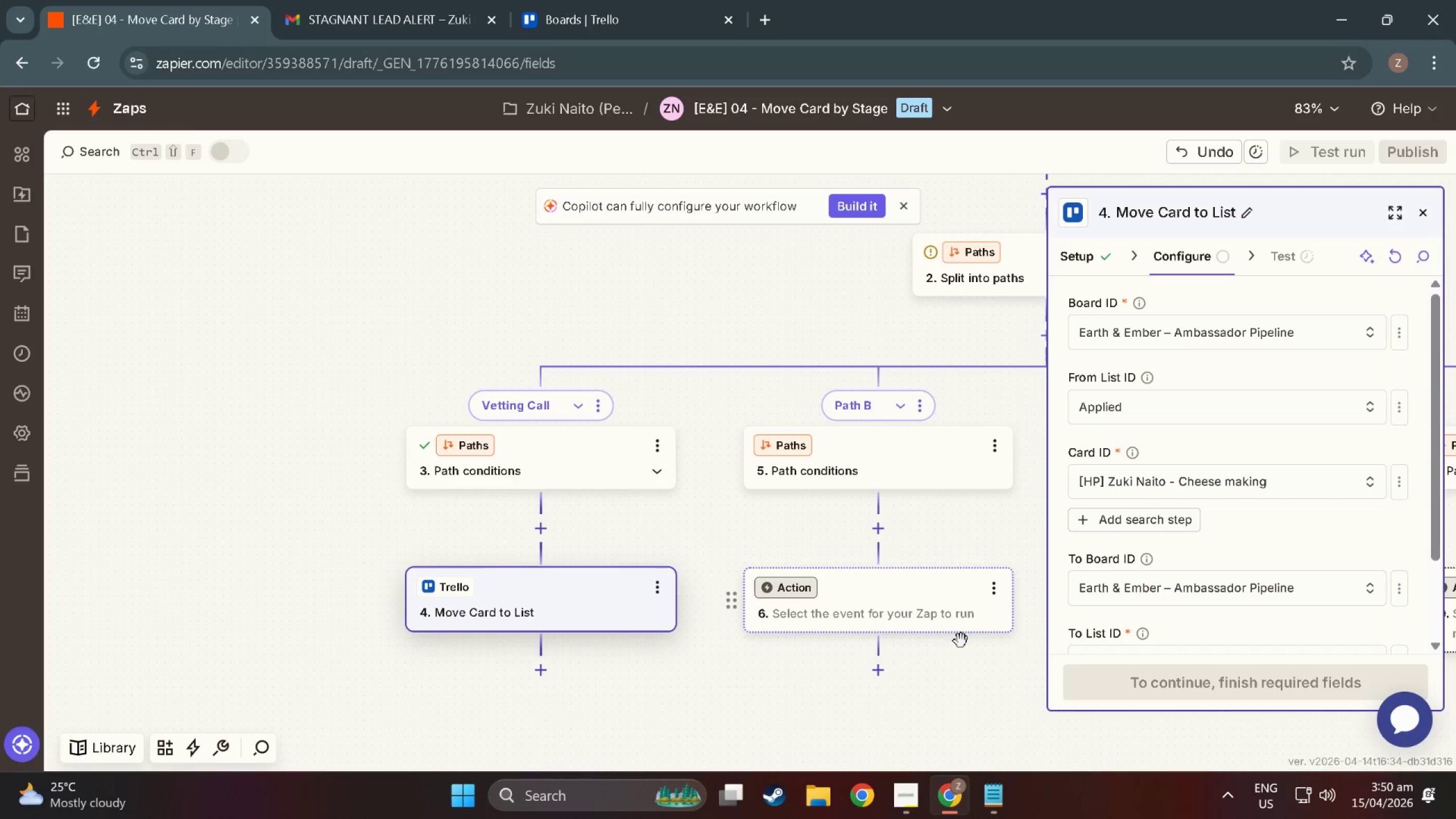 
scroll: coordinate [1161, 579], scroll_direction: down, amount: 6.0
 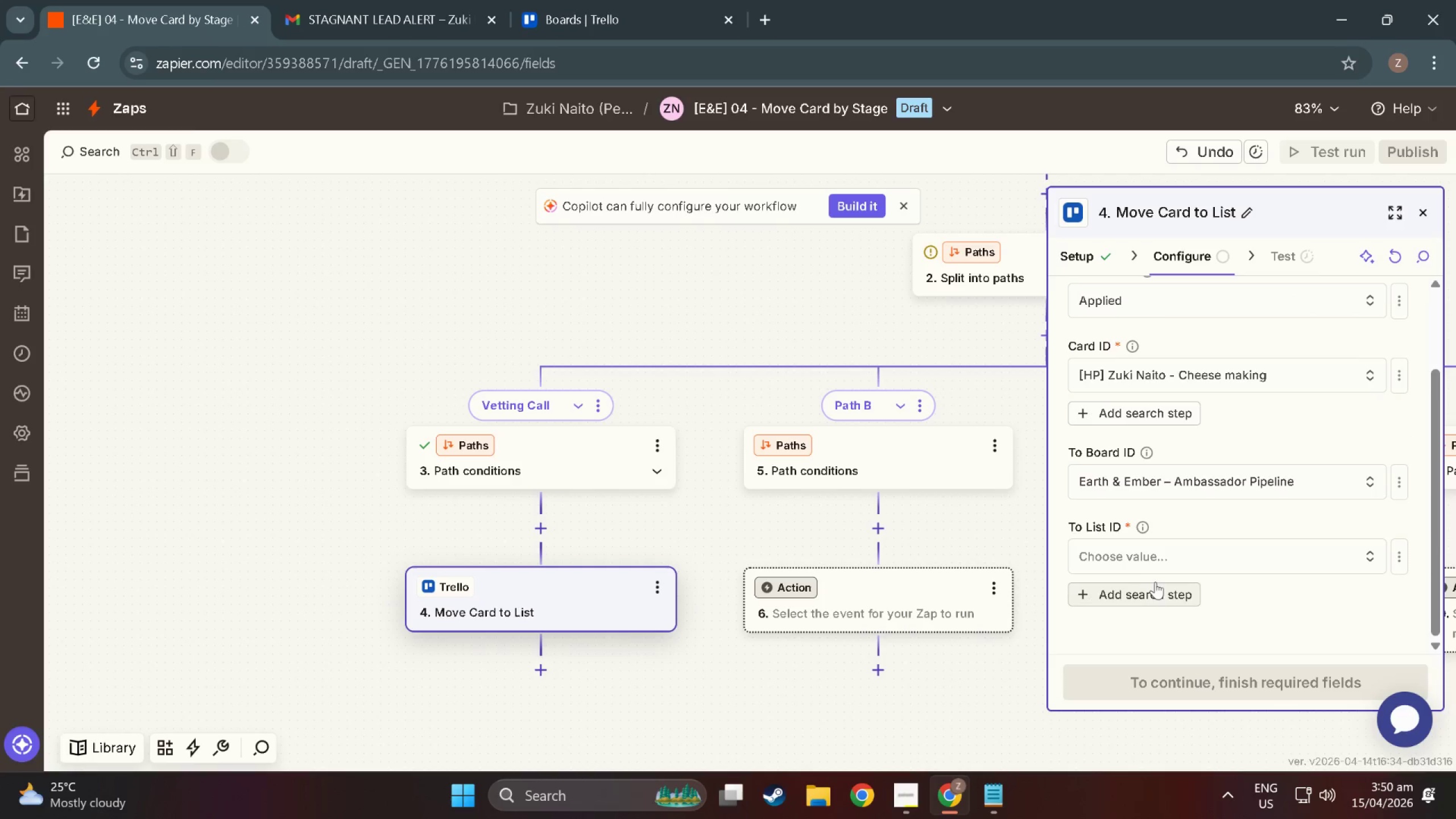 
left_click([1165, 567])
 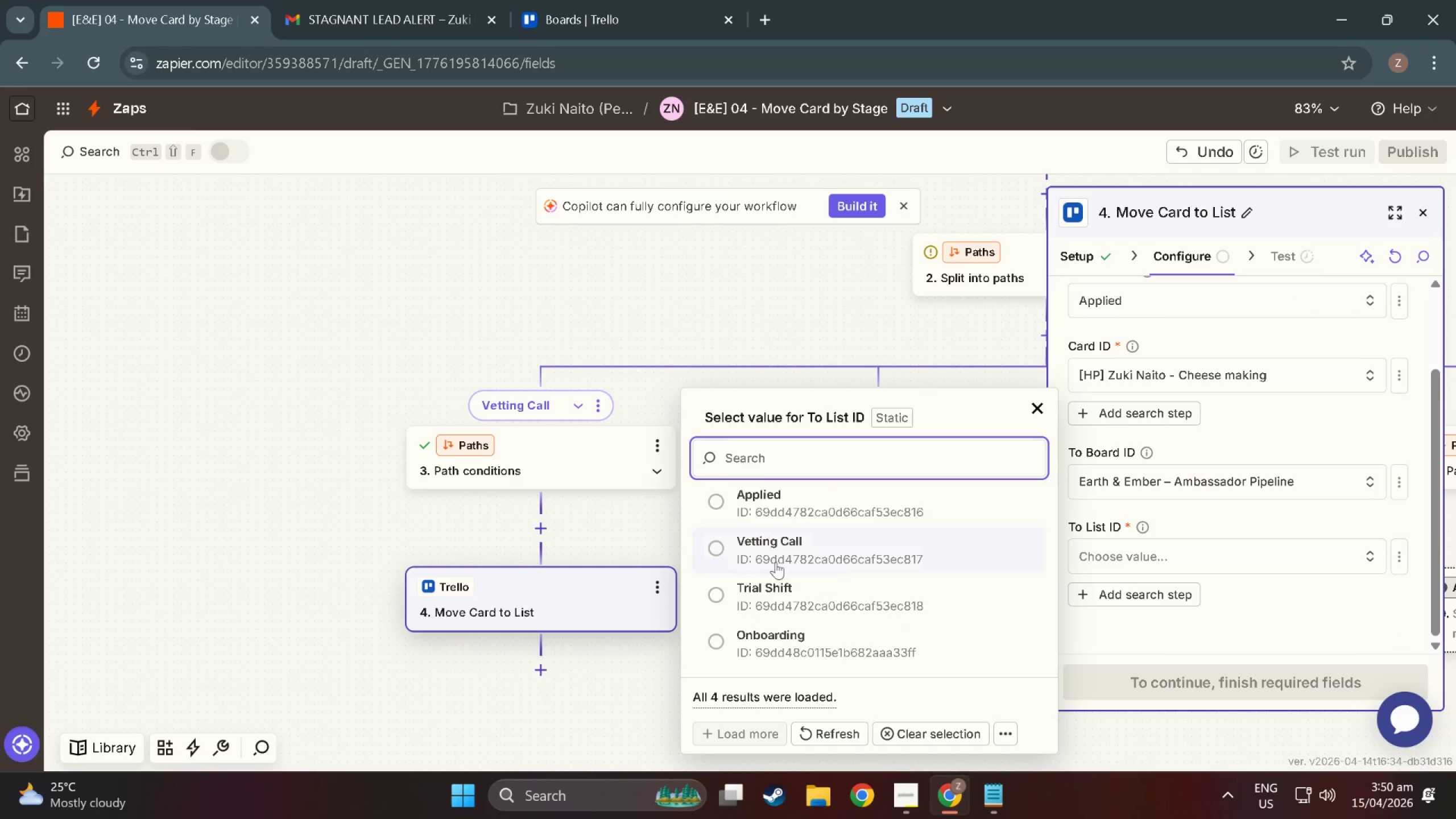 
left_click([752, 540])
 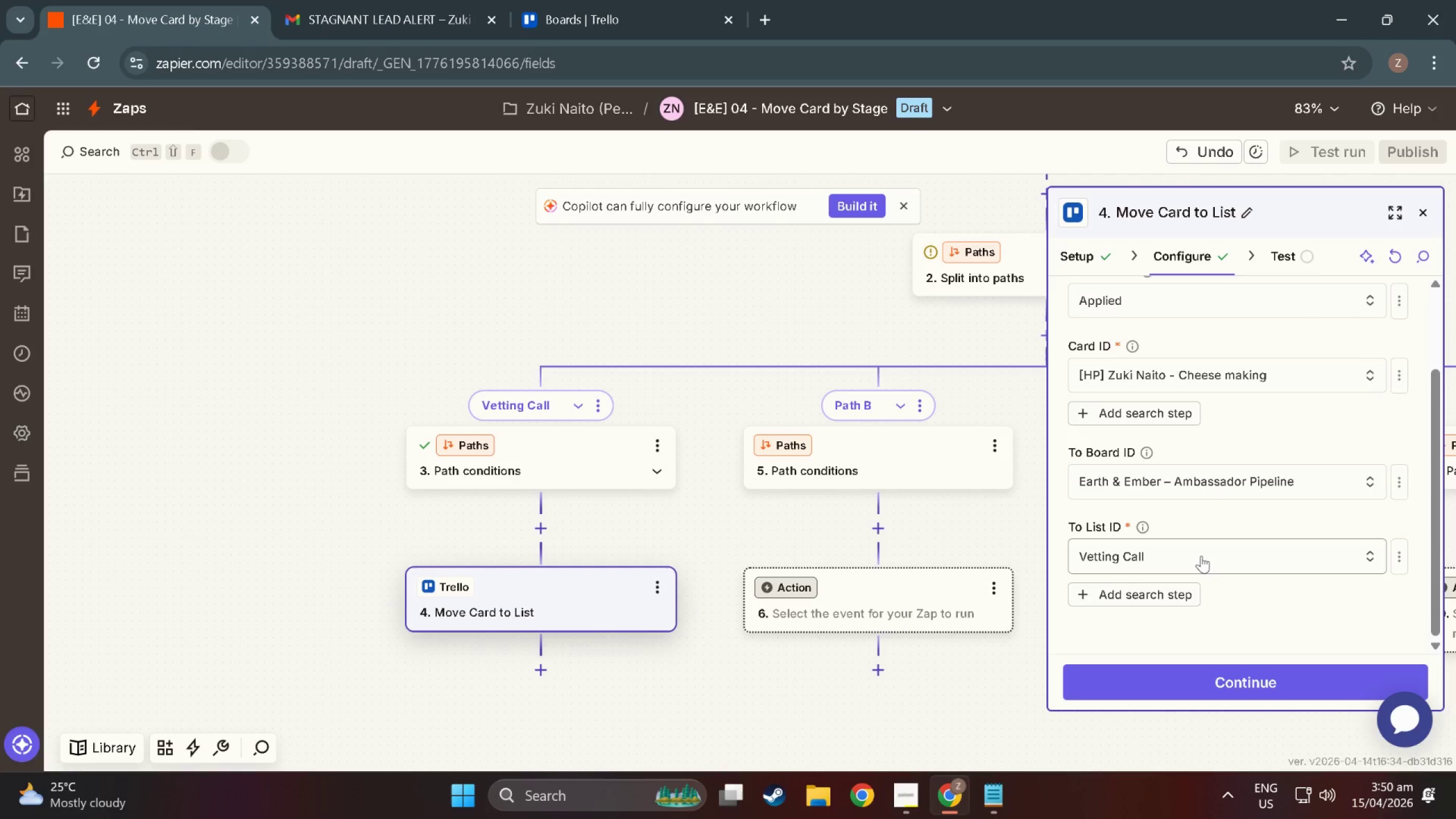 
scroll: coordinate [1155, 560], scroll_direction: up, amount: 8.0
 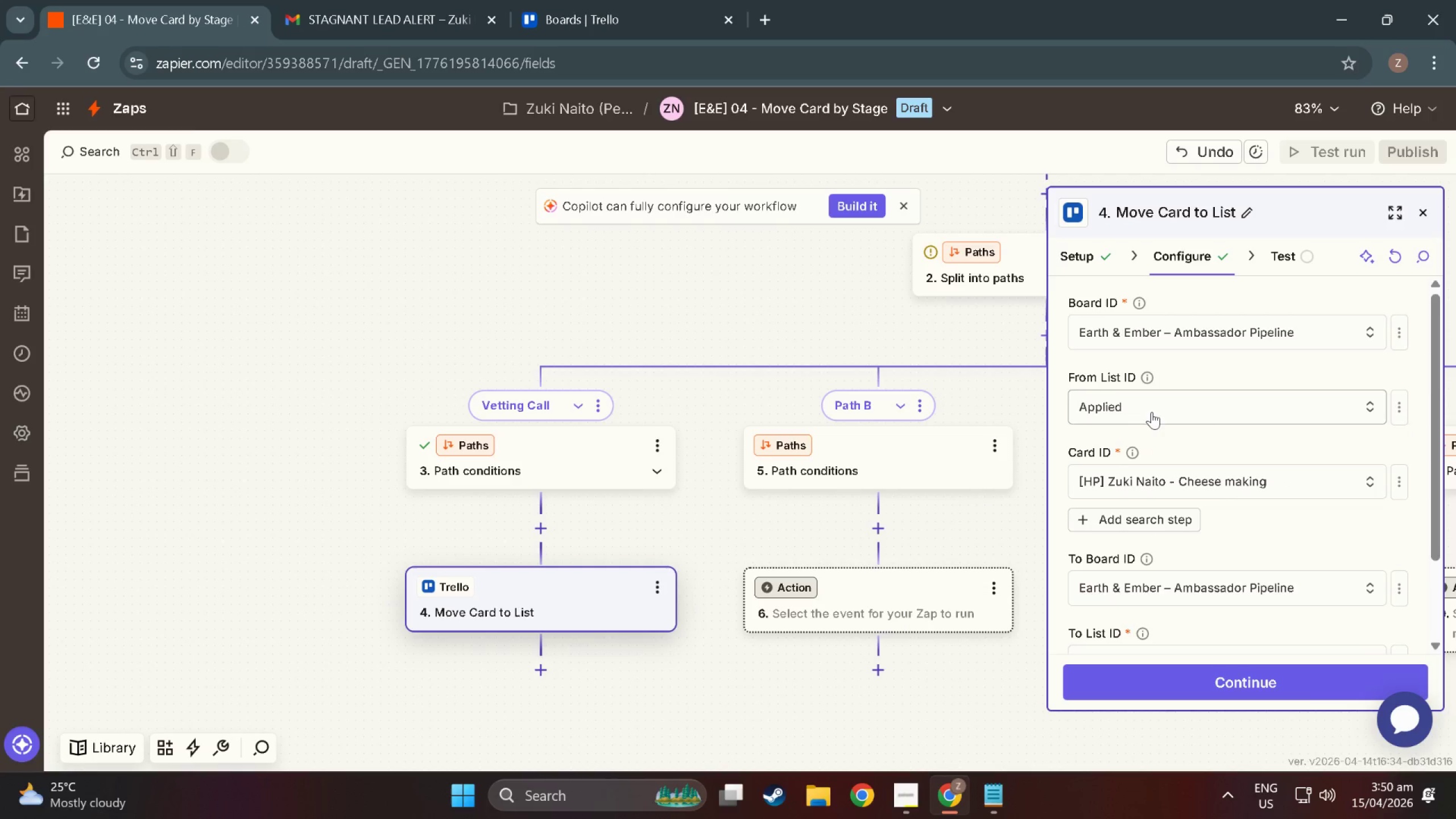 
scroll: coordinate [1173, 560], scroll_direction: down, amount: 9.0
 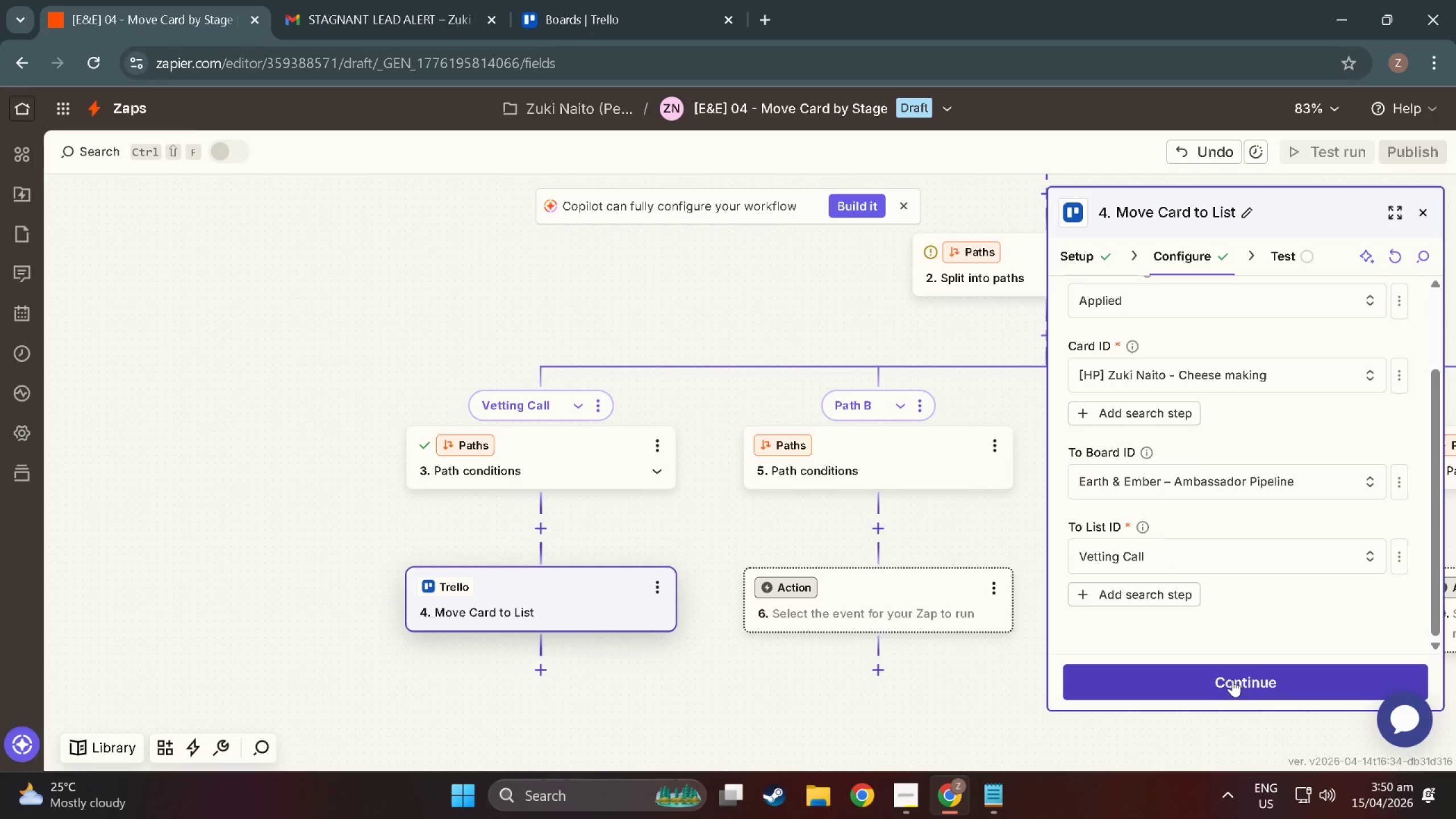 
left_click([1232, 680])
 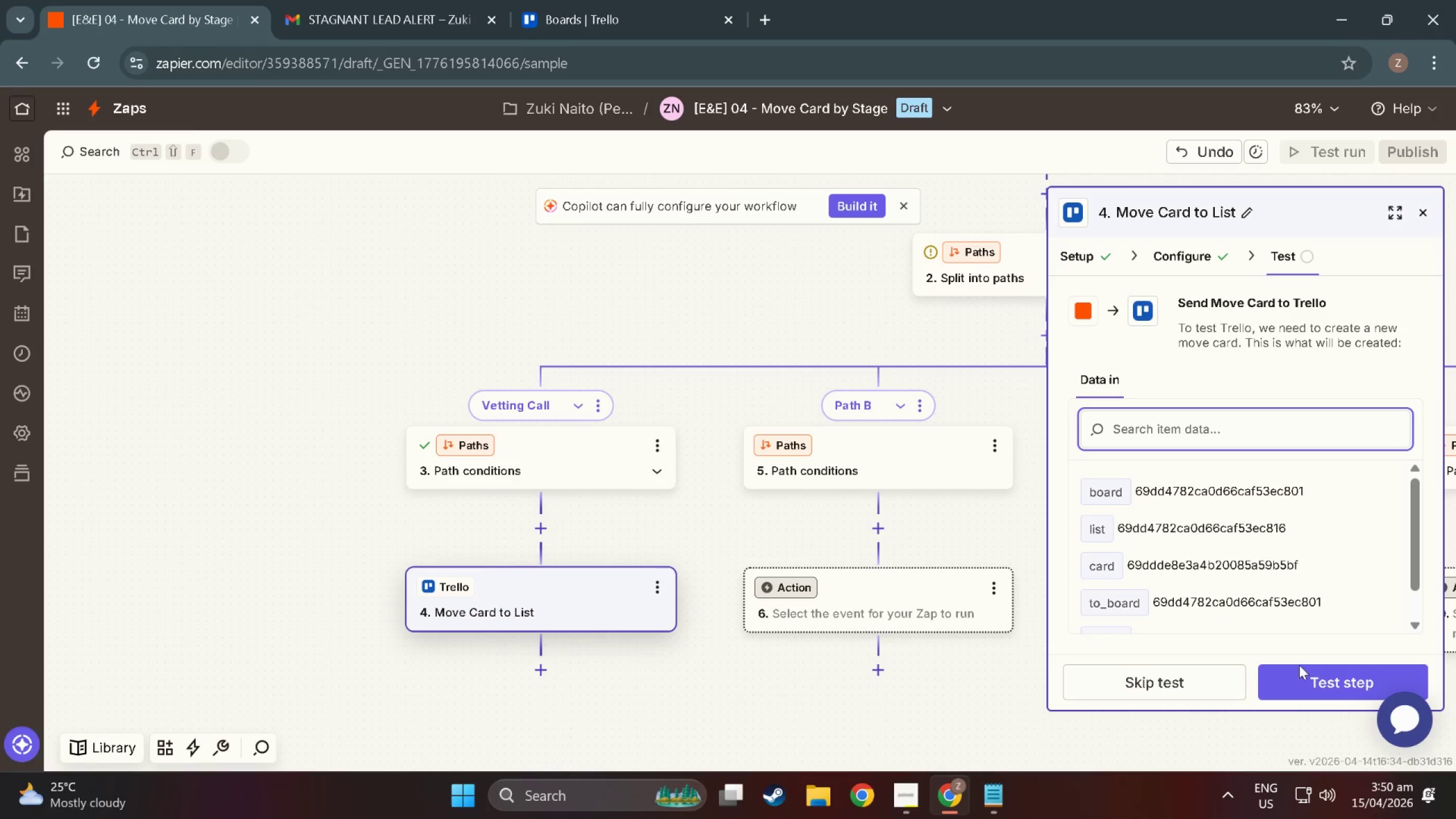 
left_click([1309, 676])
 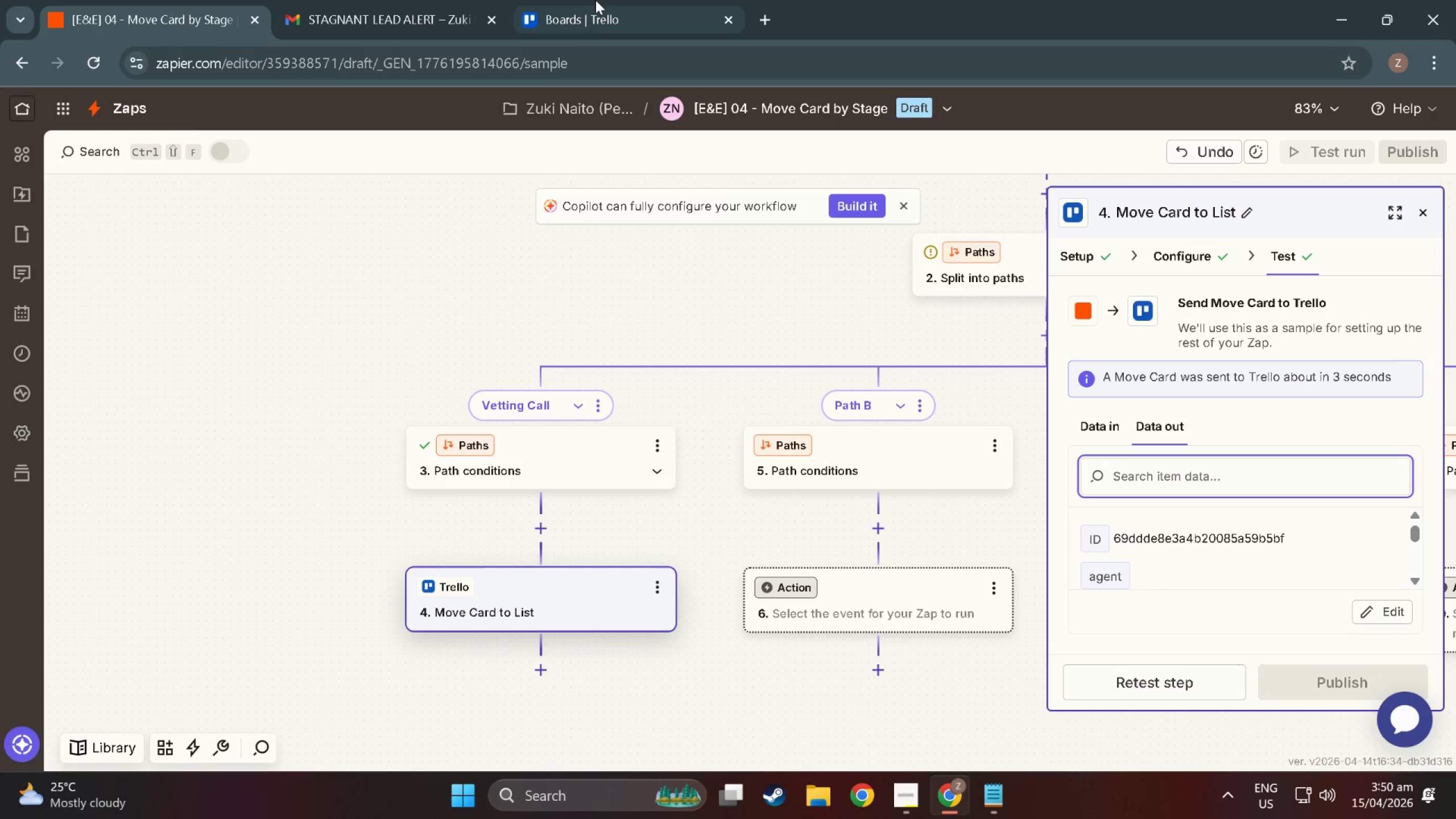 
left_click([612, 1])
 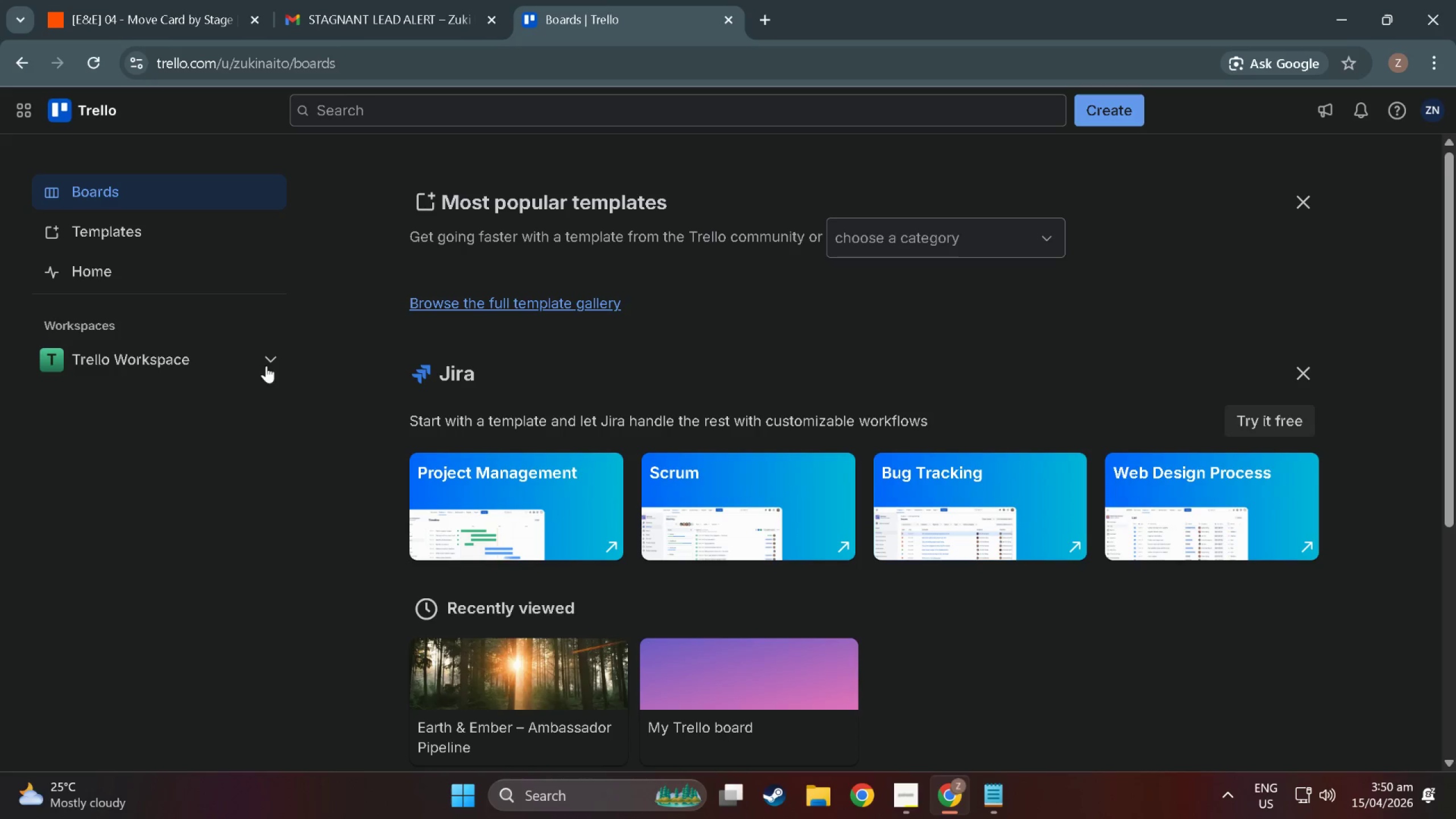 
left_click([154, 356])
 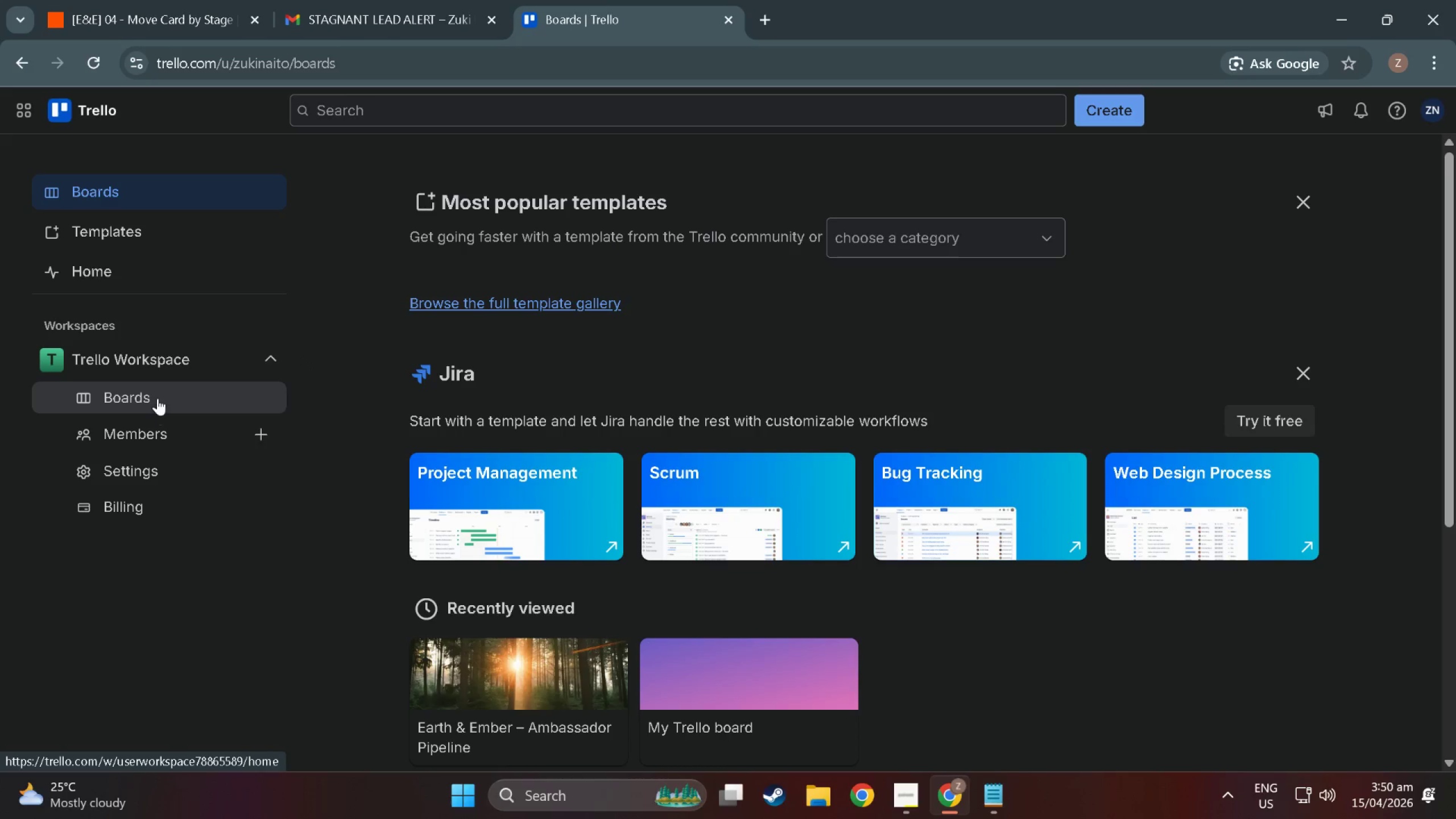 
left_click([158, 398])
 